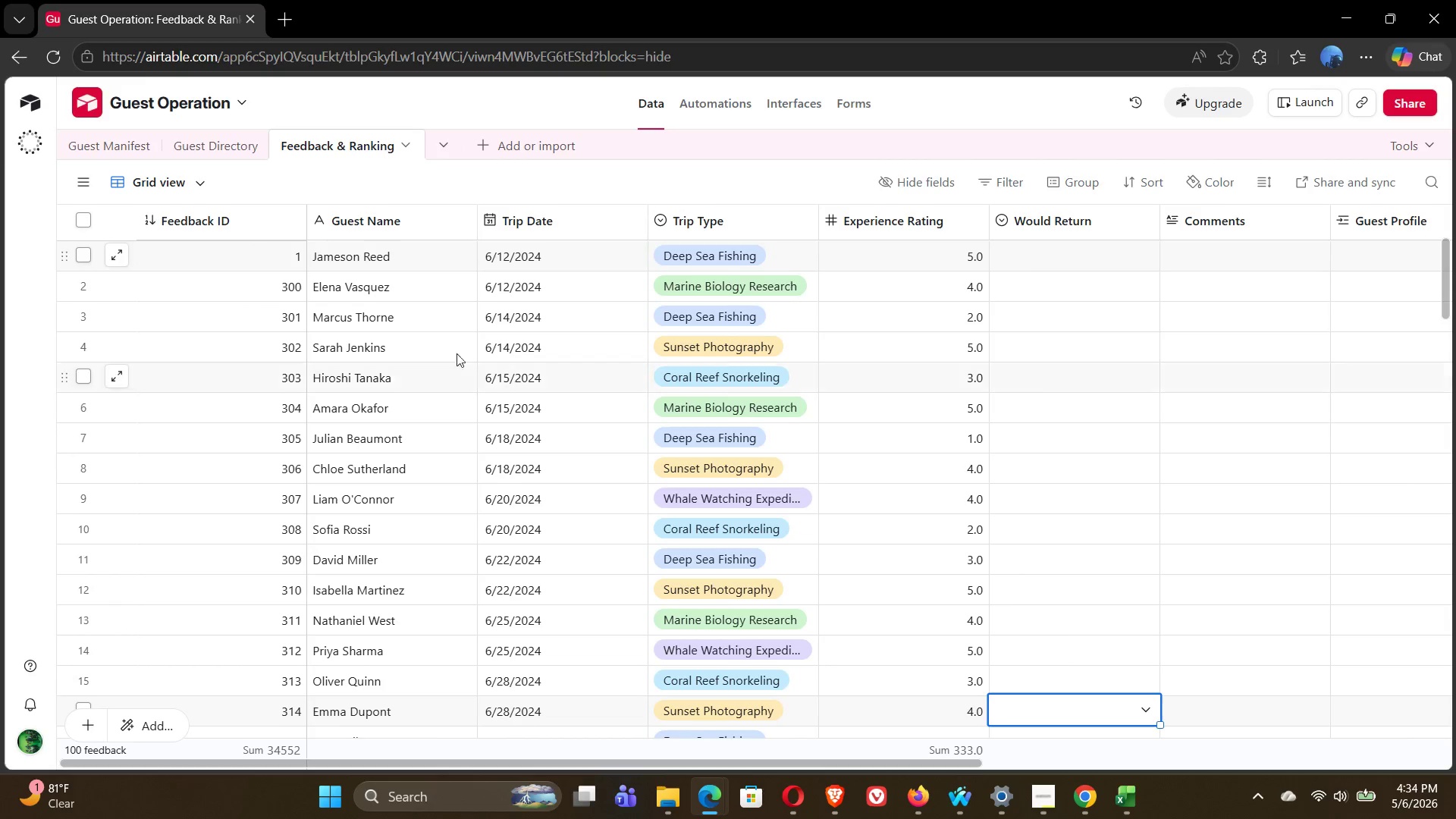 
left_click([255, 259])
 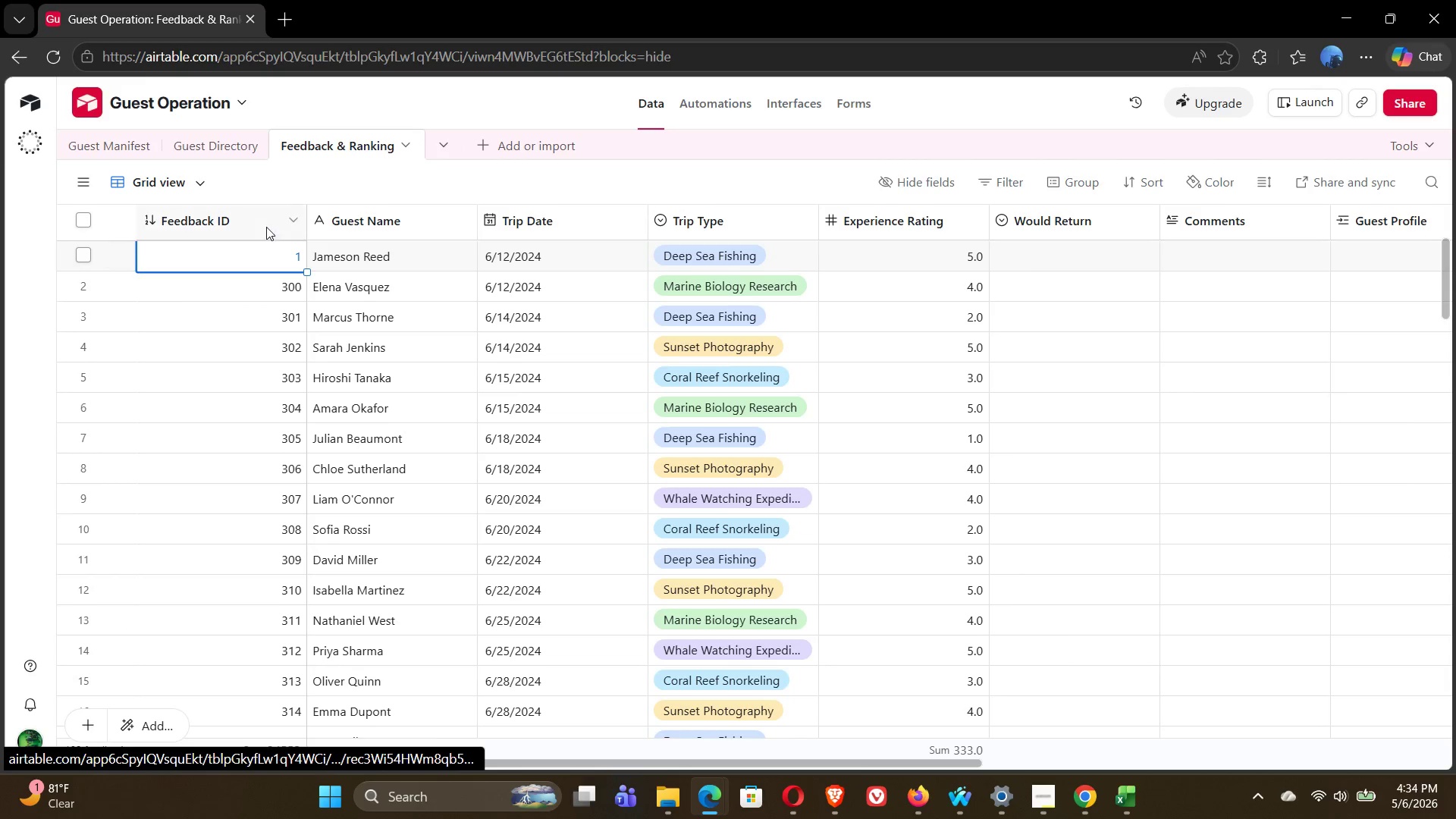 
left_click([265, 223])
 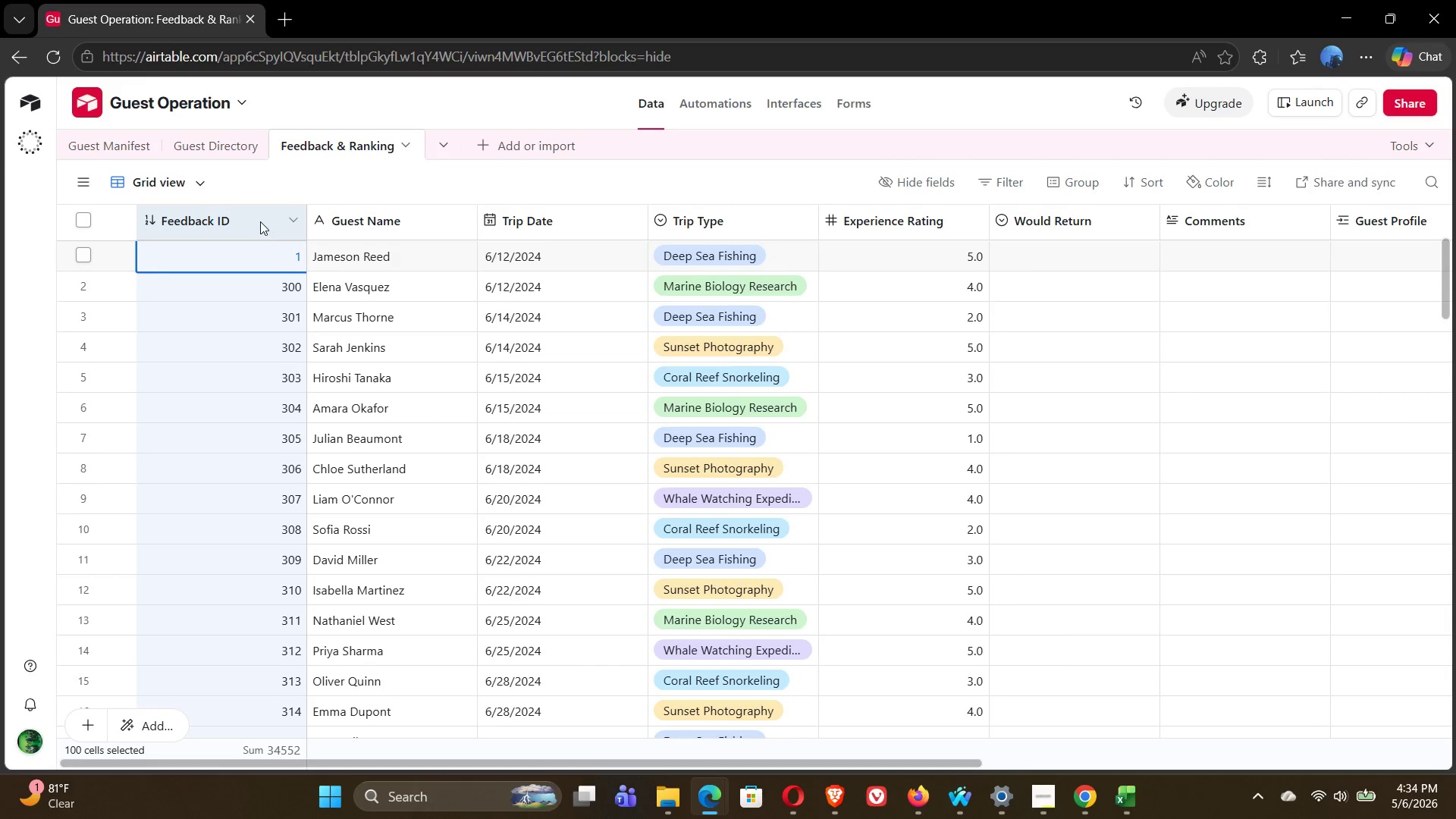 
right_click([260, 221])
 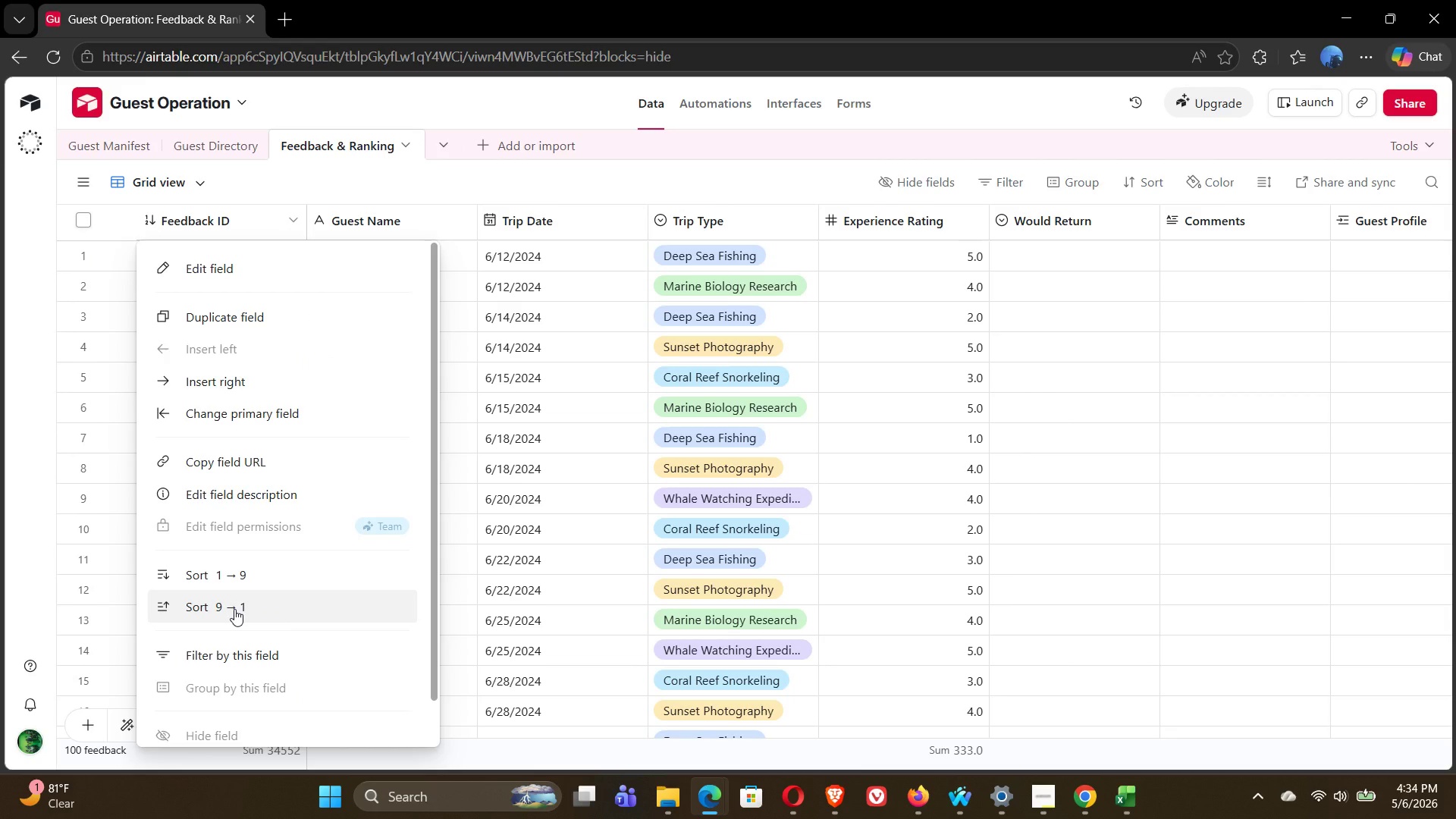 
mouse_move([265, 595])
 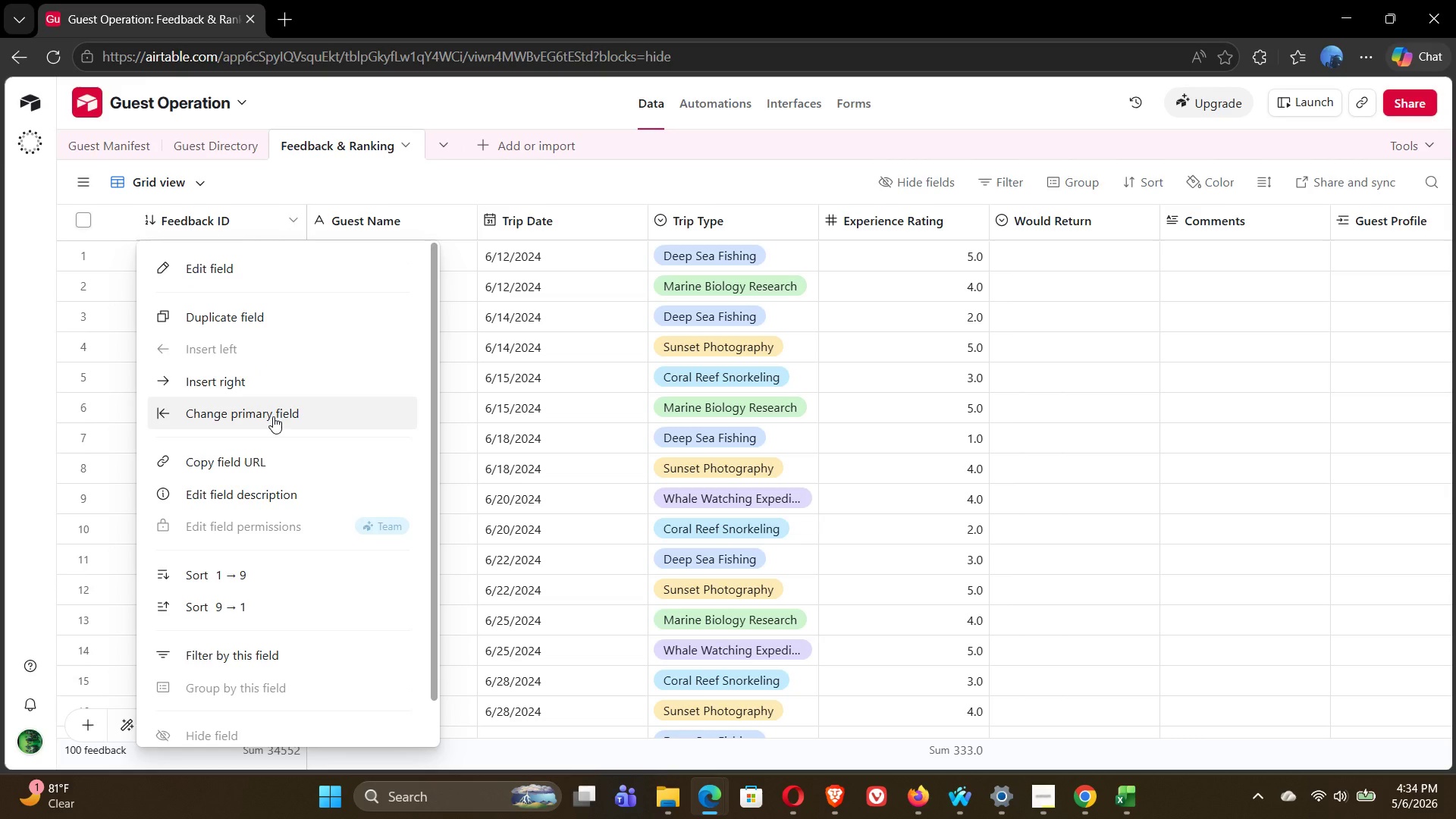 
wait(28.59)
 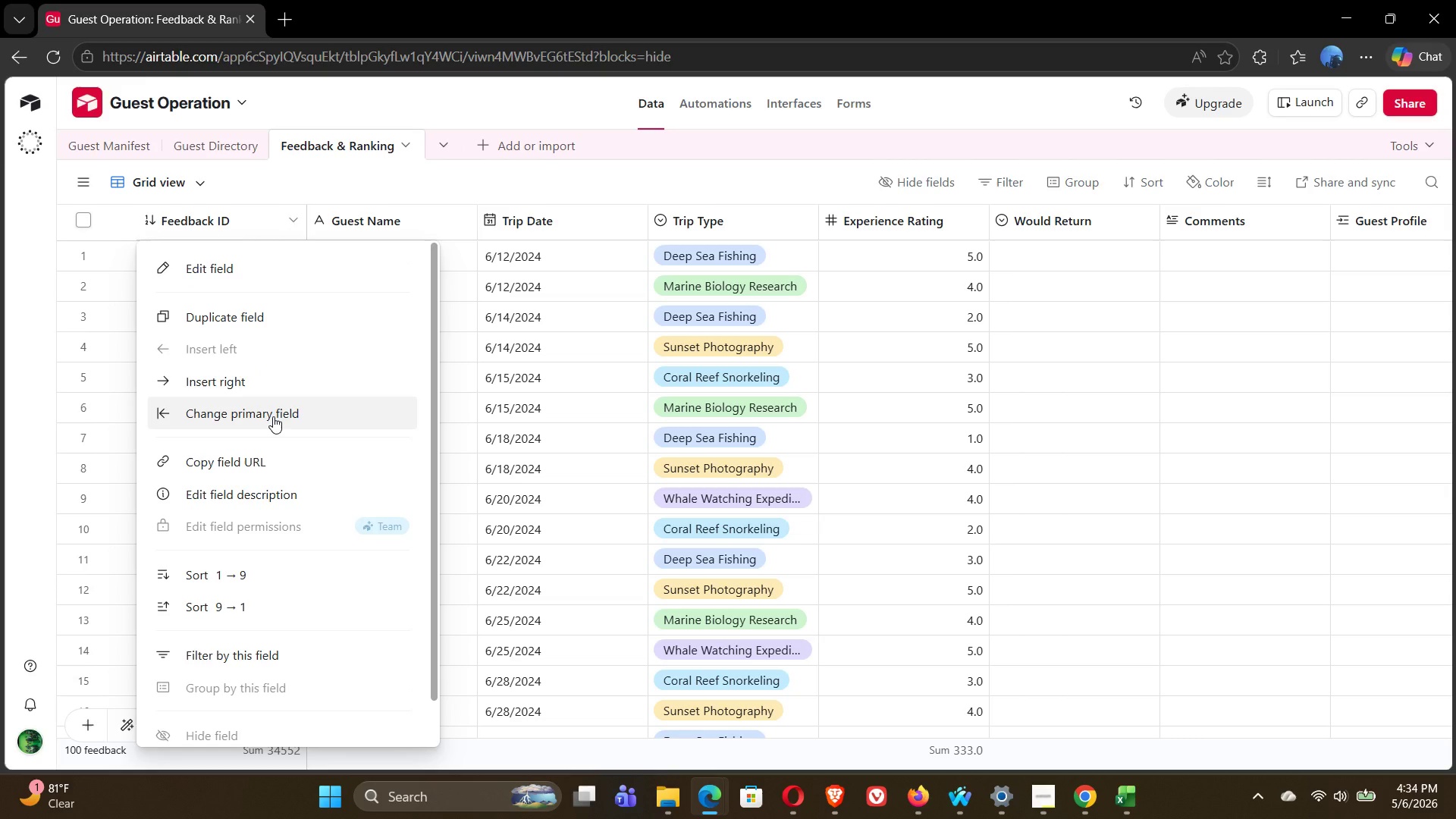 
left_click([237, 275])
 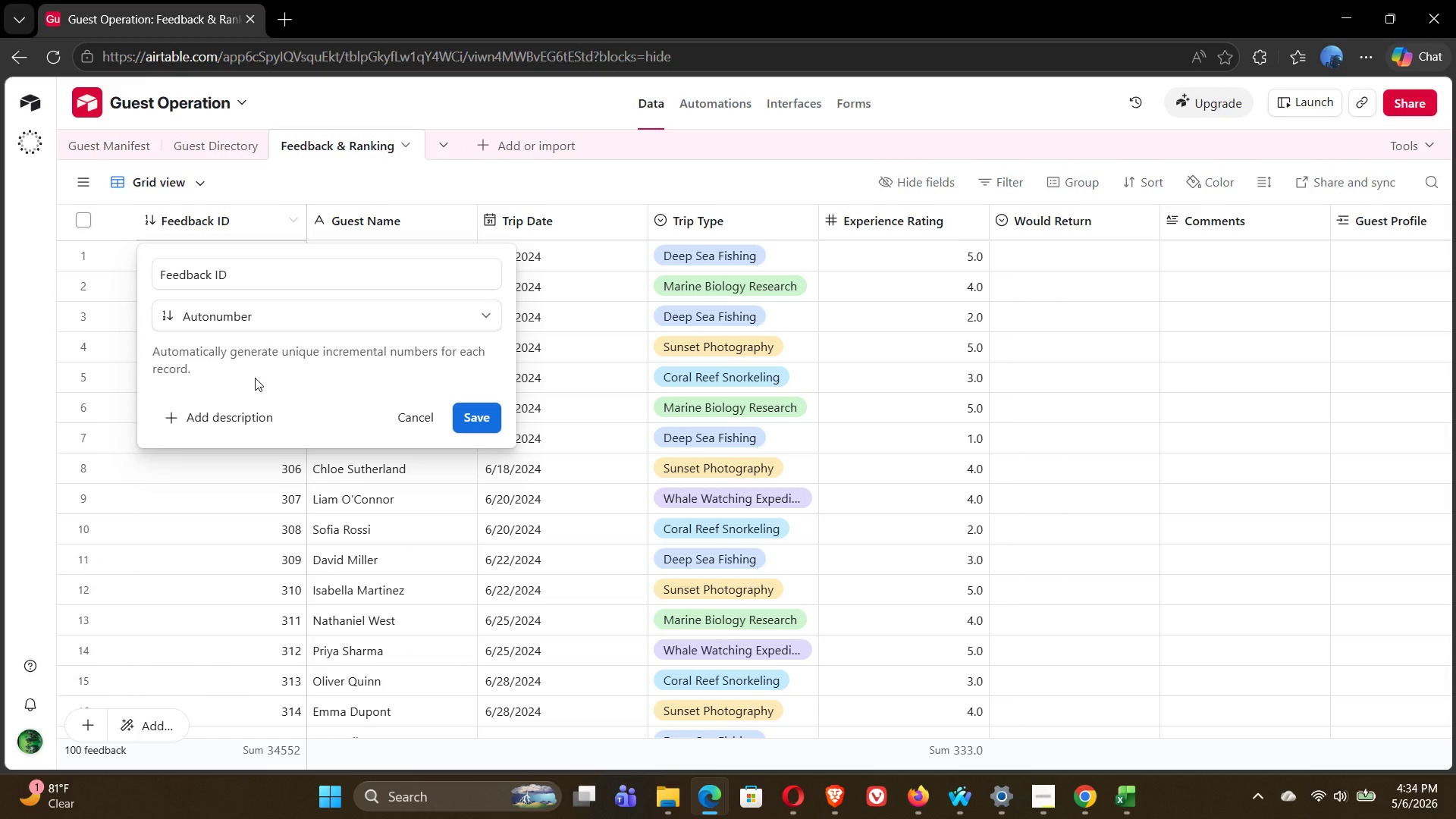 
left_click([415, 414])
 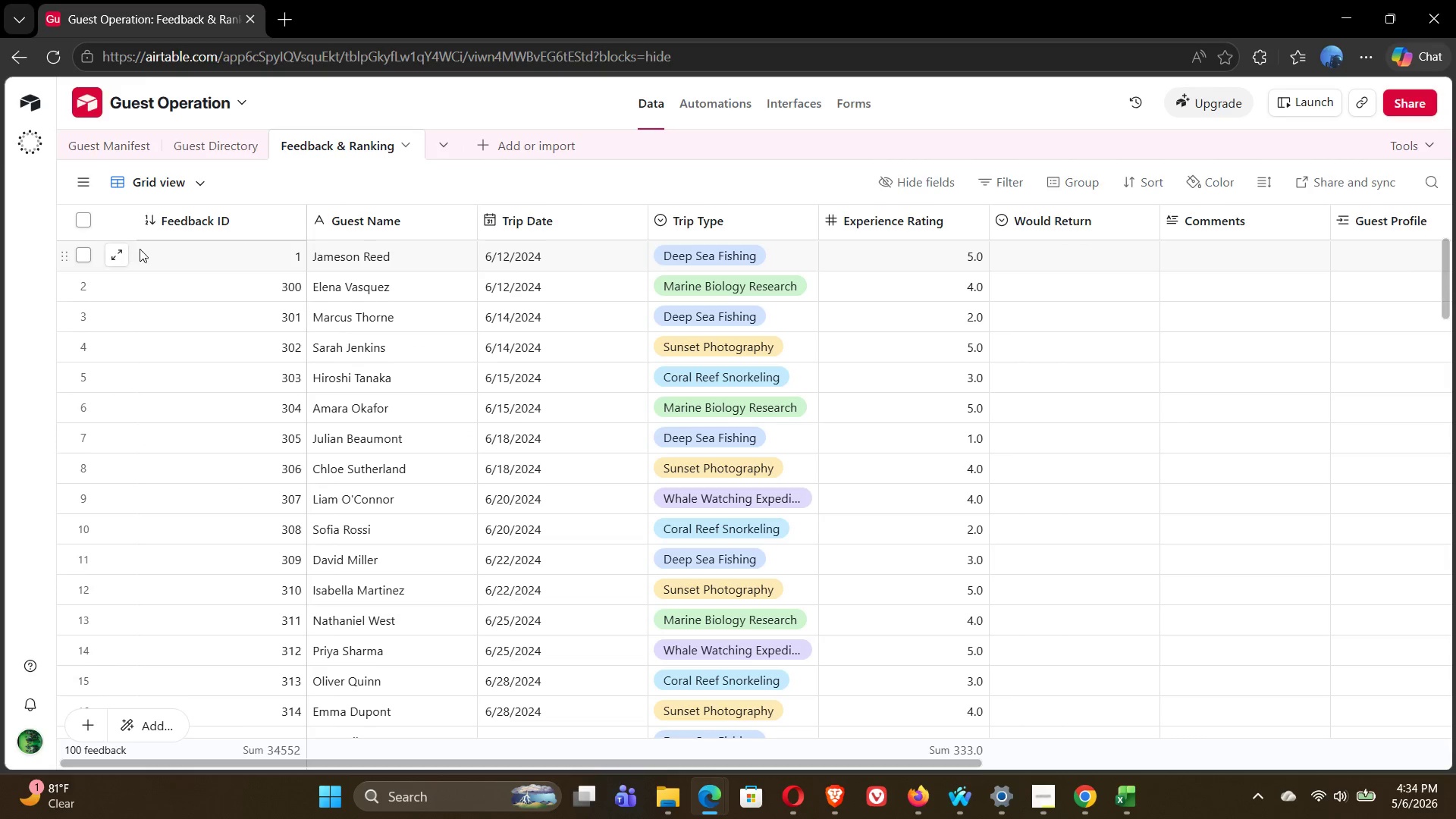 
left_click([259, 227])
 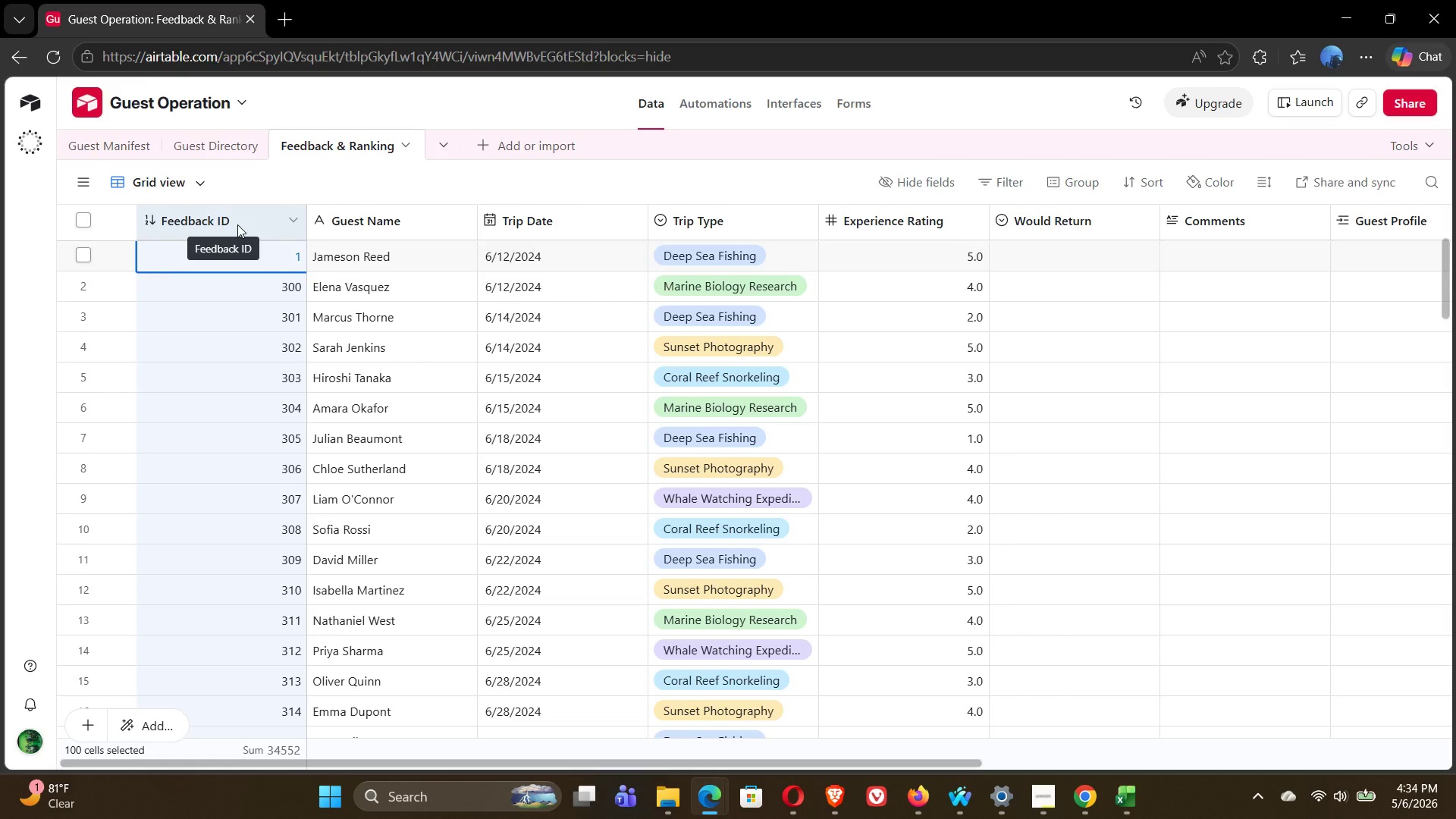 
right_click([237, 224])
 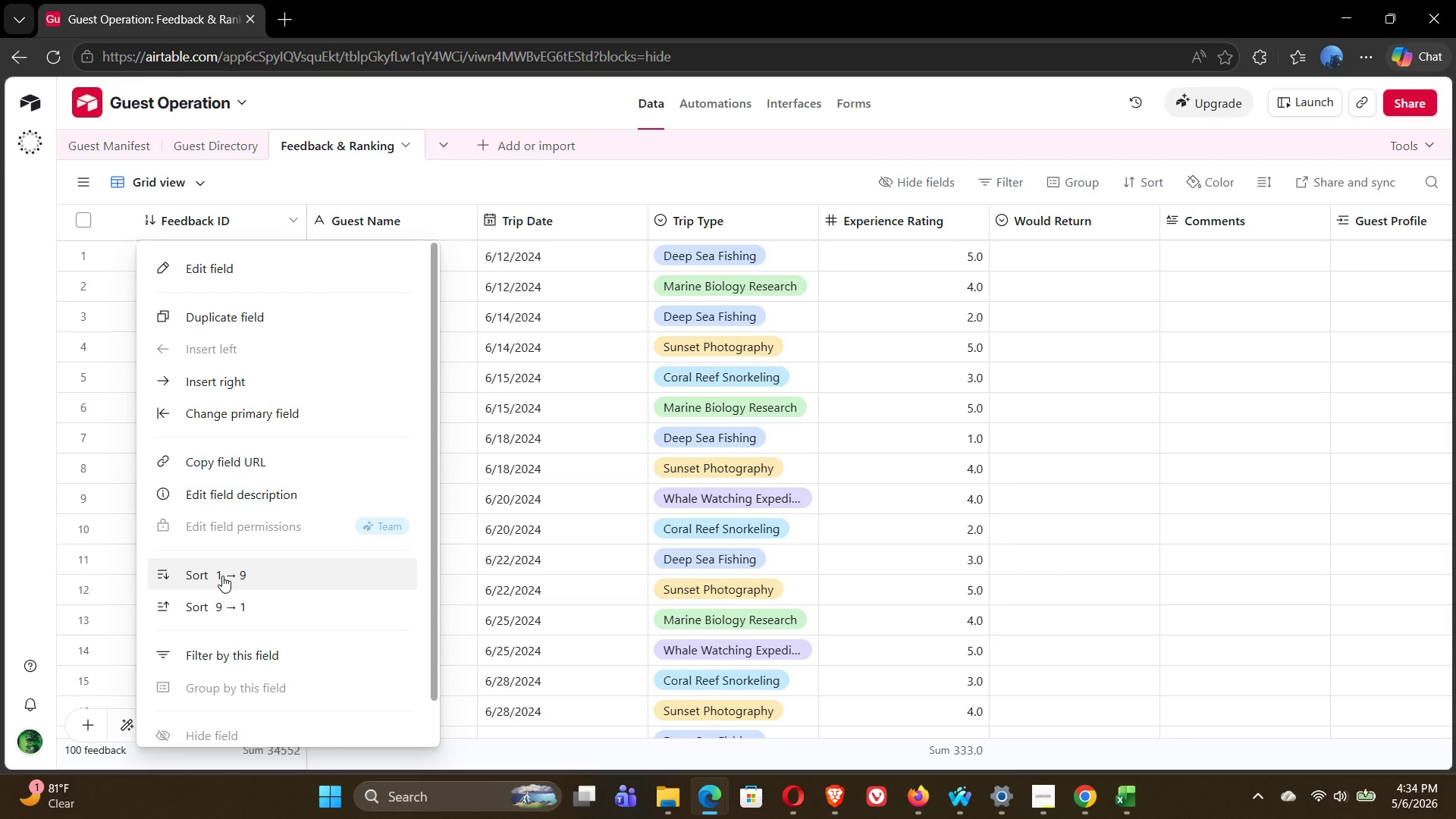 
wait(7.73)
 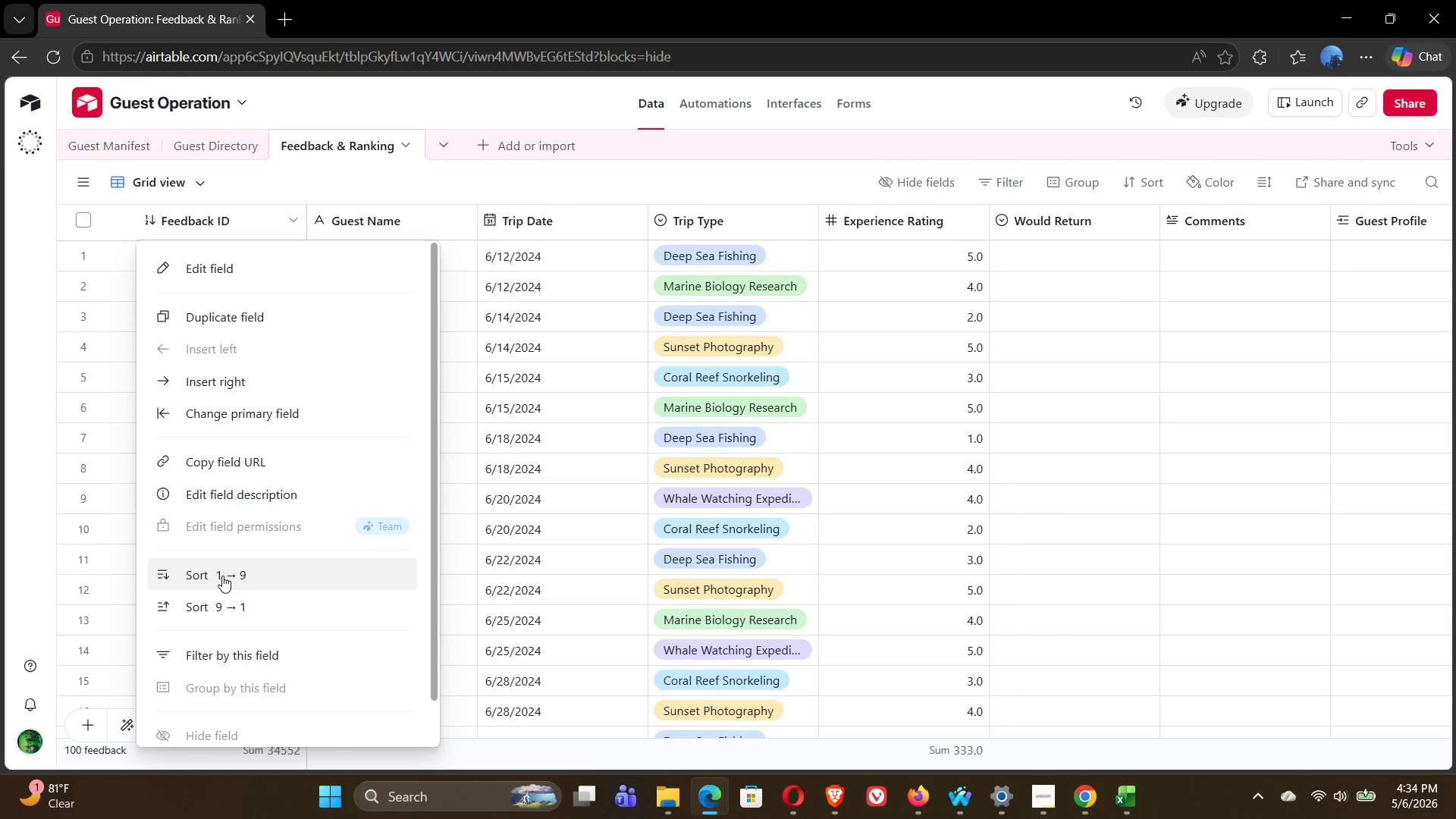 
left_click([220, 659])
 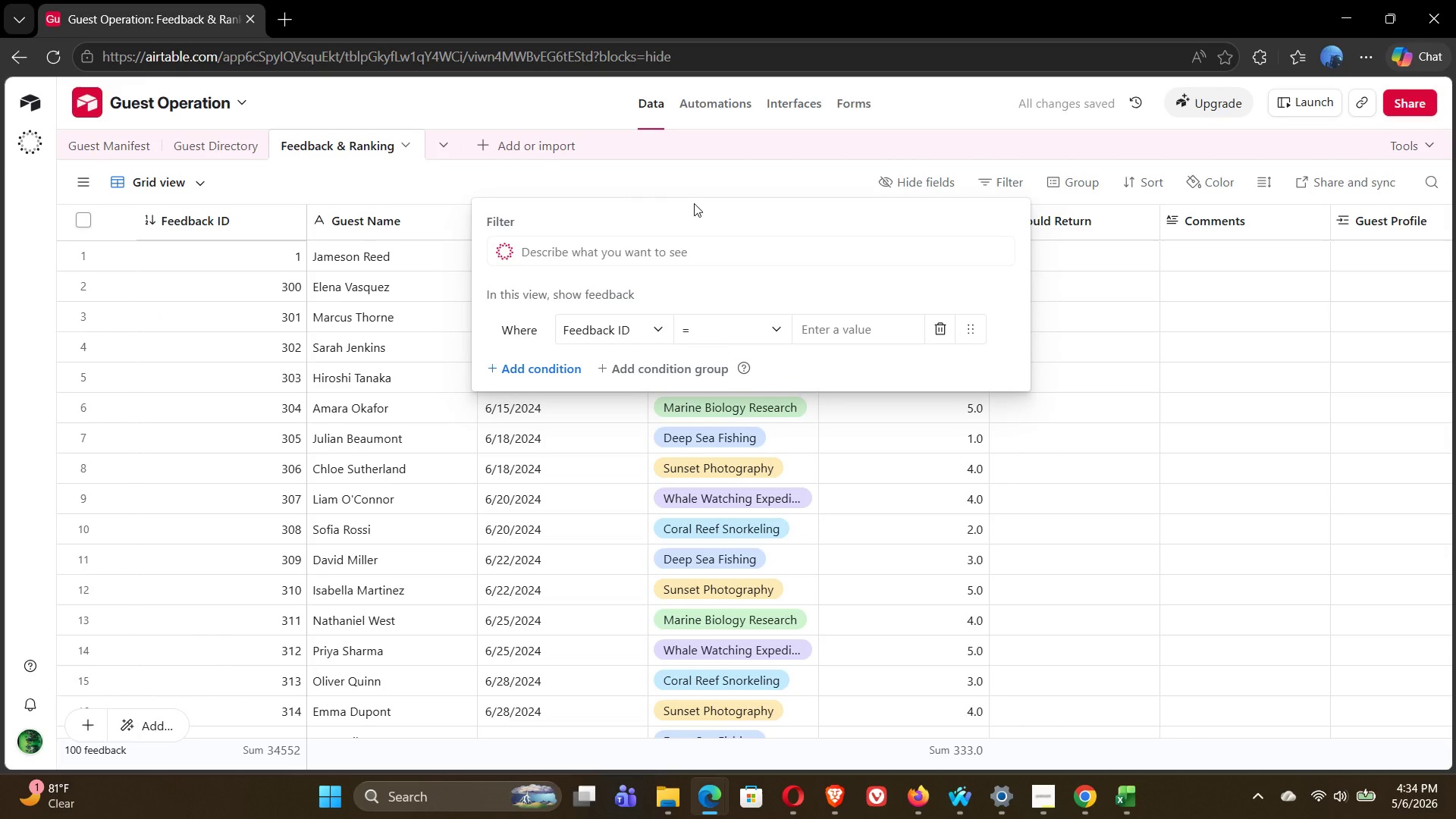 
left_click([544, 164])
 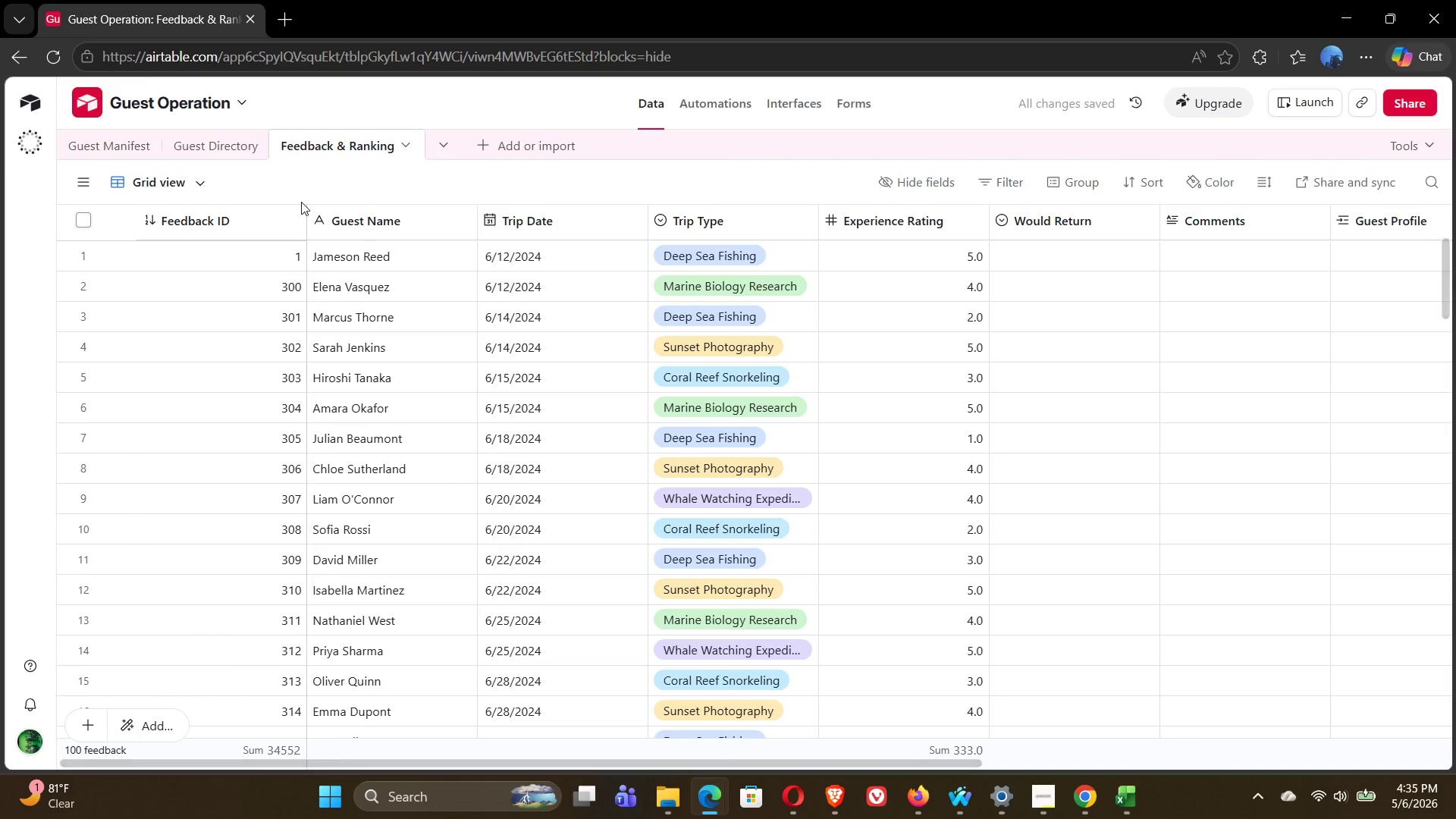 
left_click([246, 219])
 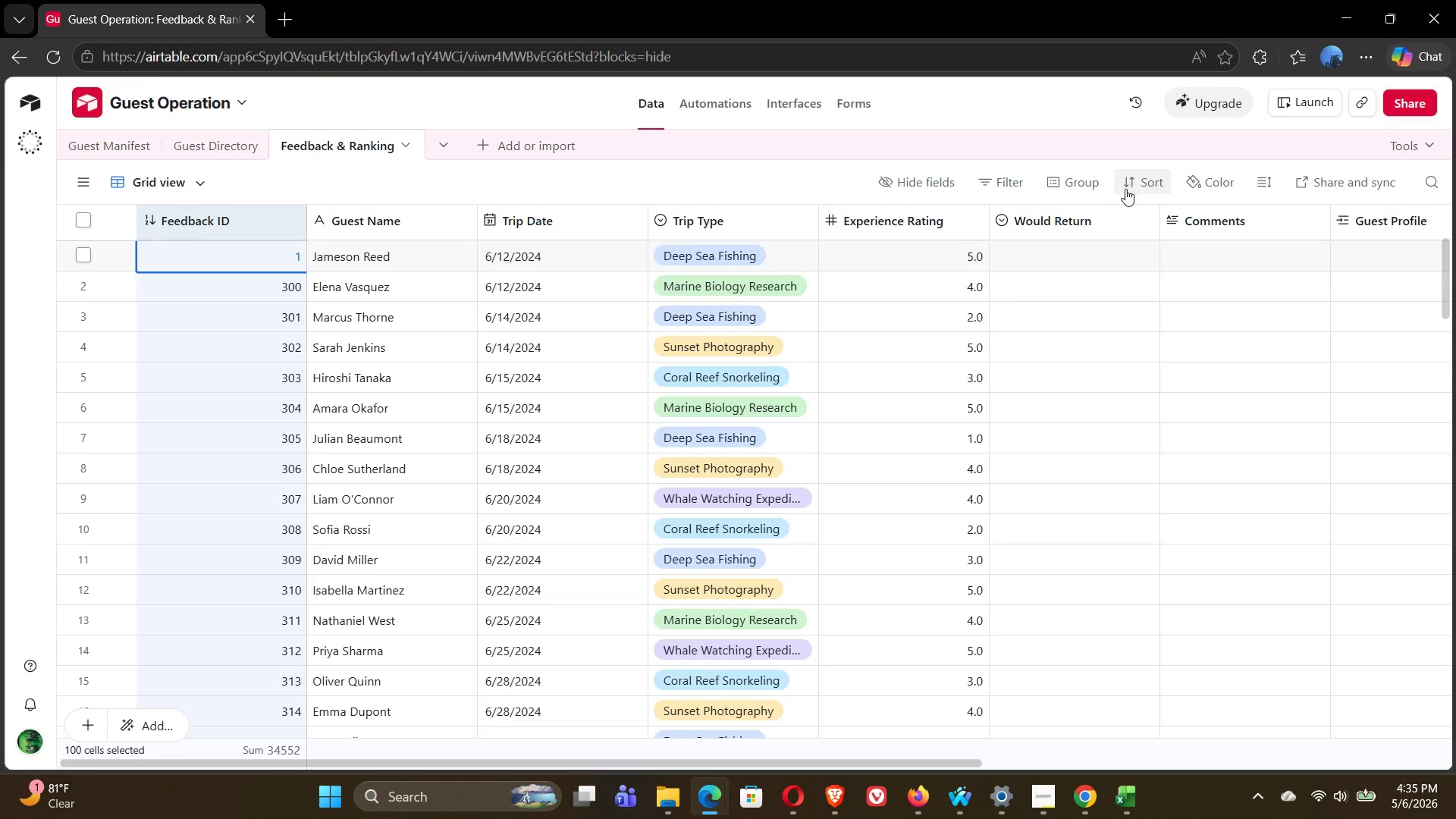 
left_click([1134, 187])
 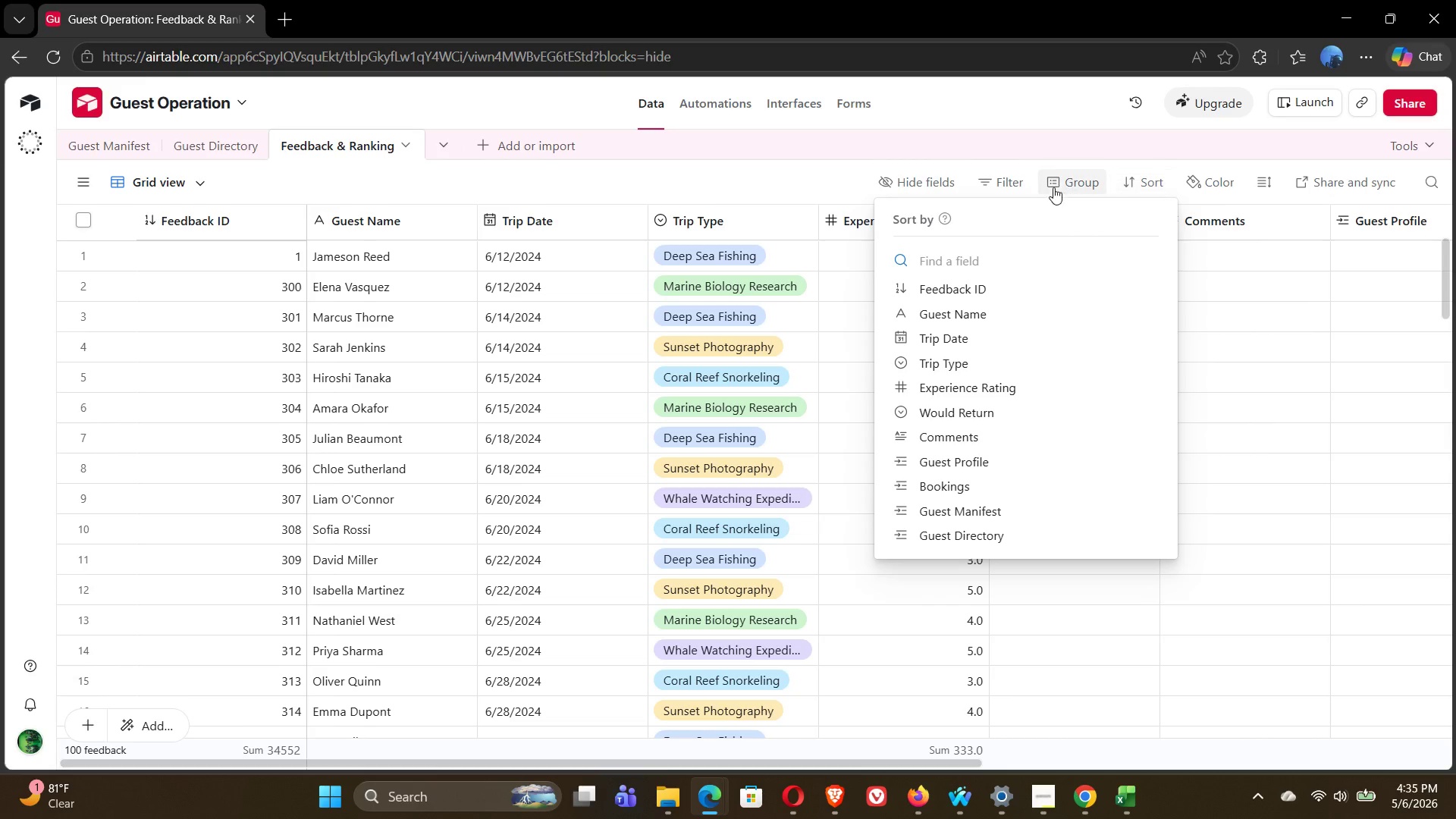 
left_click([1063, 185])
 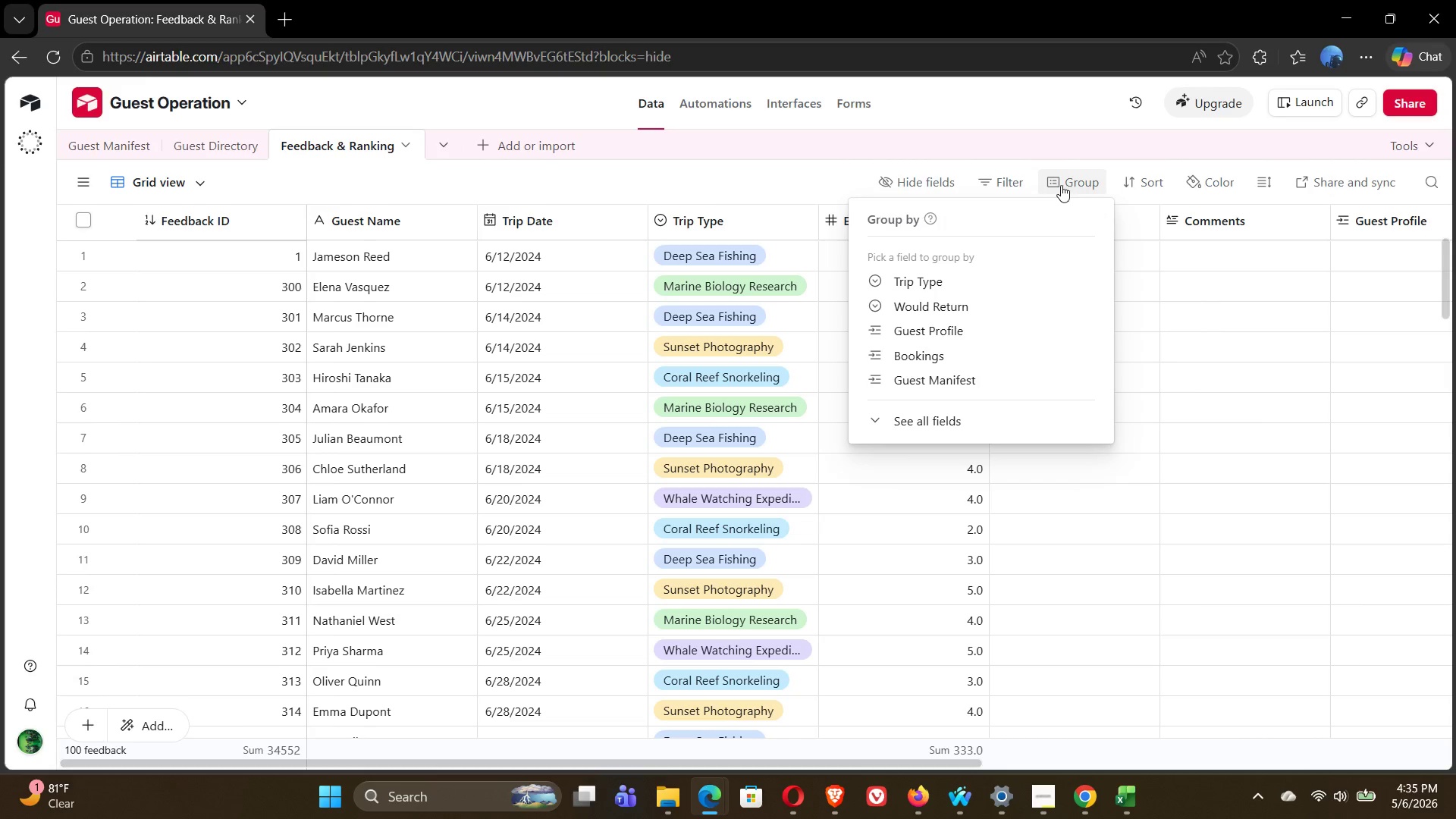 
left_click([1000, 184])
 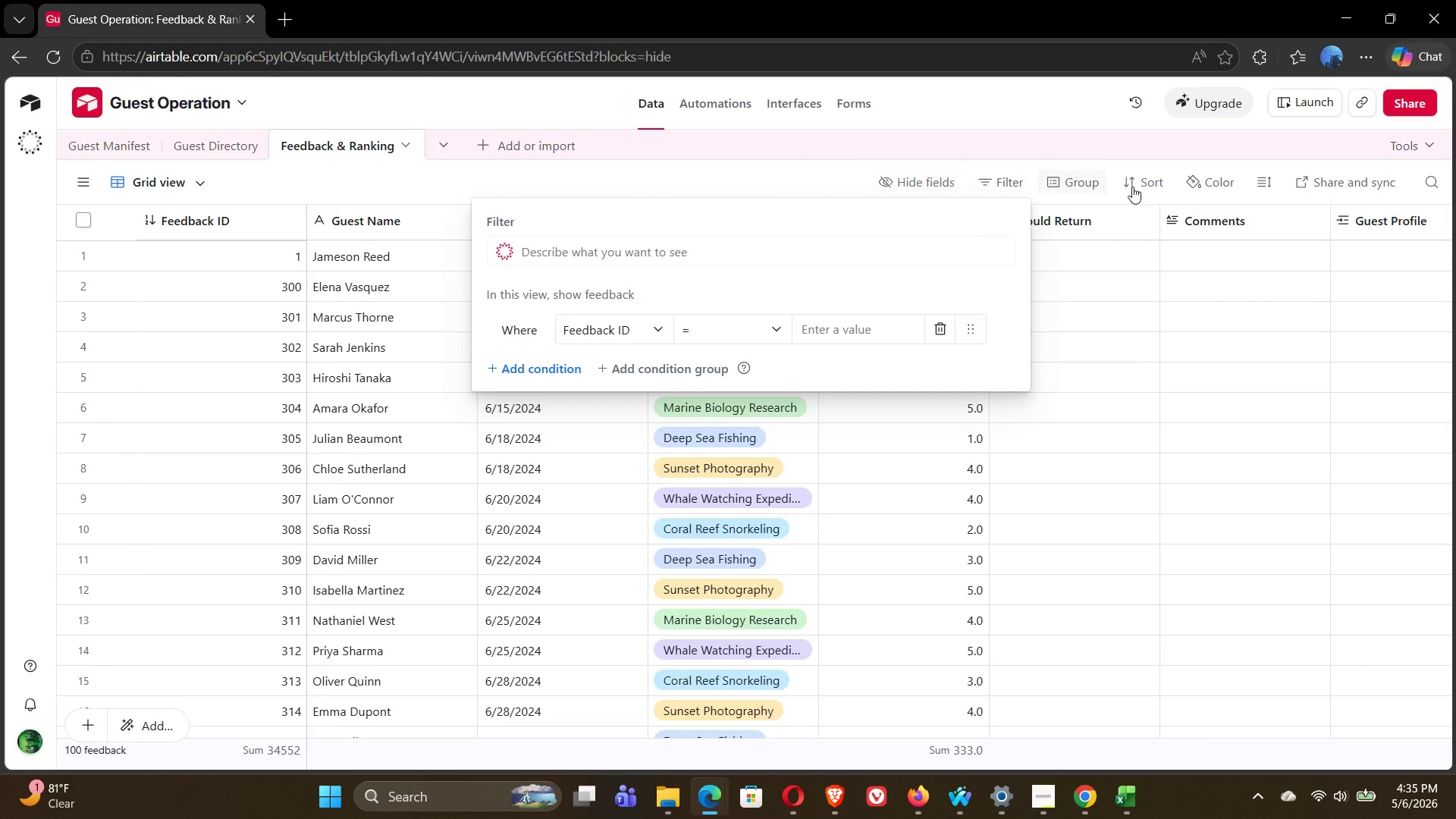 
left_click([1151, 190])
 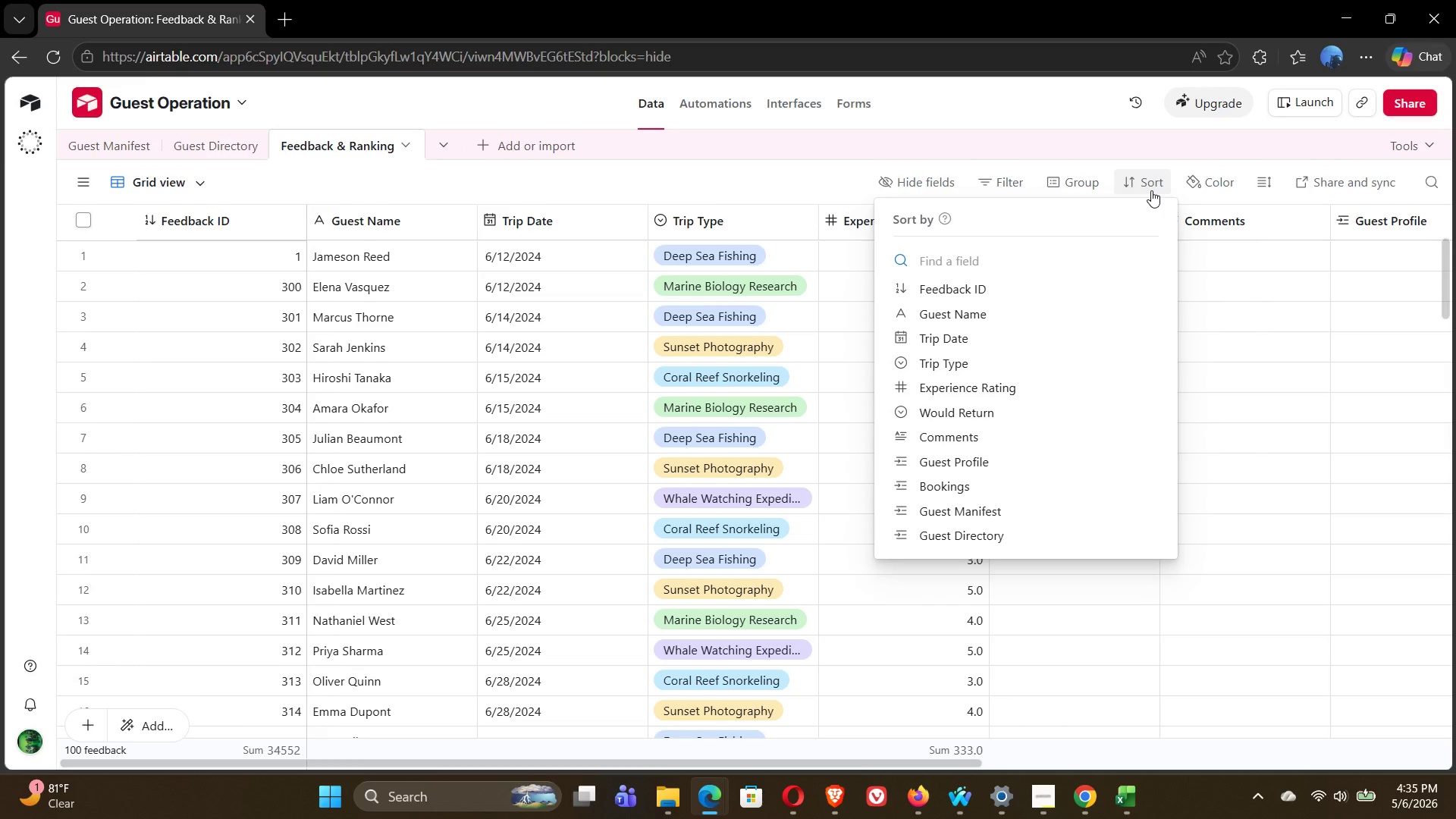 
wait(6.81)
 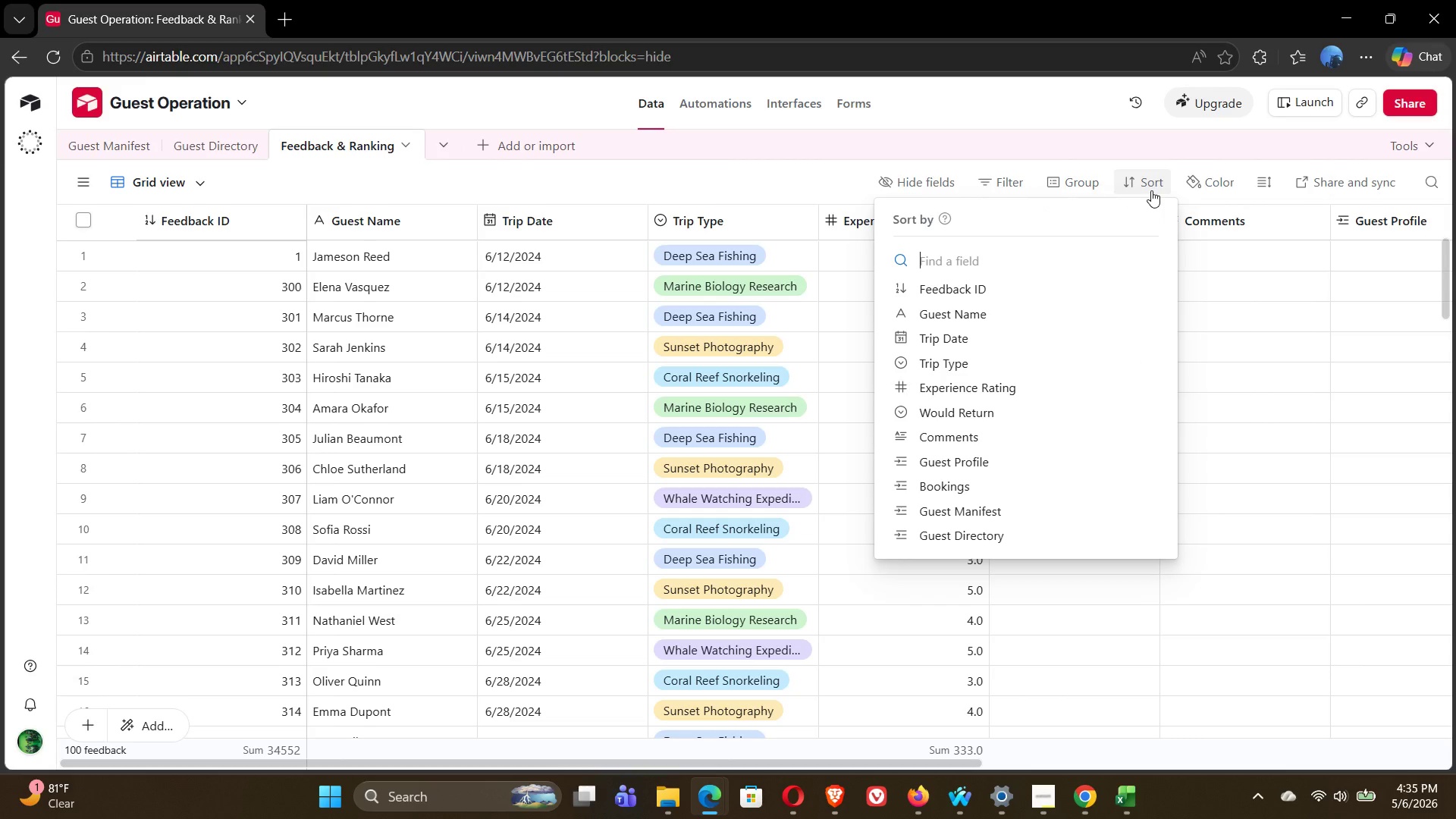 
left_click([1147, 182])
 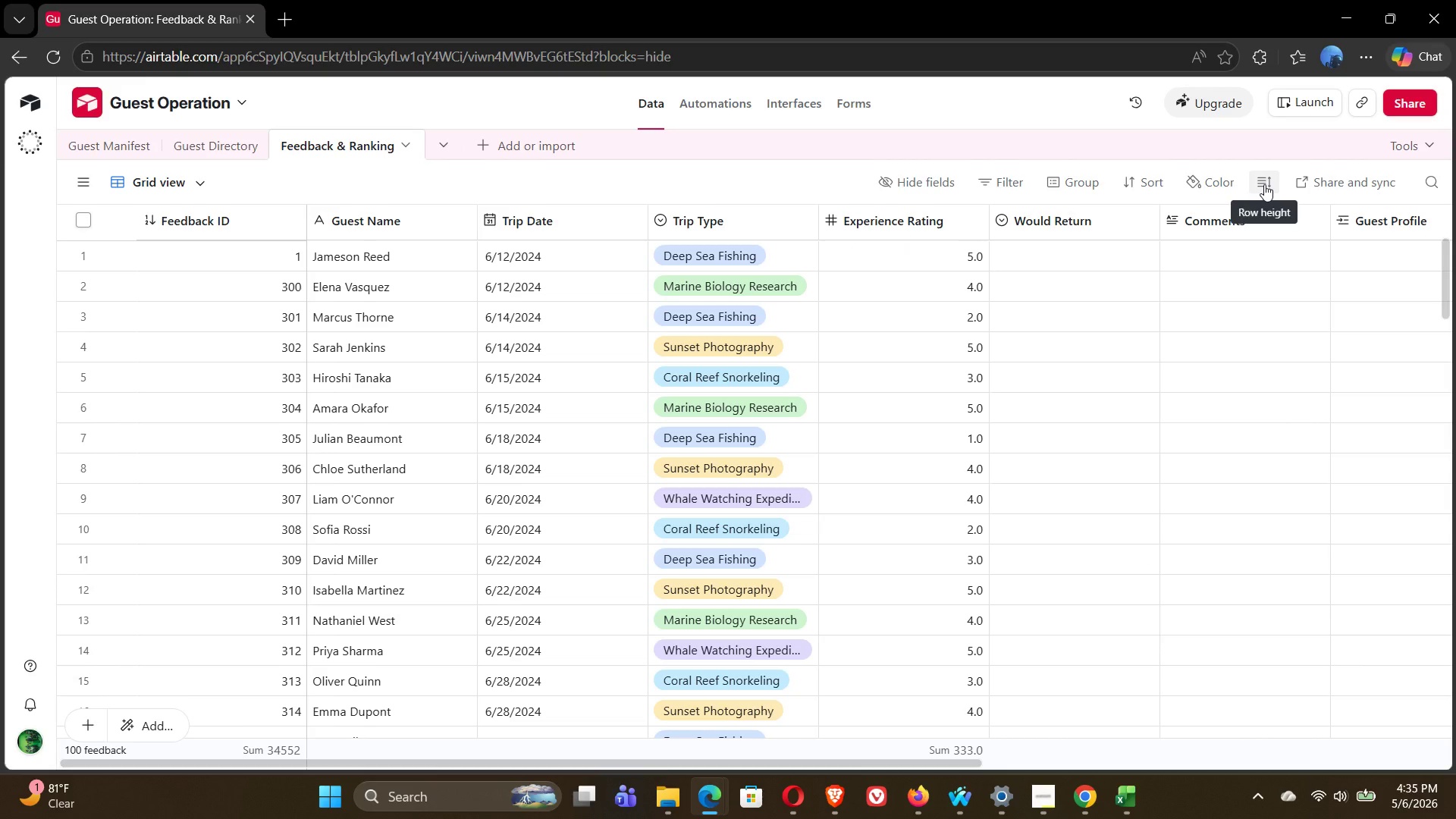 
left_click([1264, 184])
 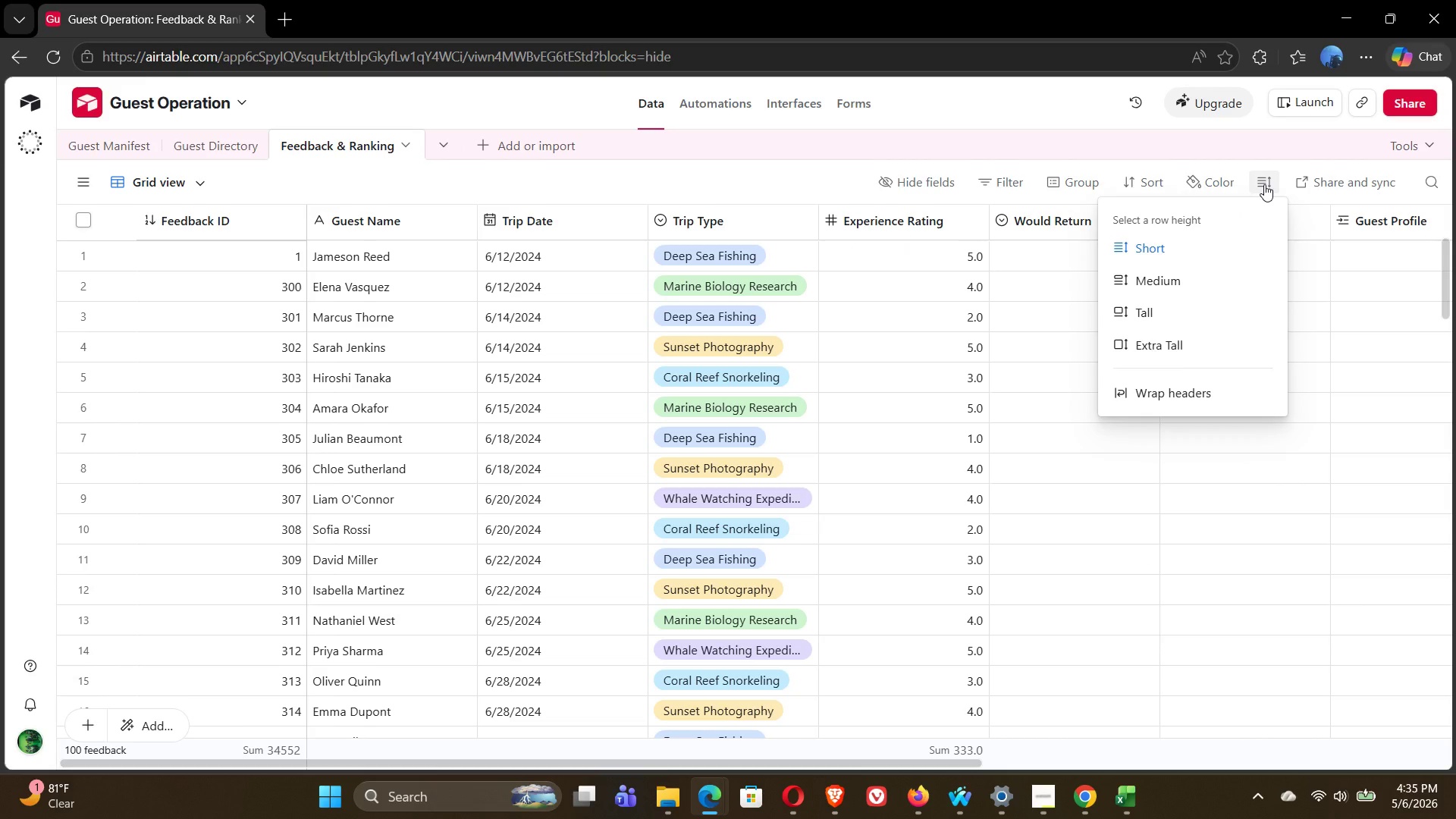 
left_click([1264, 184])
 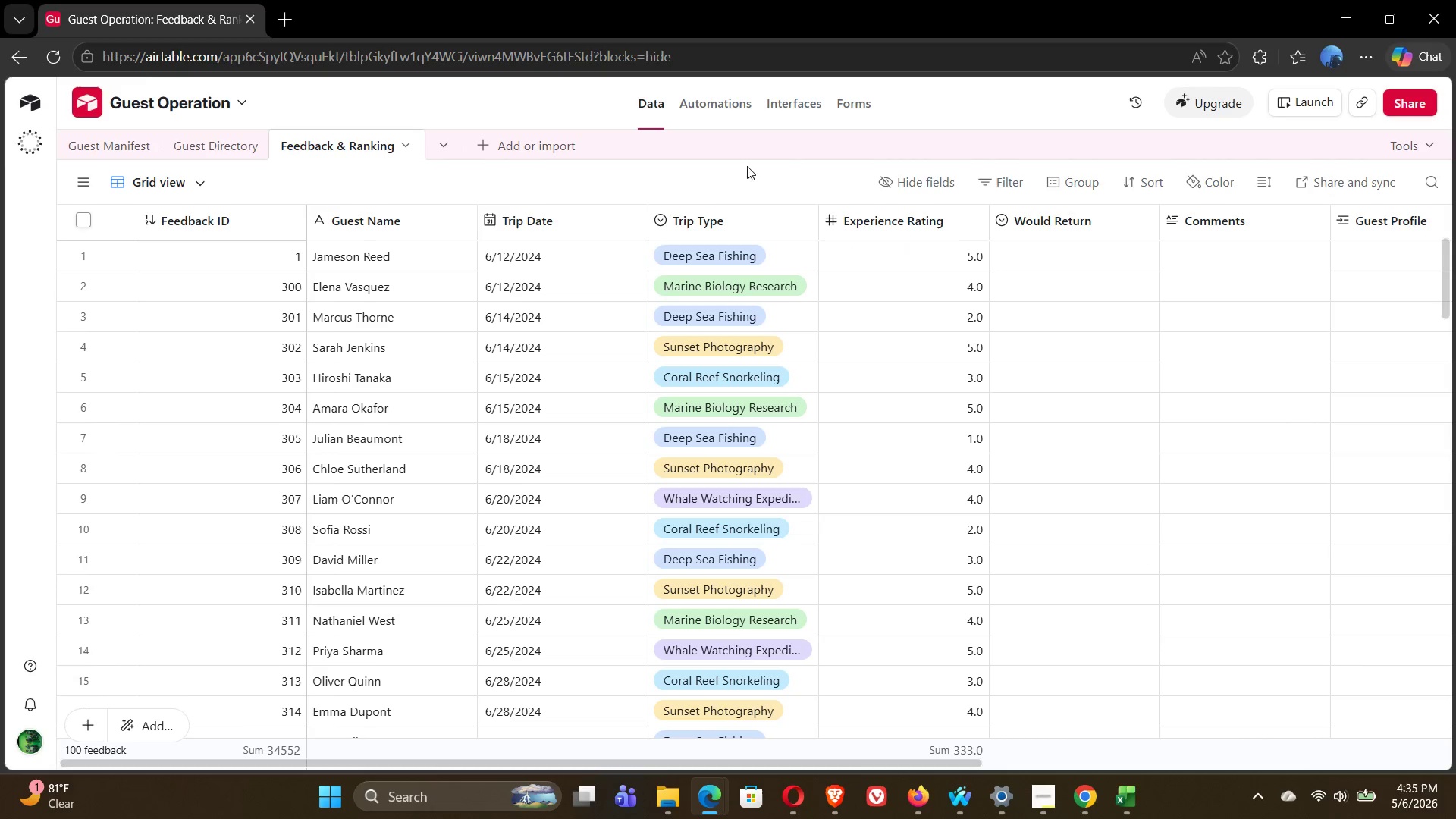 
left_click([640, 176])
 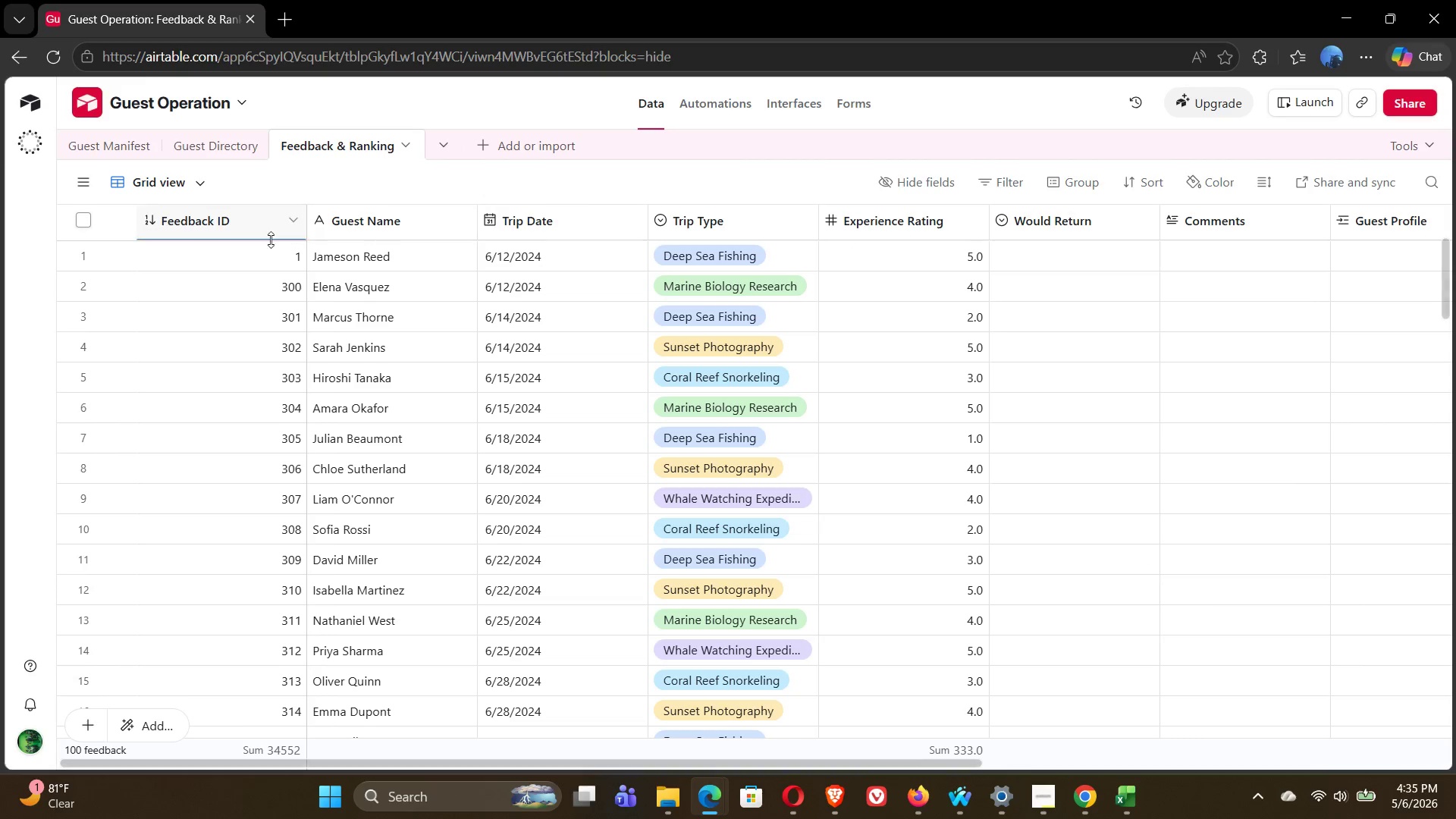 
left_click([251, 251])
 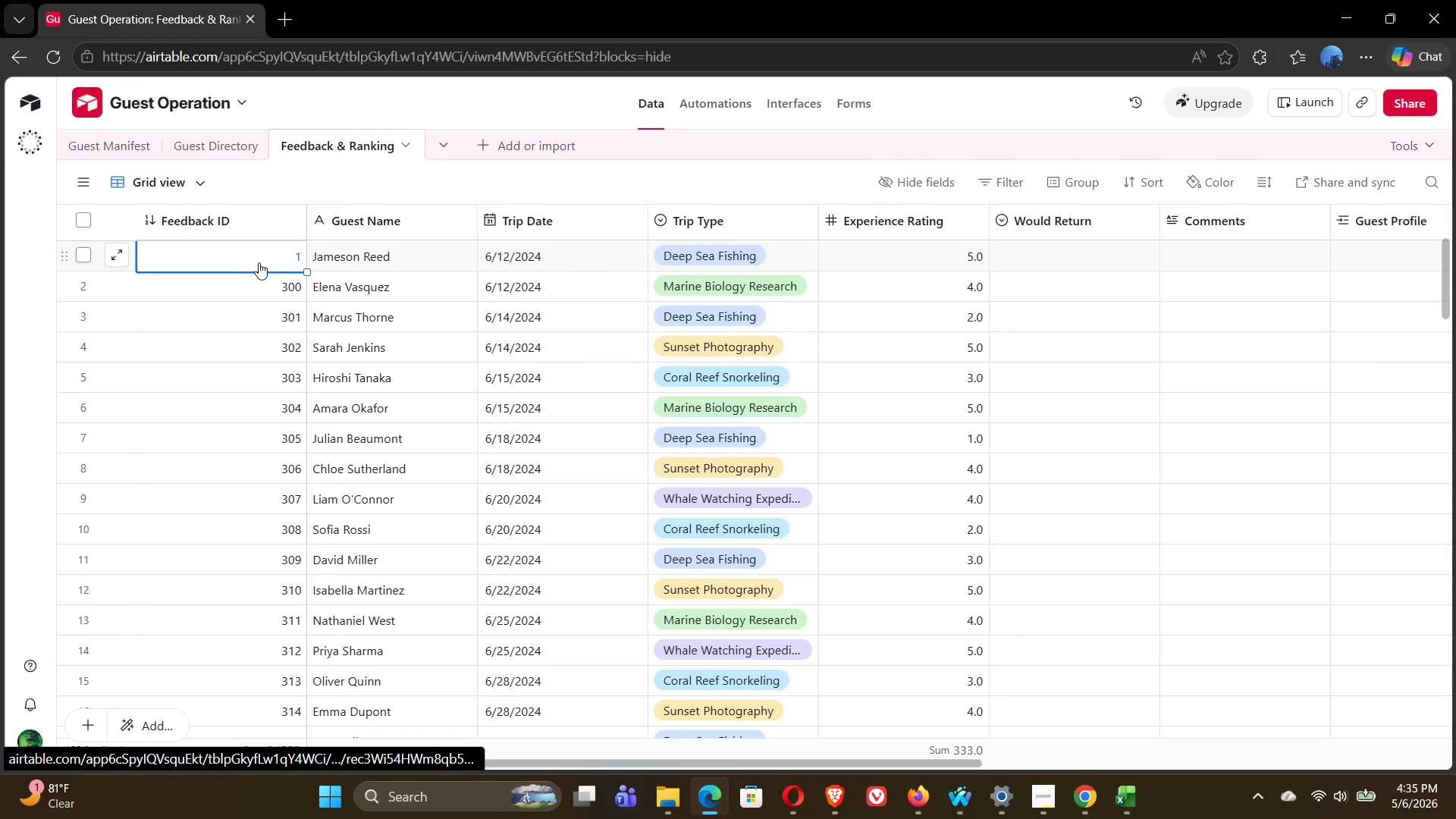 
left_click([262, 287])
 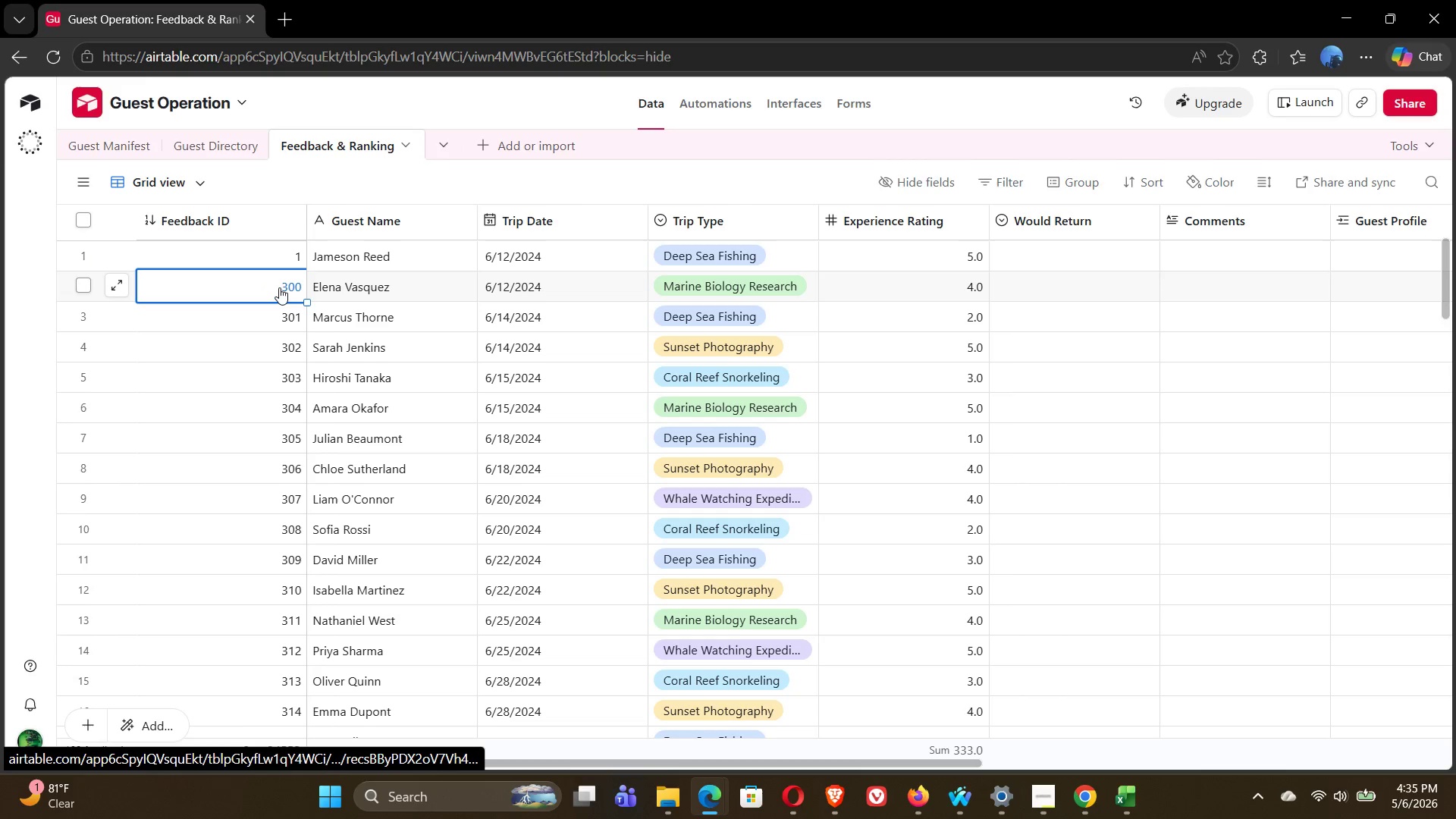 
double_click([279, 287])
 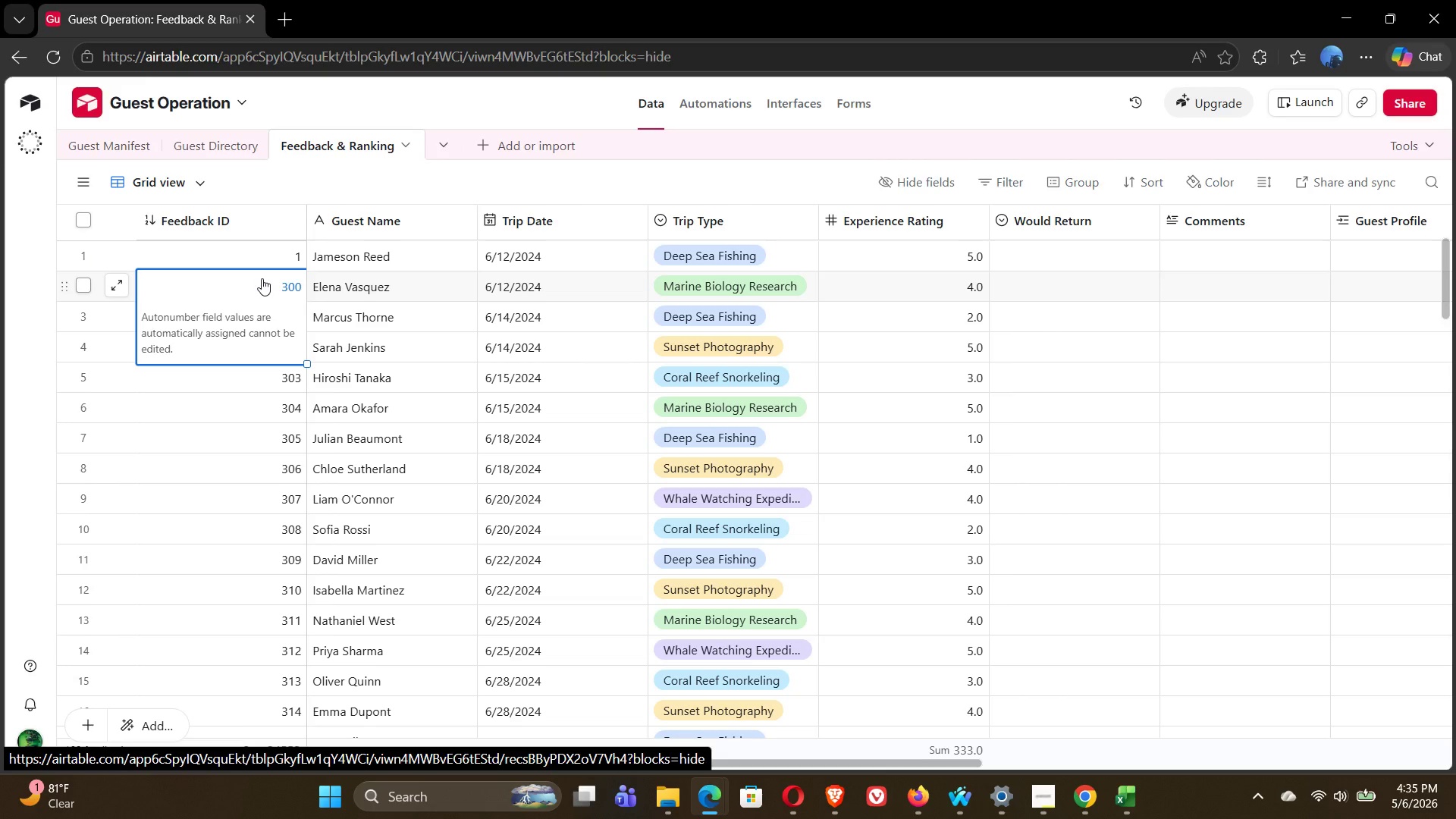 
wait(7.64)
 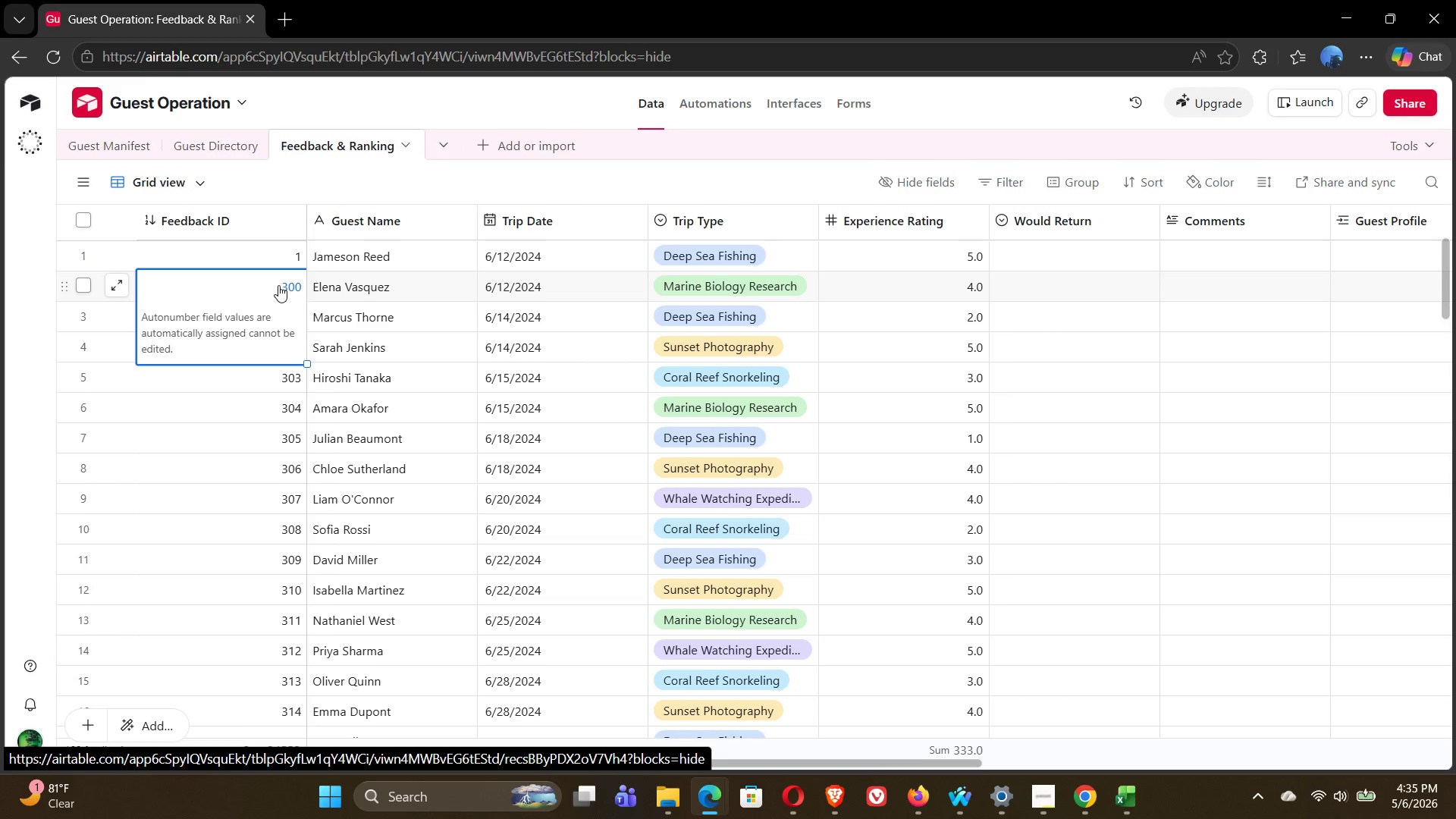 
left_click([256, 254])
 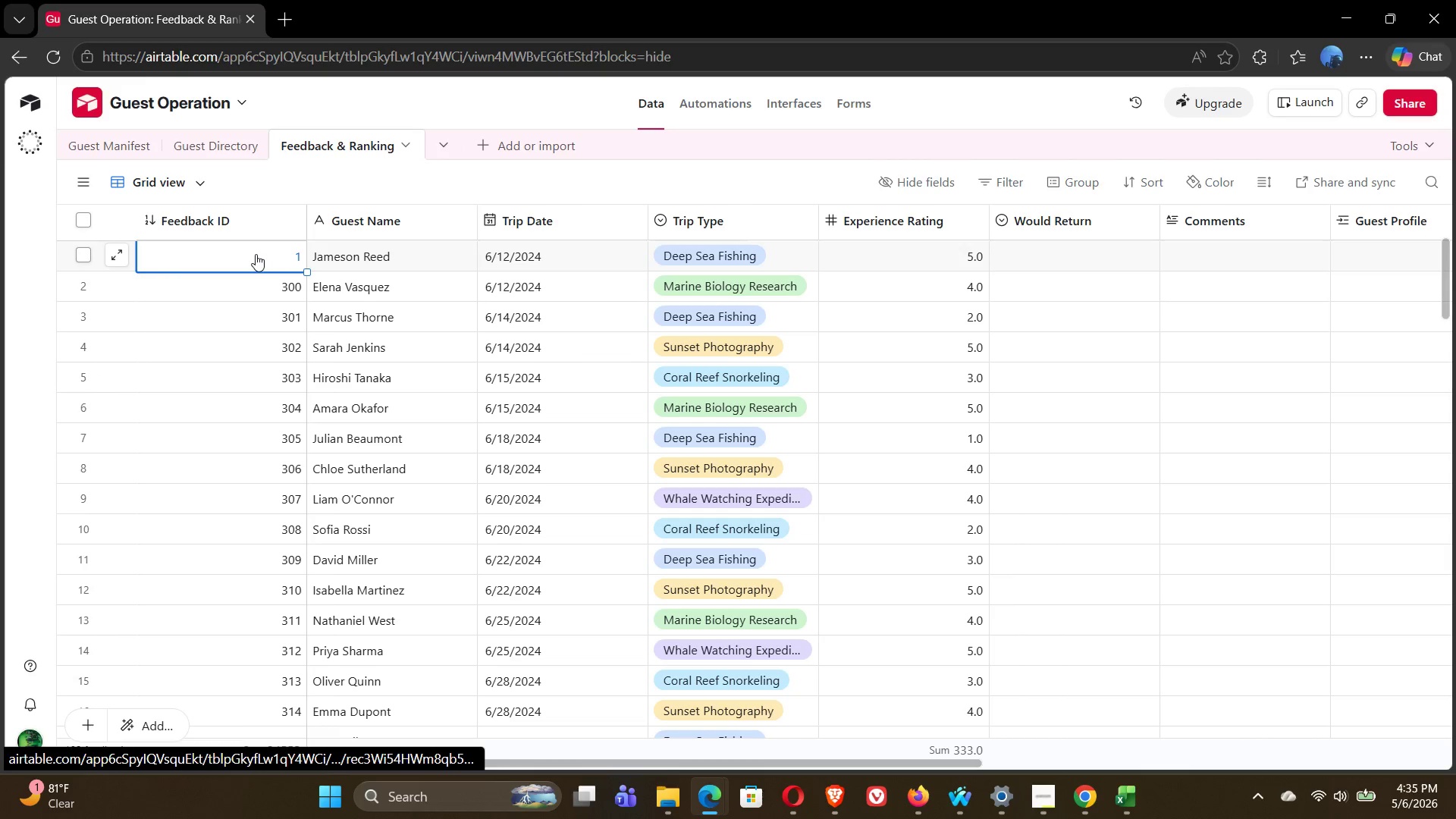 
double_click([256, 254])
 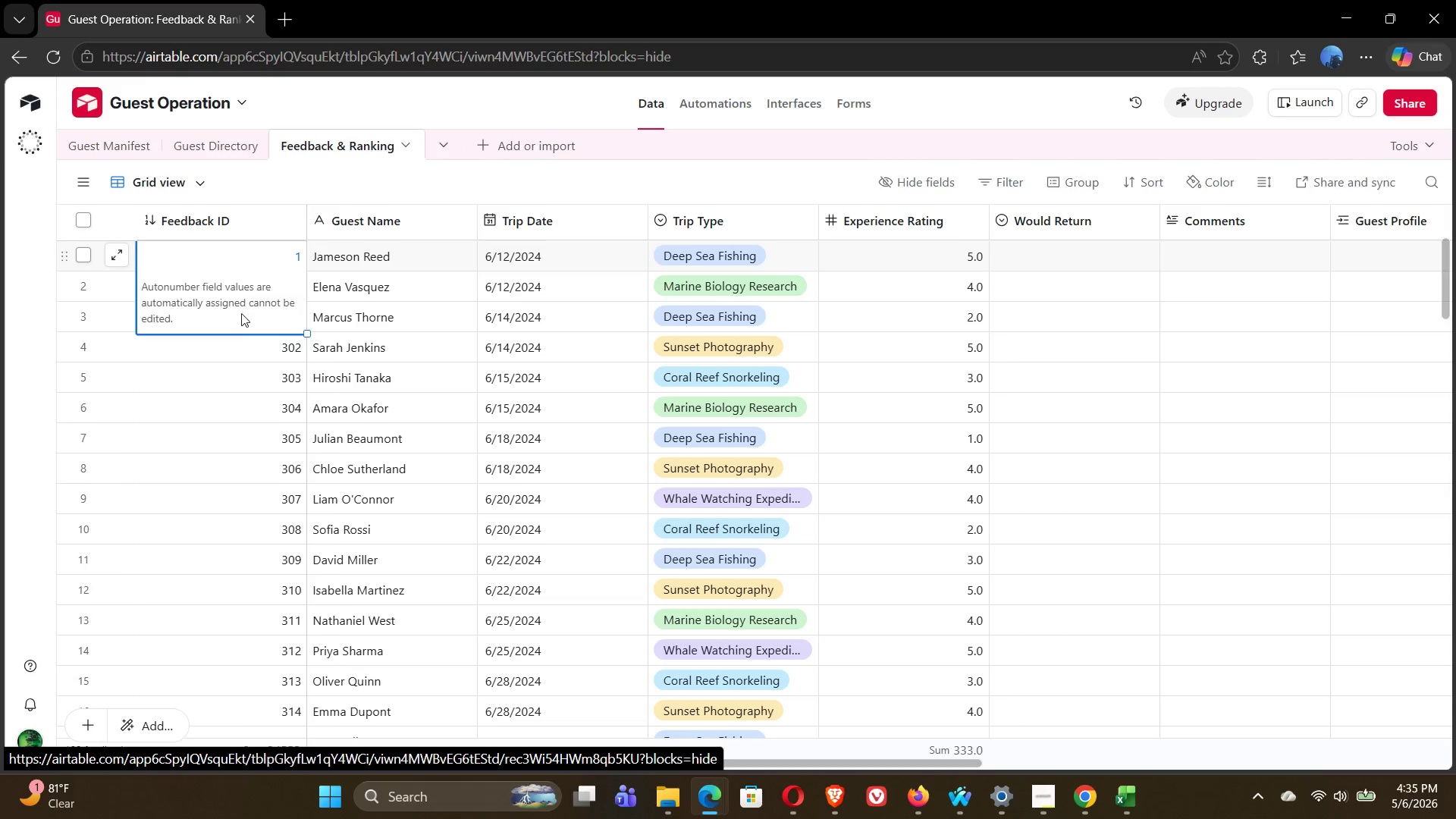 
left_click([245, 367])
 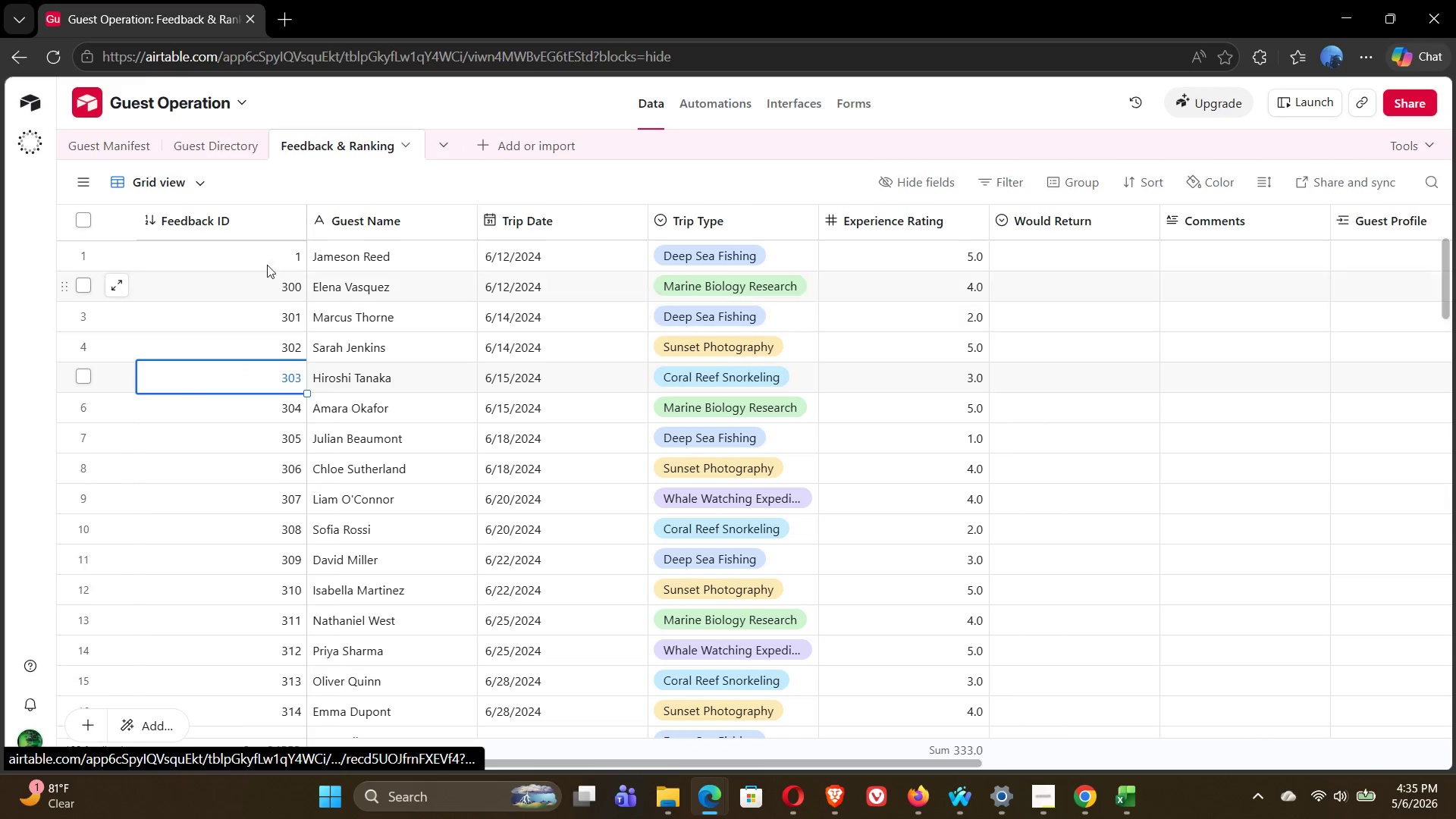 
left_click([267, 263])
 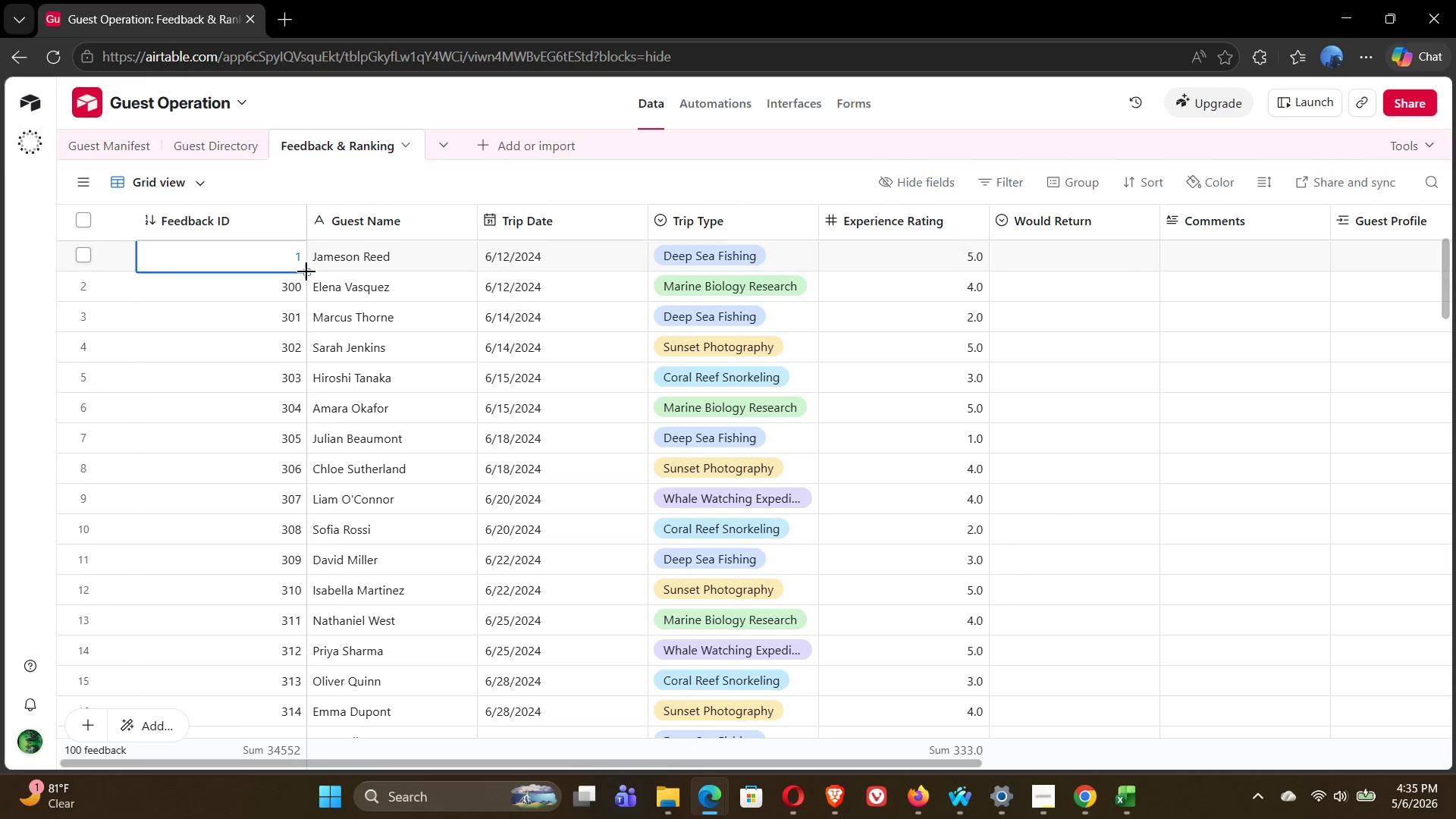 
left_click_drag(start_coordinate=[307, 272], to_coordinate=[293, 349])
 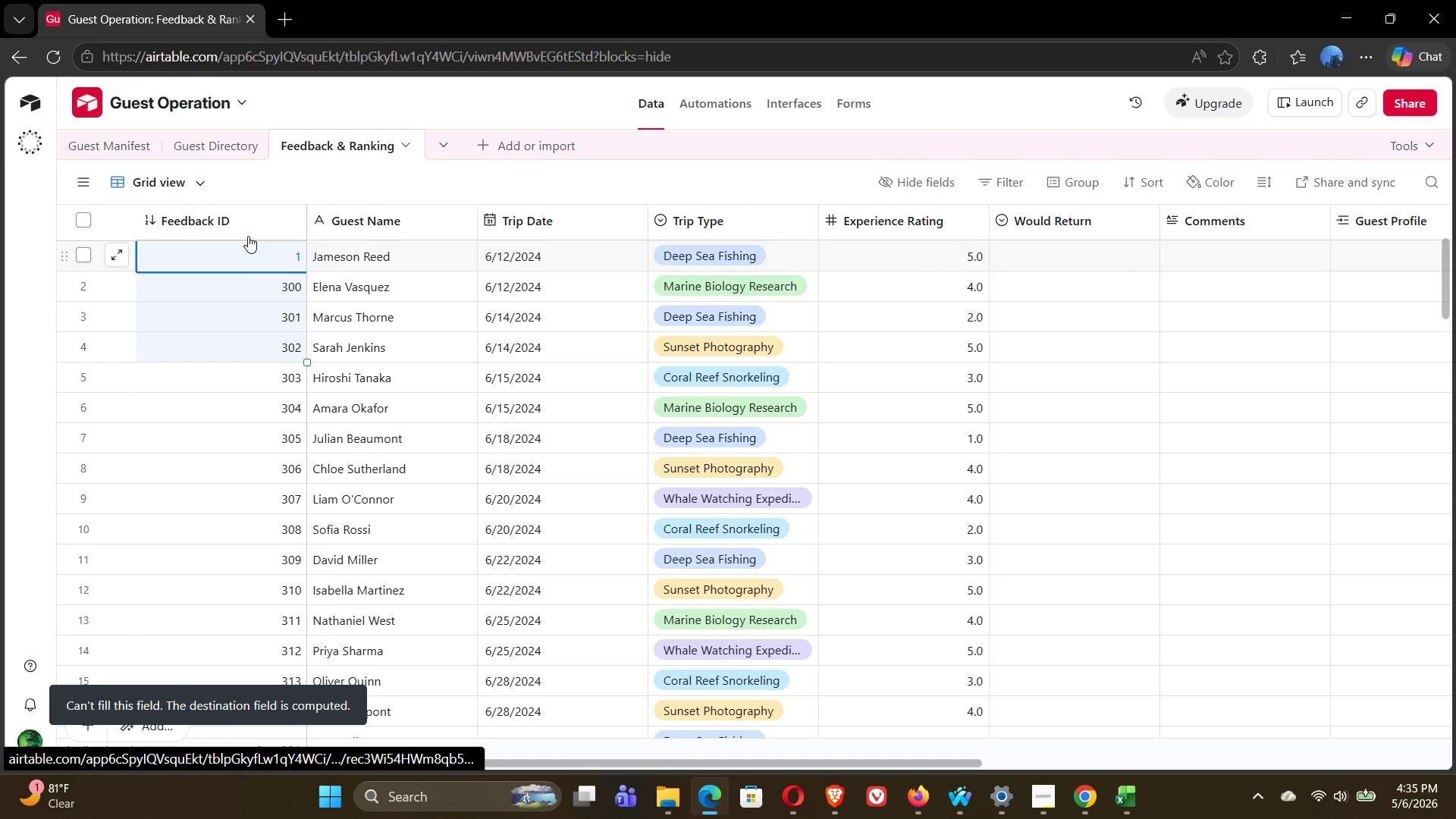 
double_click([237, 221])
 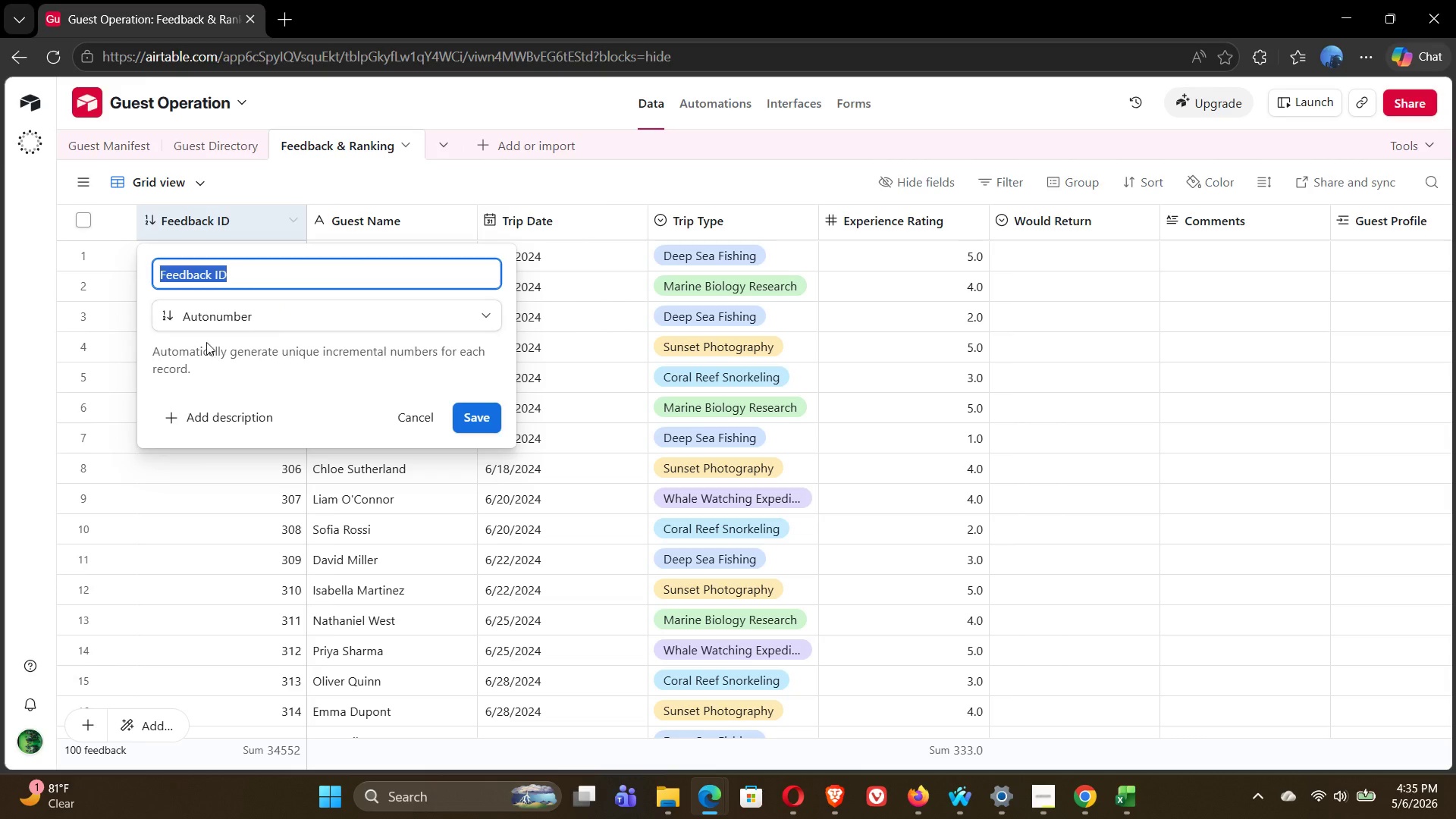 
left_click([135, 472])
 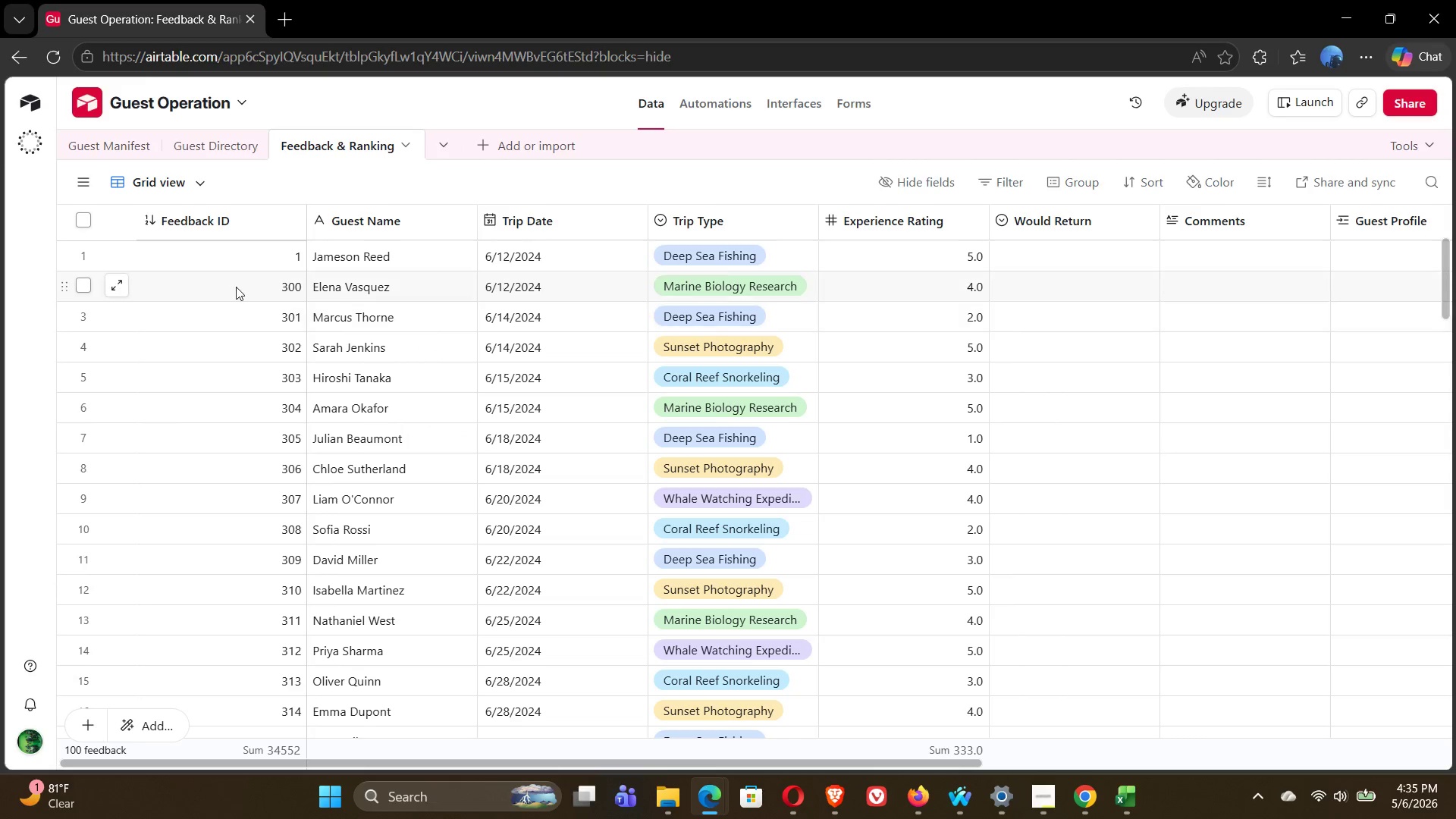 
left_click([238, 284])
 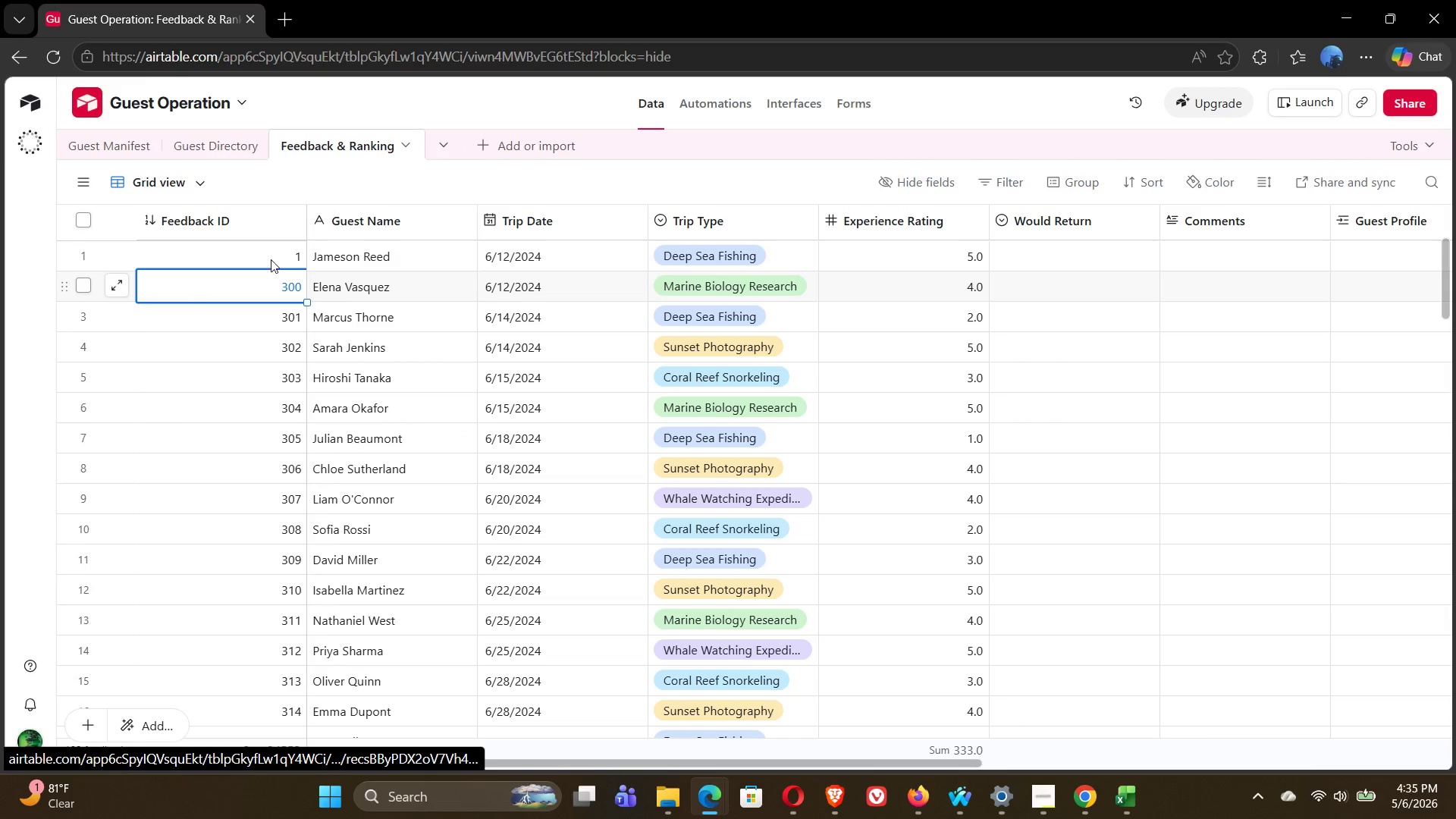 
left_click([271, 258])
 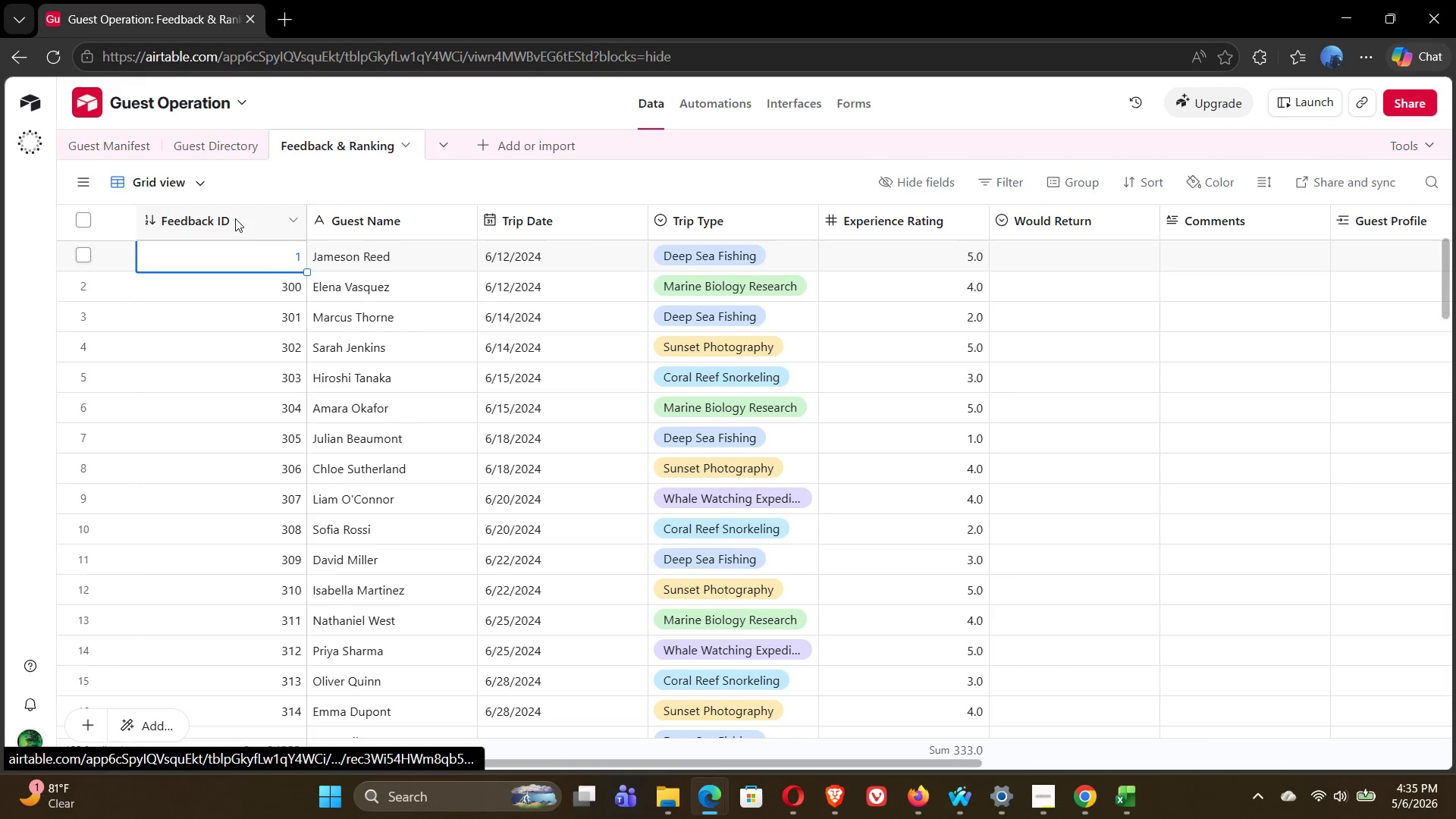 
double_click([235, 218])
 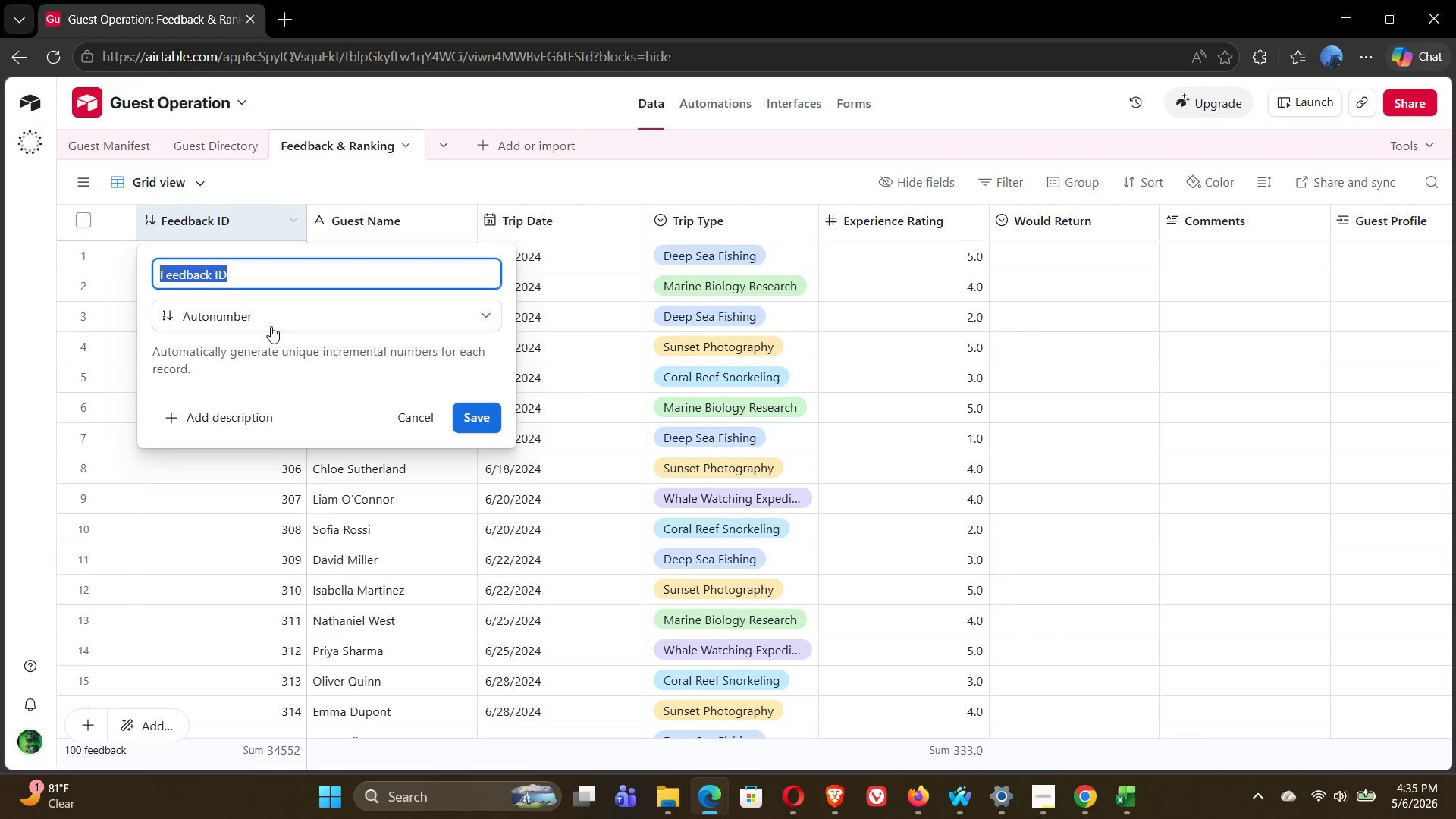 
left_click([314, 316])
 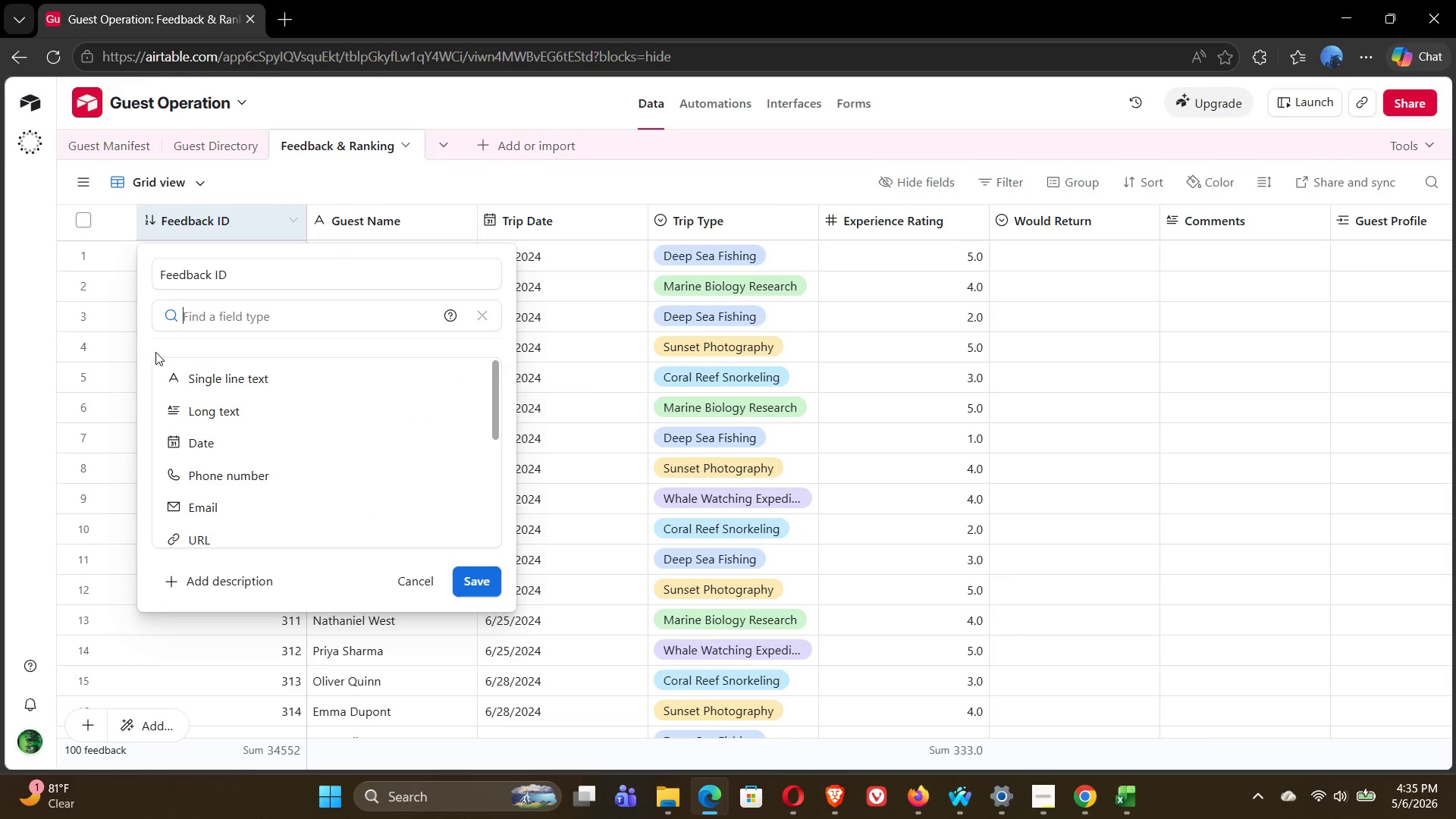 
left_click([102, 341])
 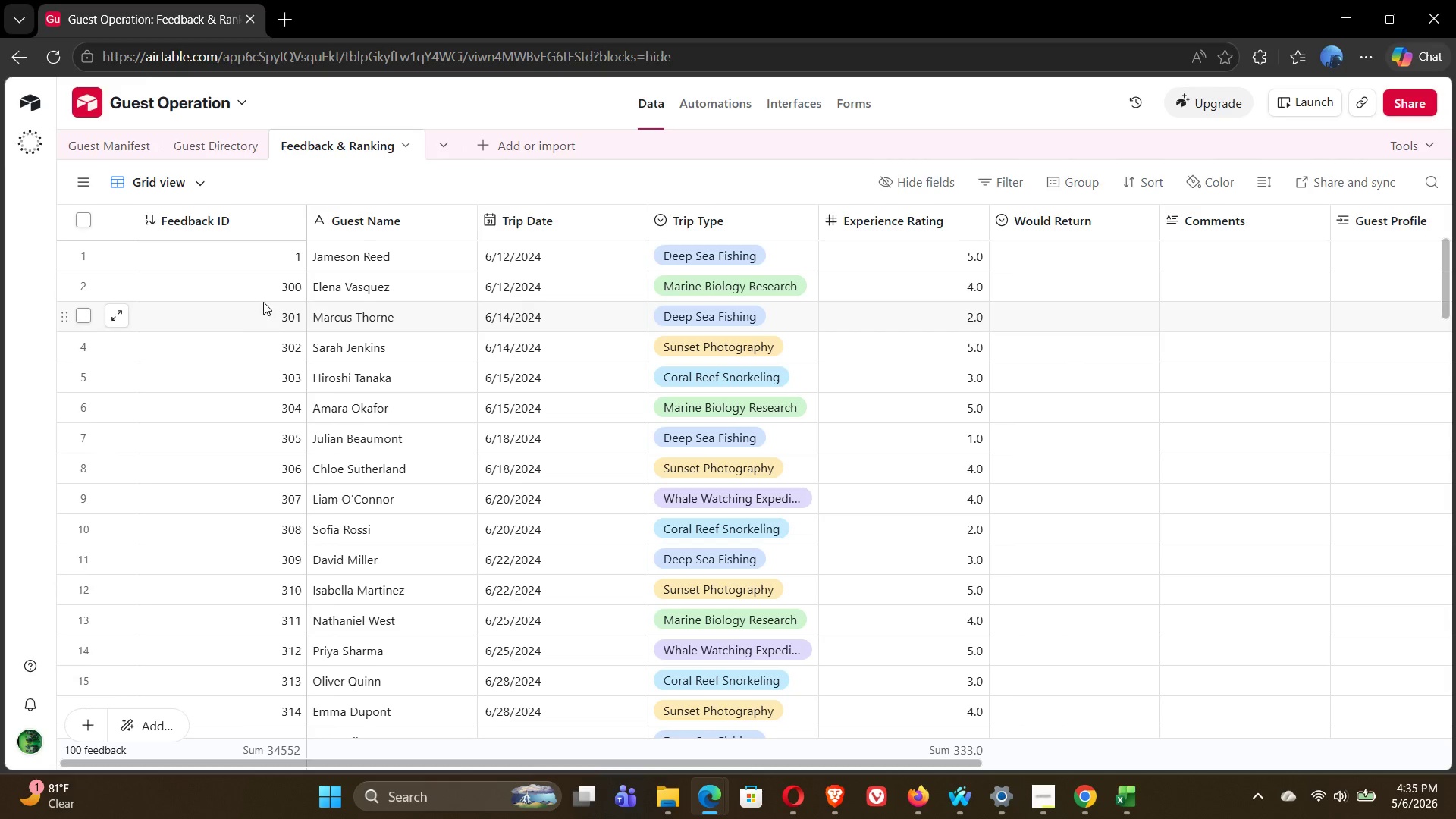 
left_click([263, 298])
 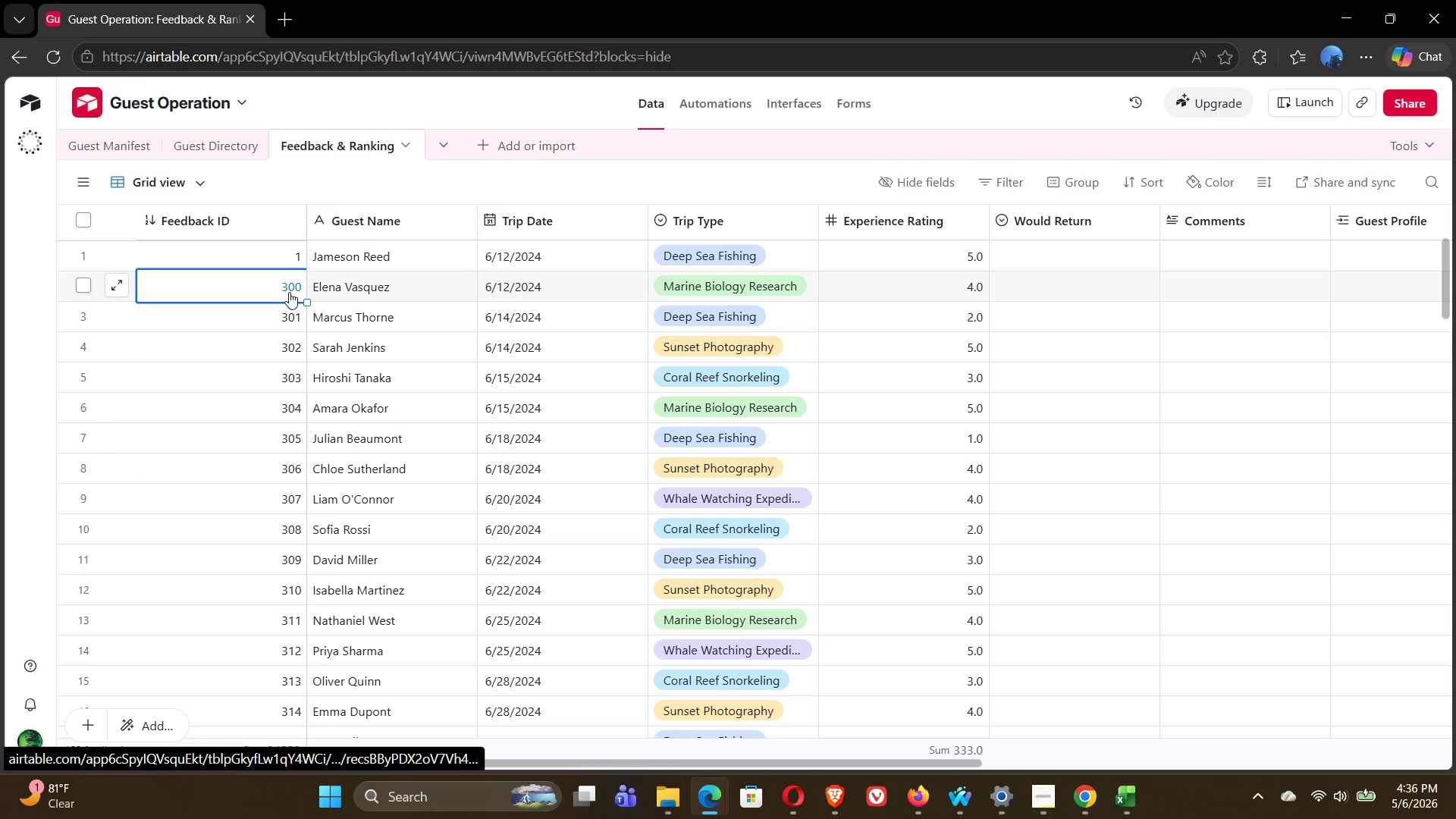 
double_click([289, 292])
 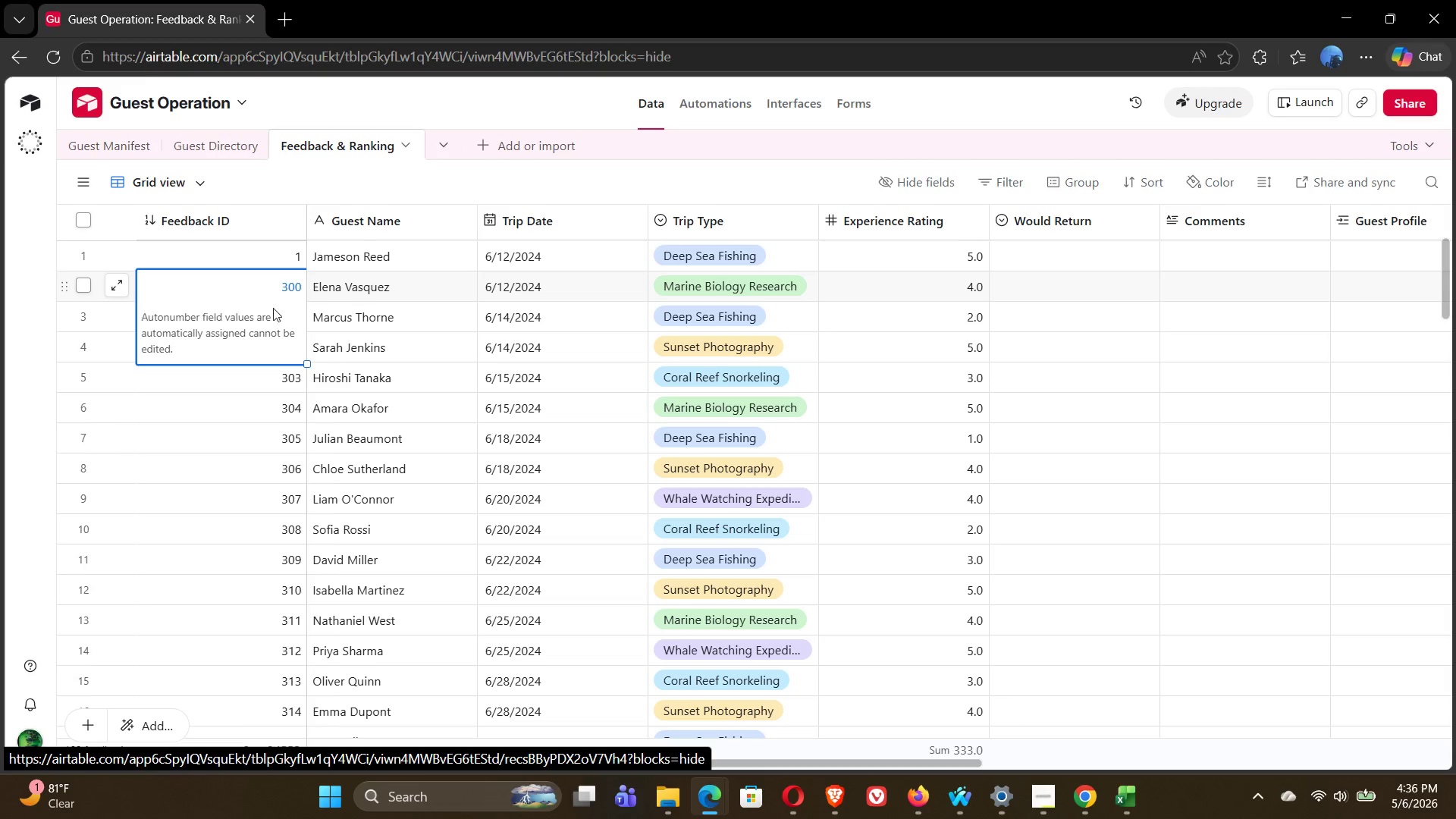 
left_click([265, 324])
 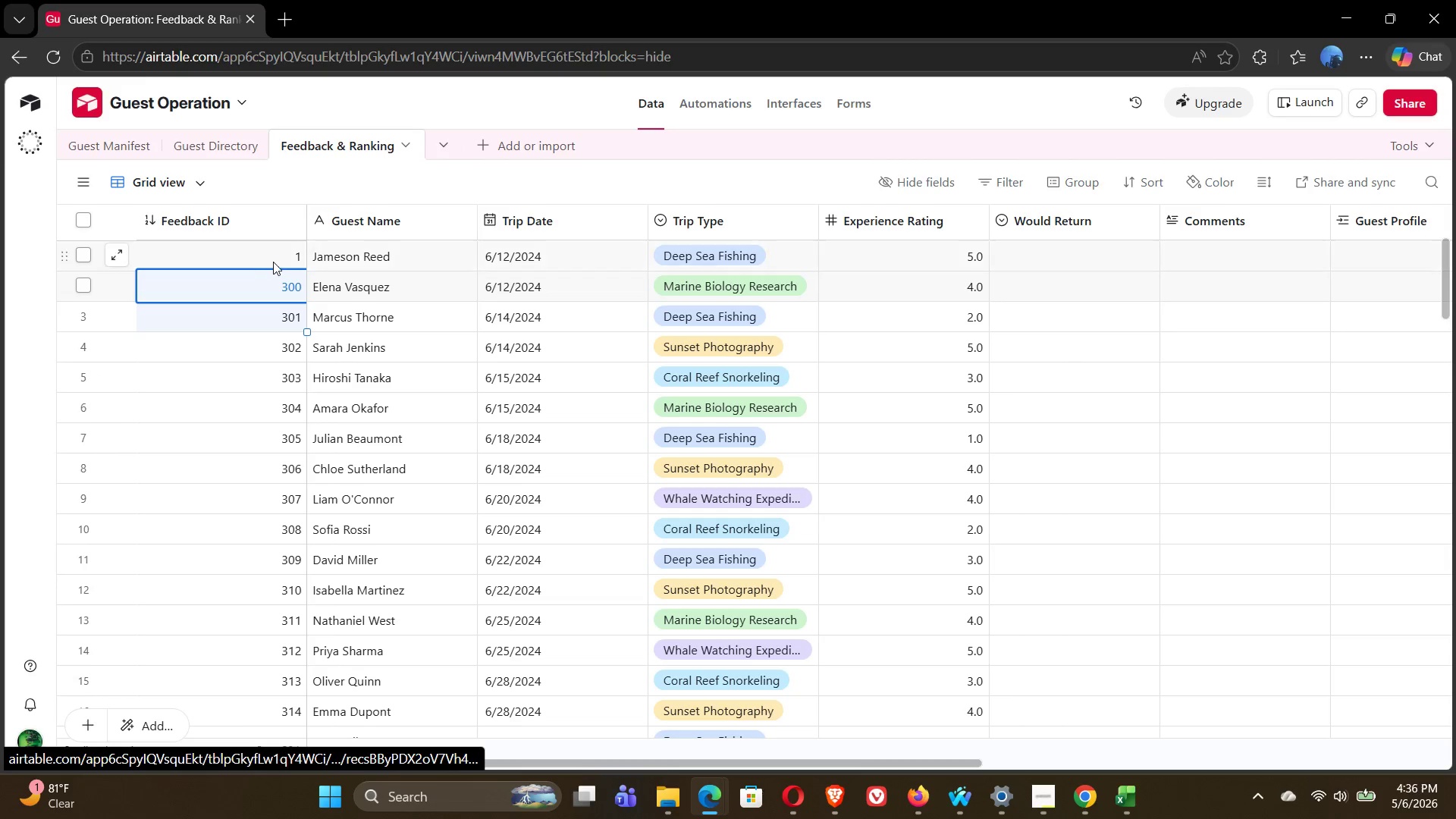 
double_click([273, 262])
 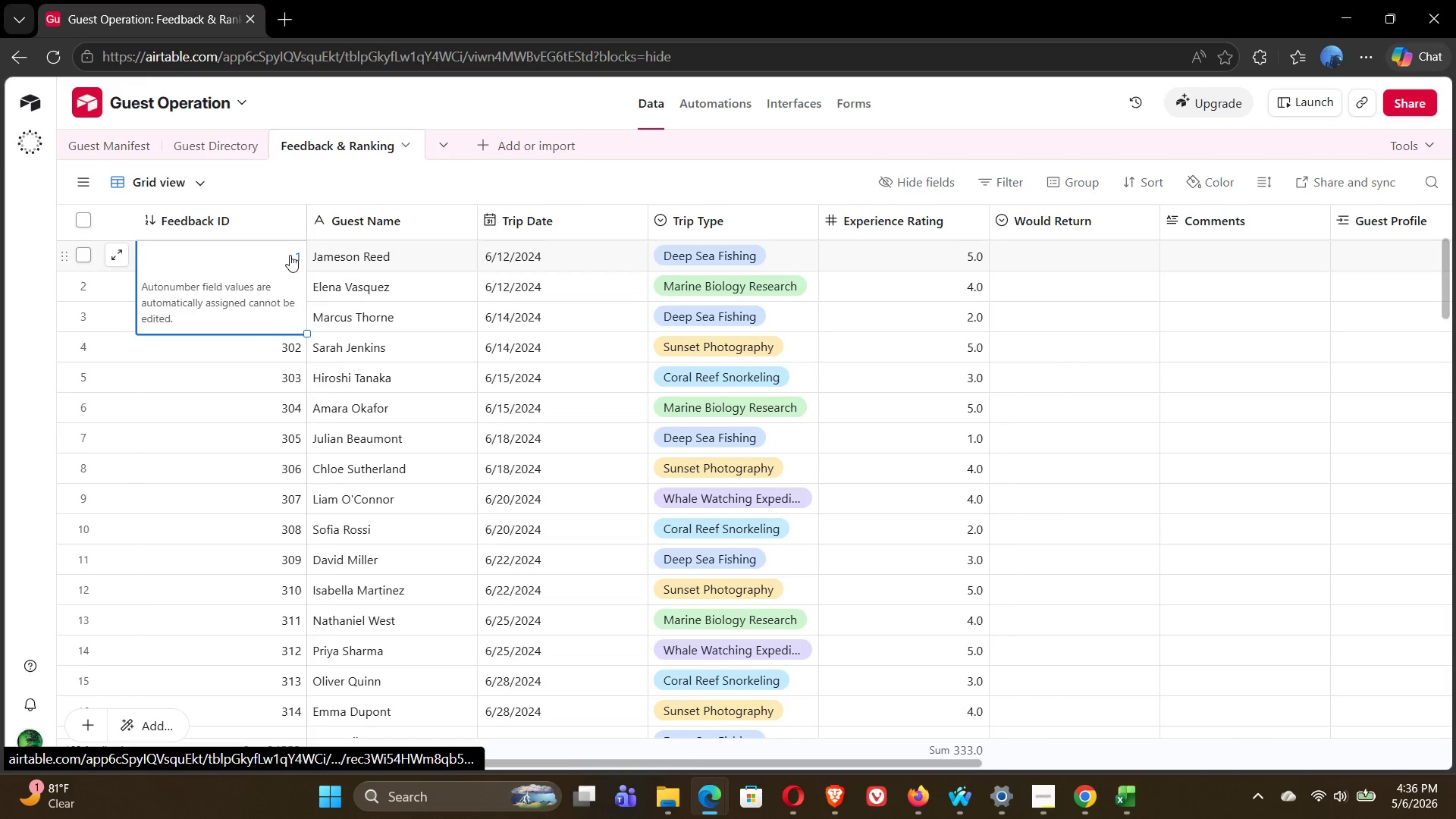 
left_click([290, 255])
 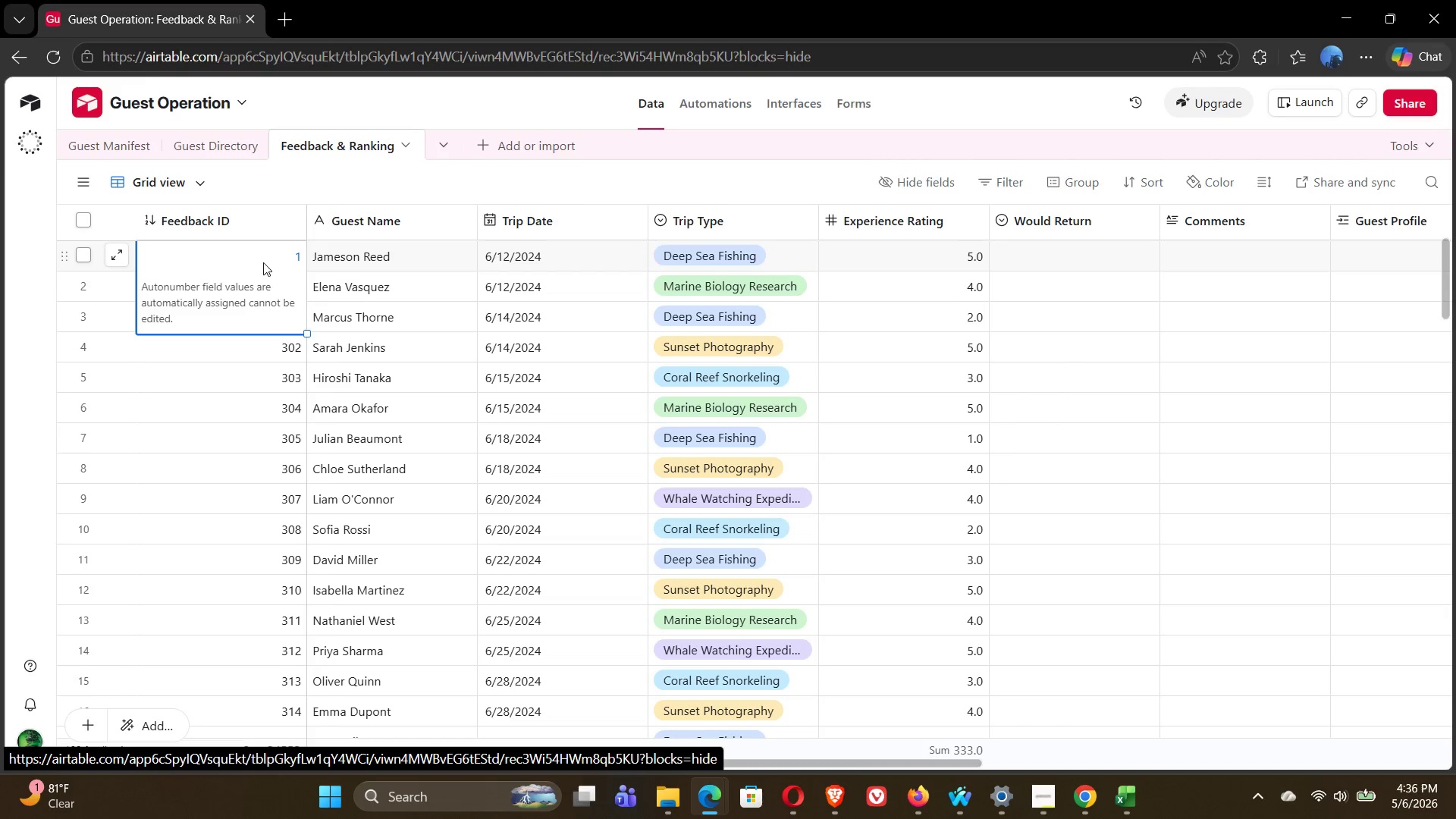 
left_click([256, 262])
 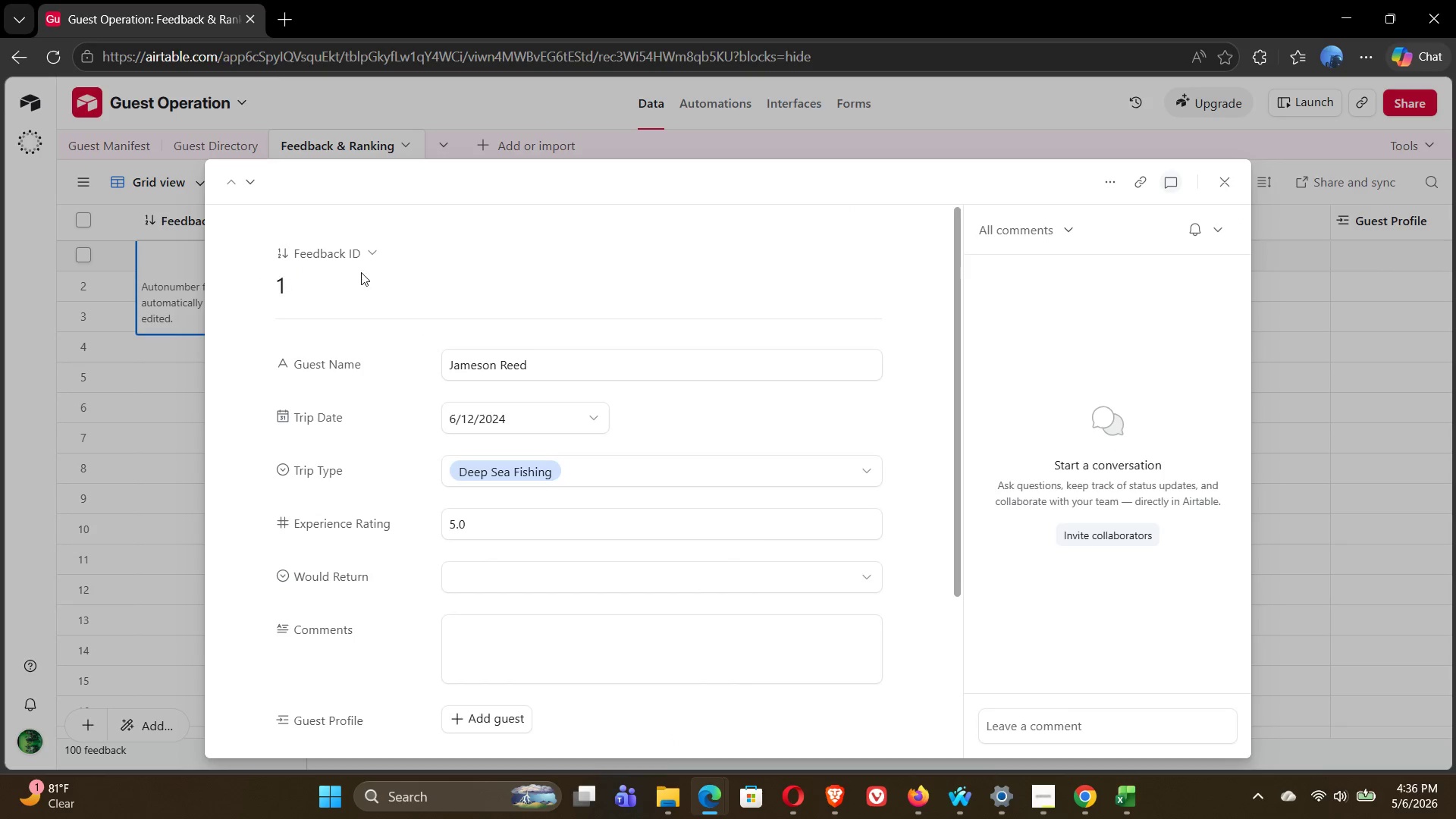 
left_click([378, 255])
 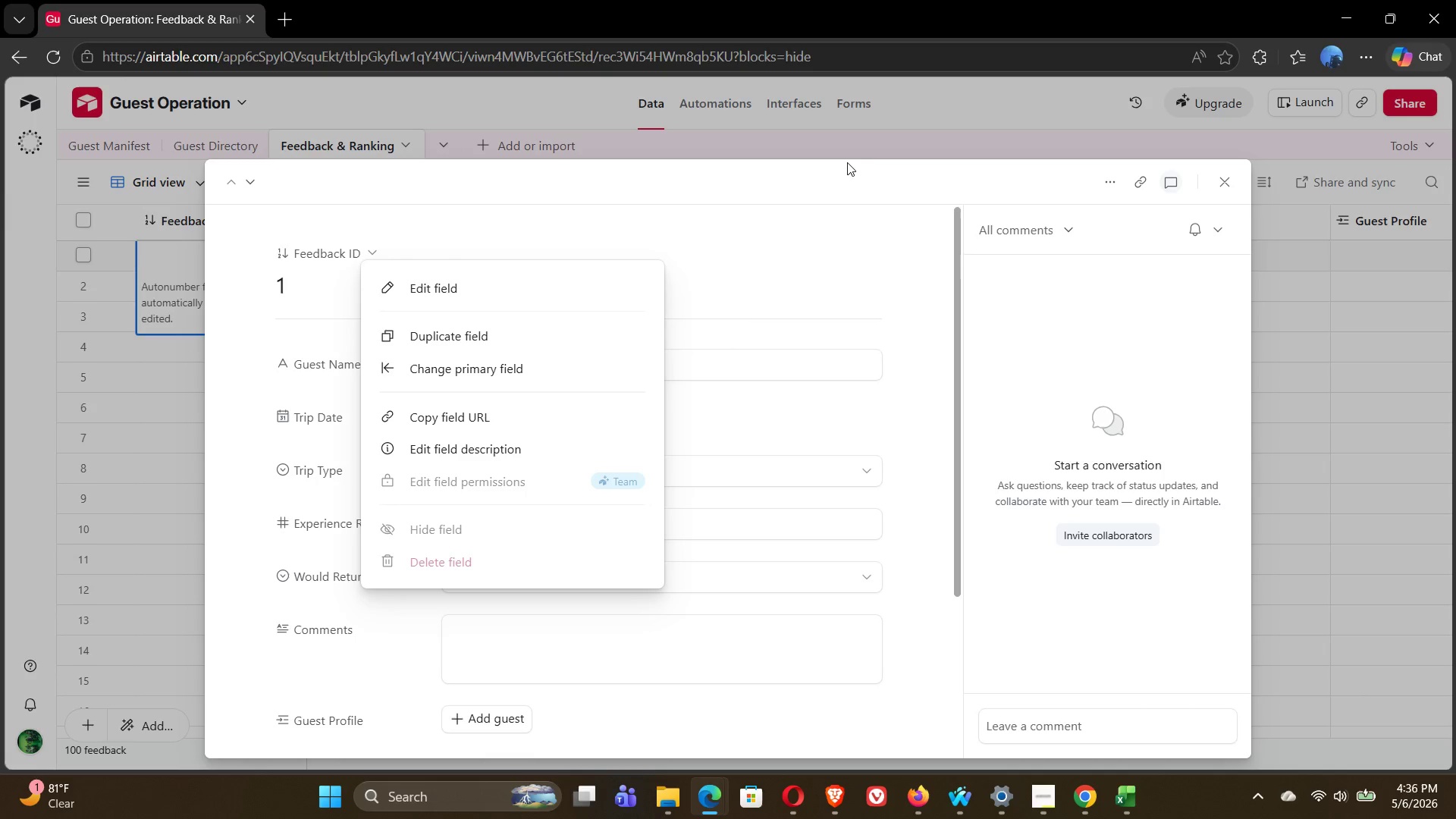 
left_click([946, 121])
 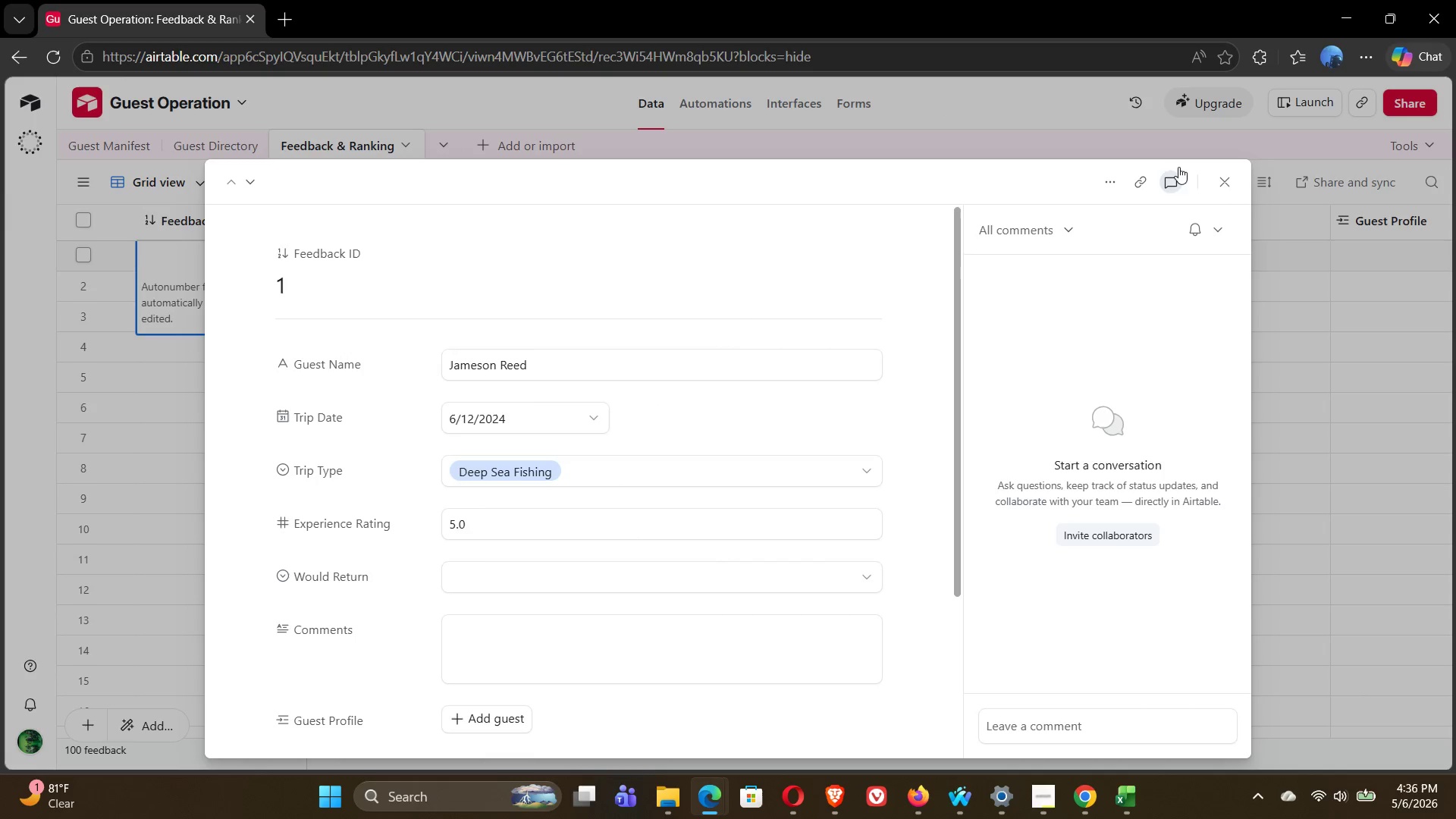 
left_click([1219, 192])
 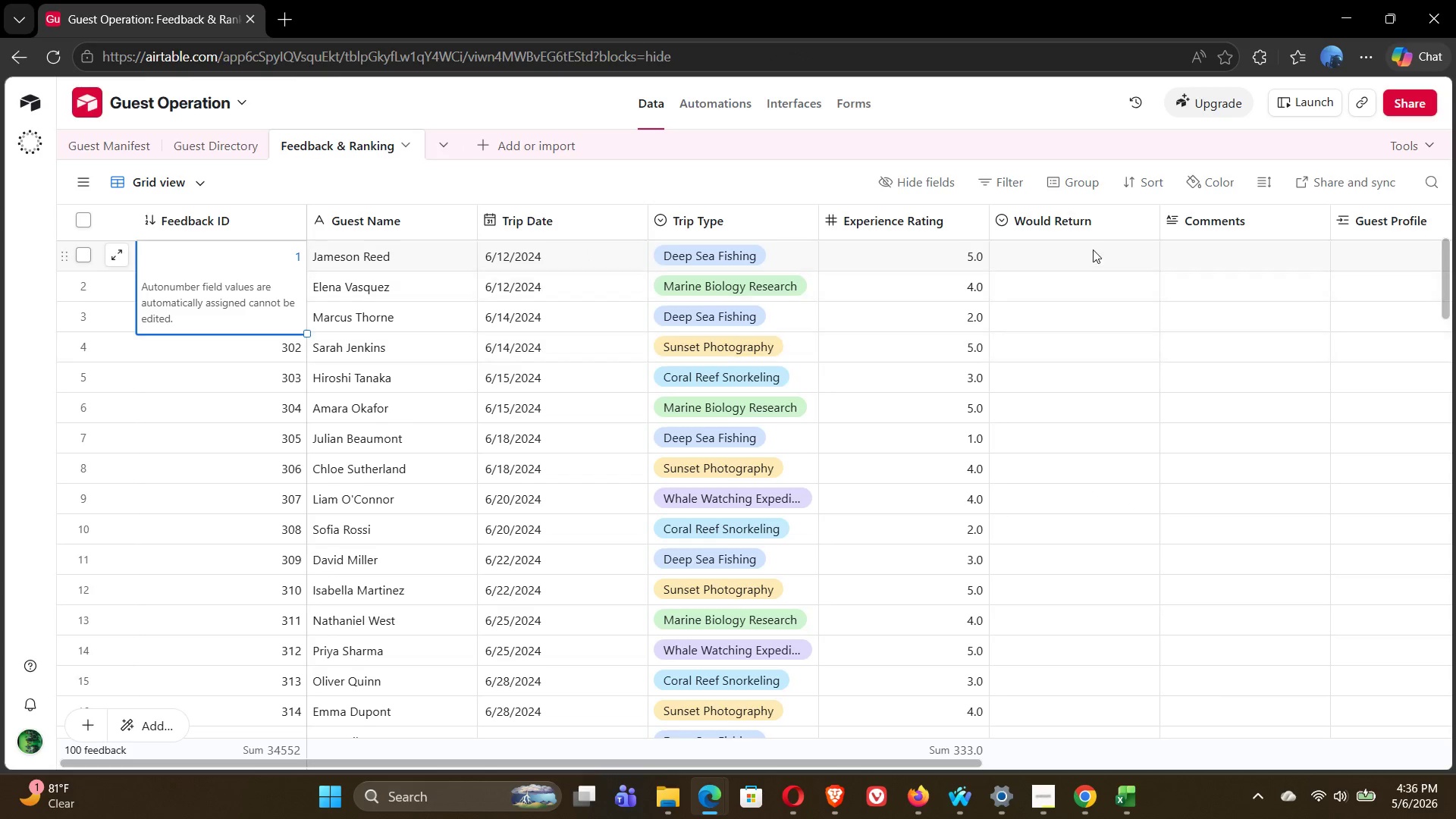 
wait(7.81)
 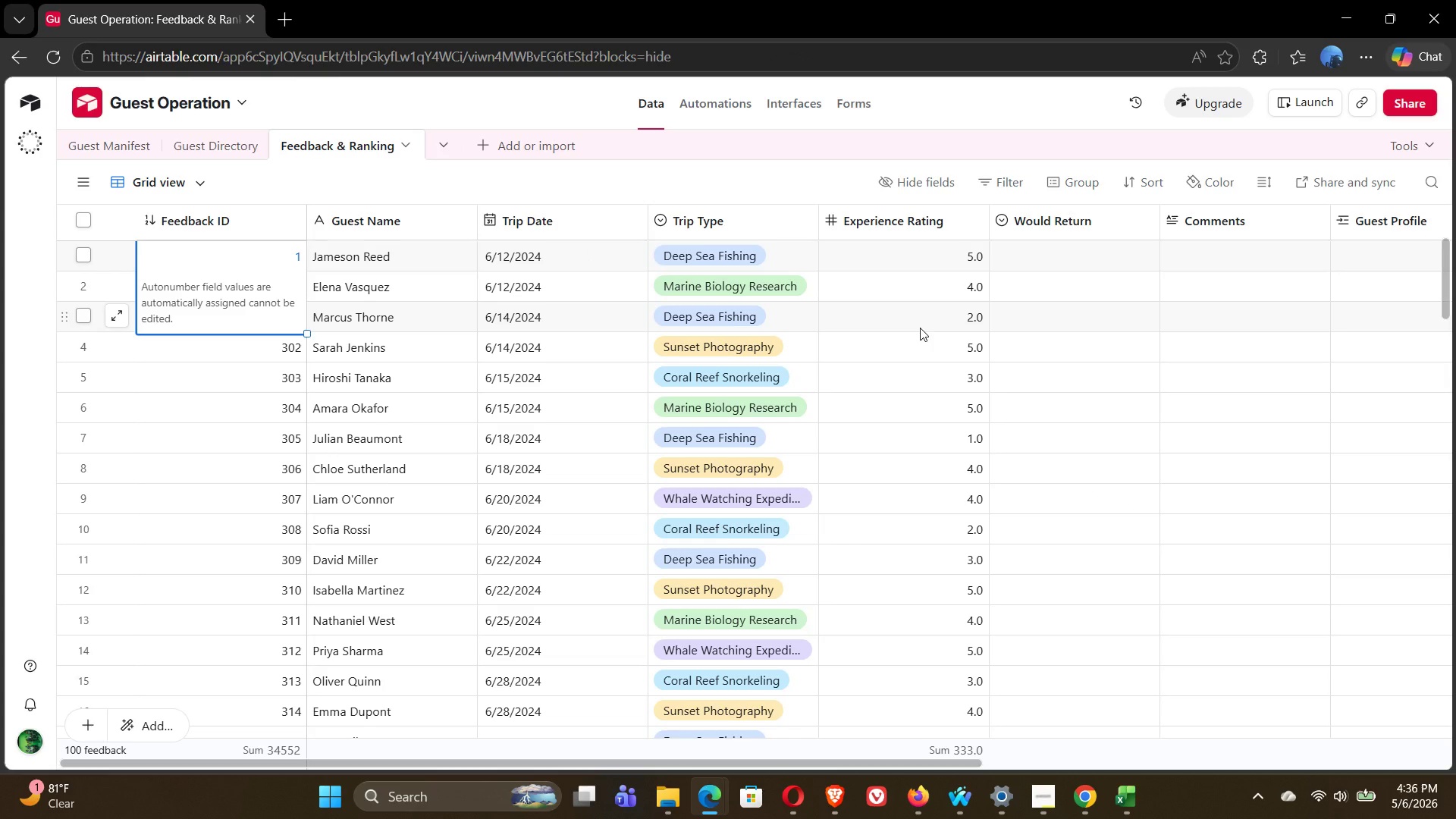 
left_click([185, 378])
 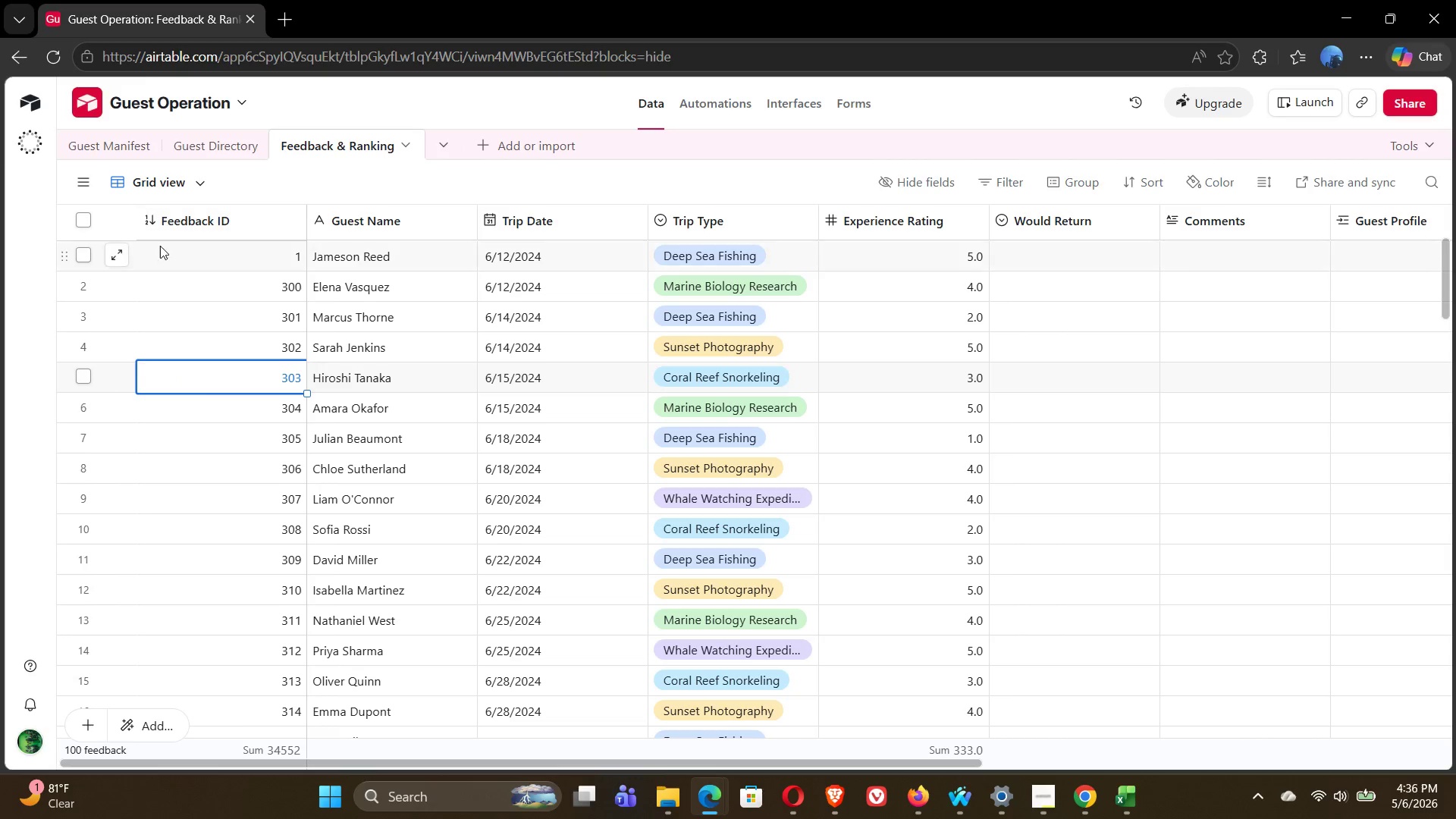 
left_click([87, 222])
 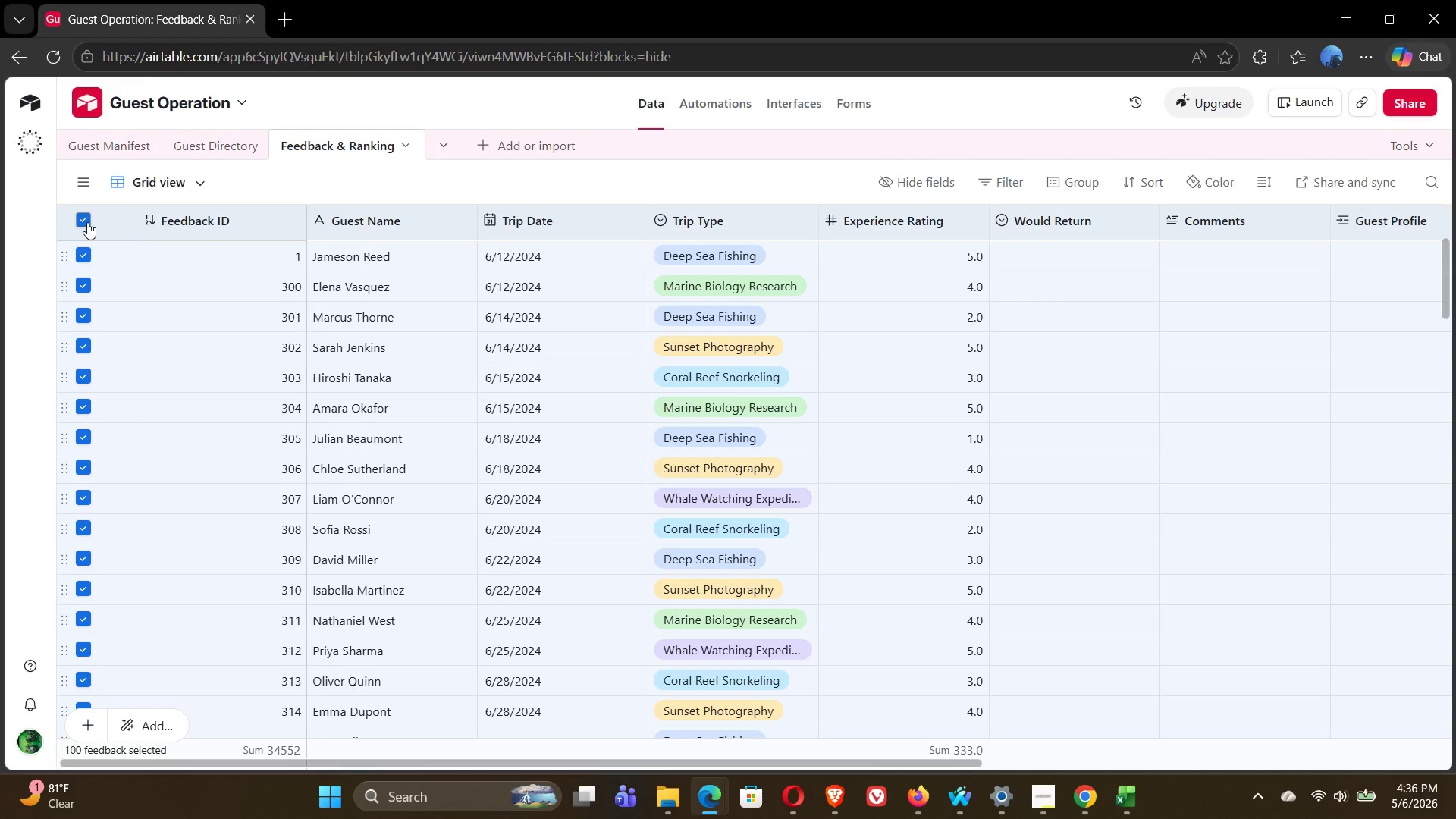 
left_click([87, 222])
 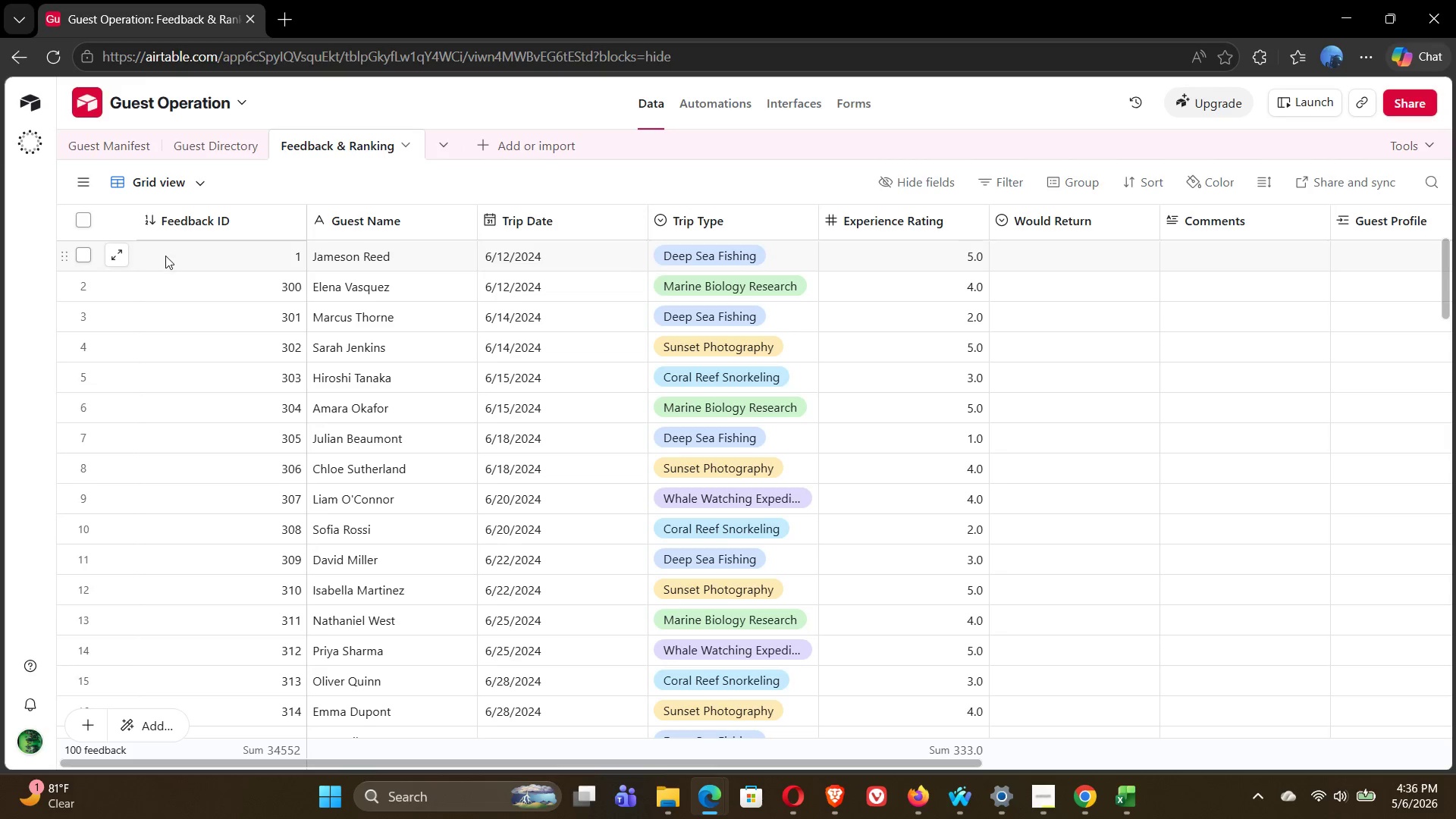 
left_click([166, 256])
 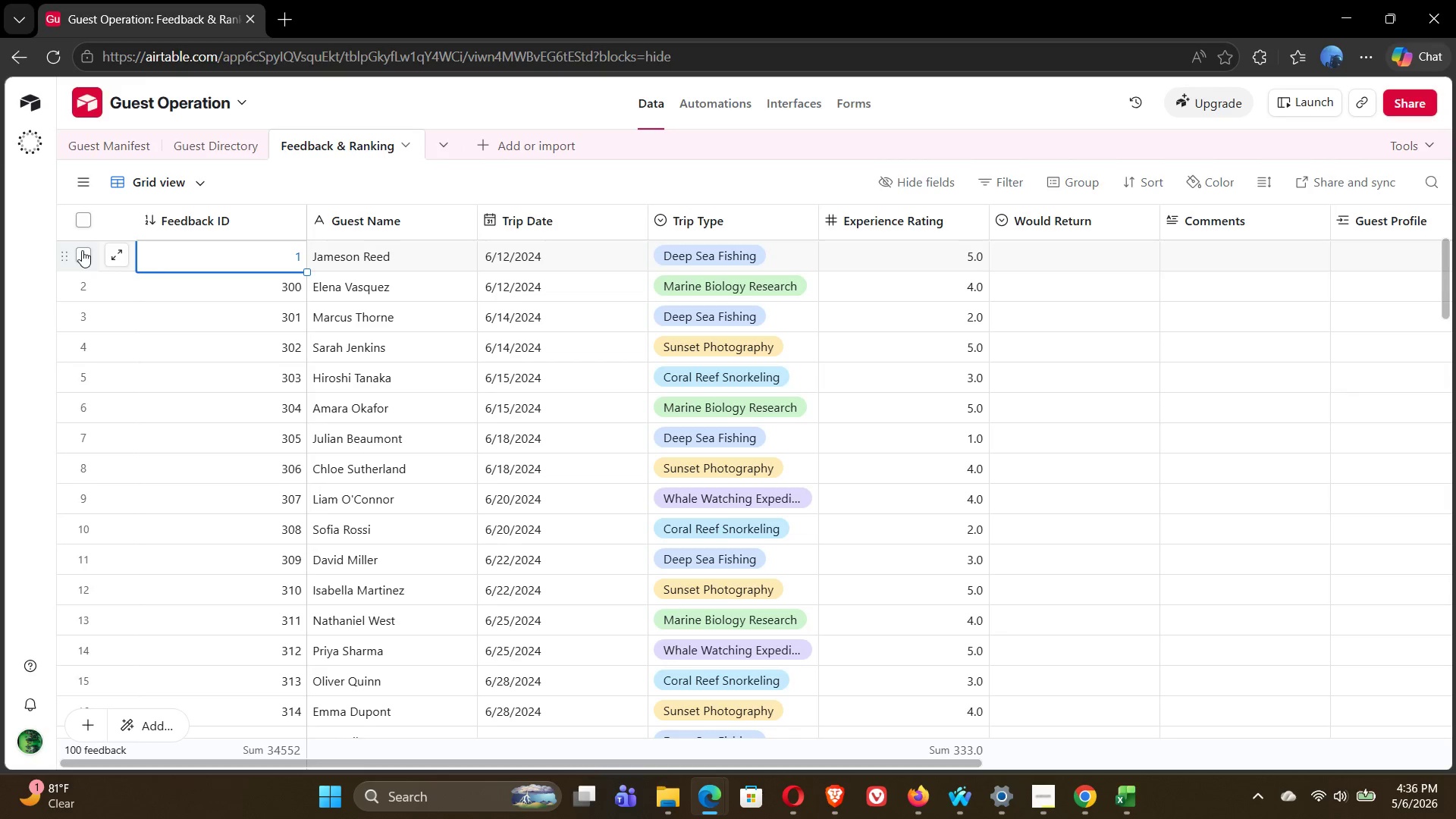 
left_click([190, 228])
 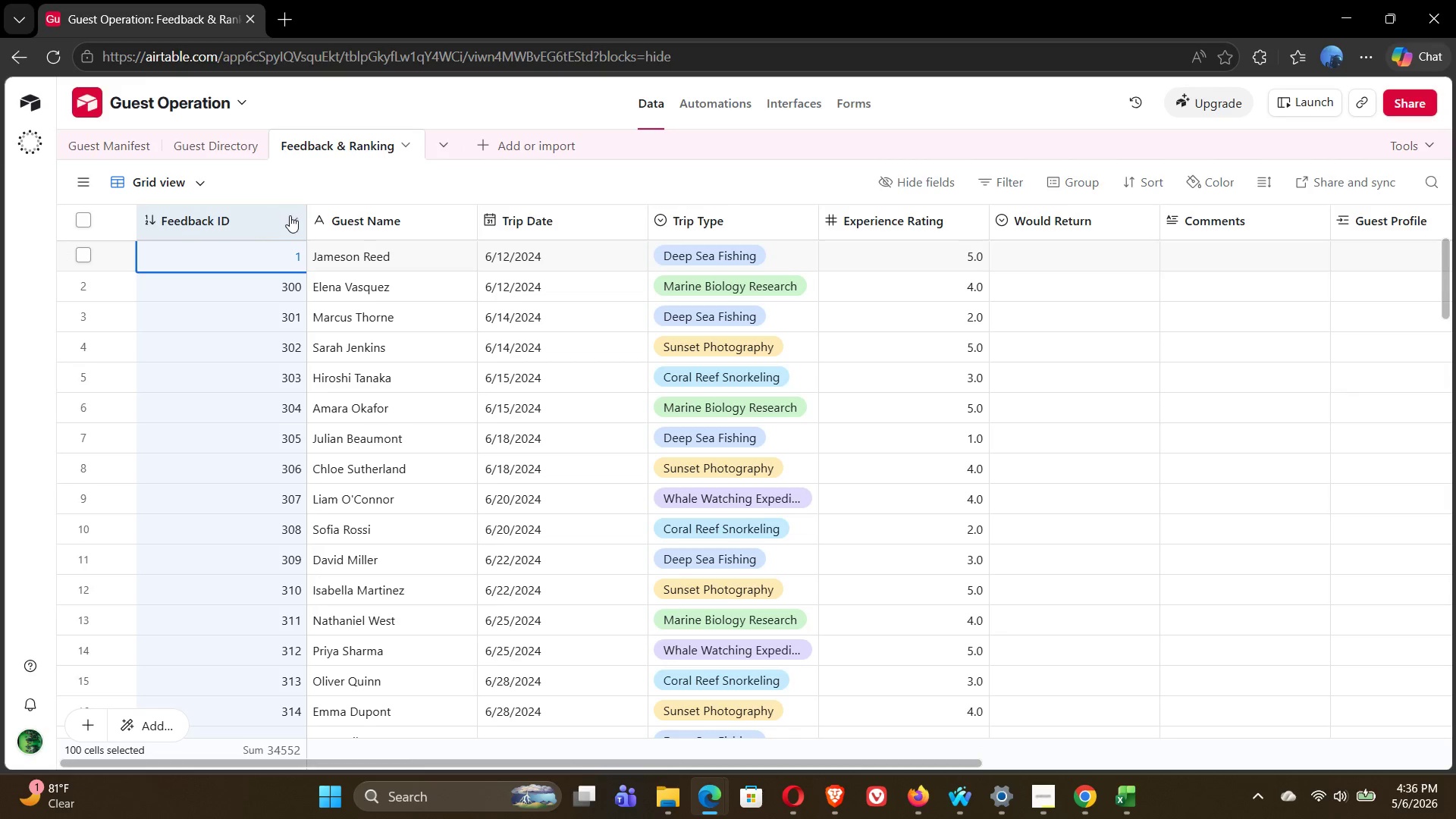 
left_click([291, 220])
 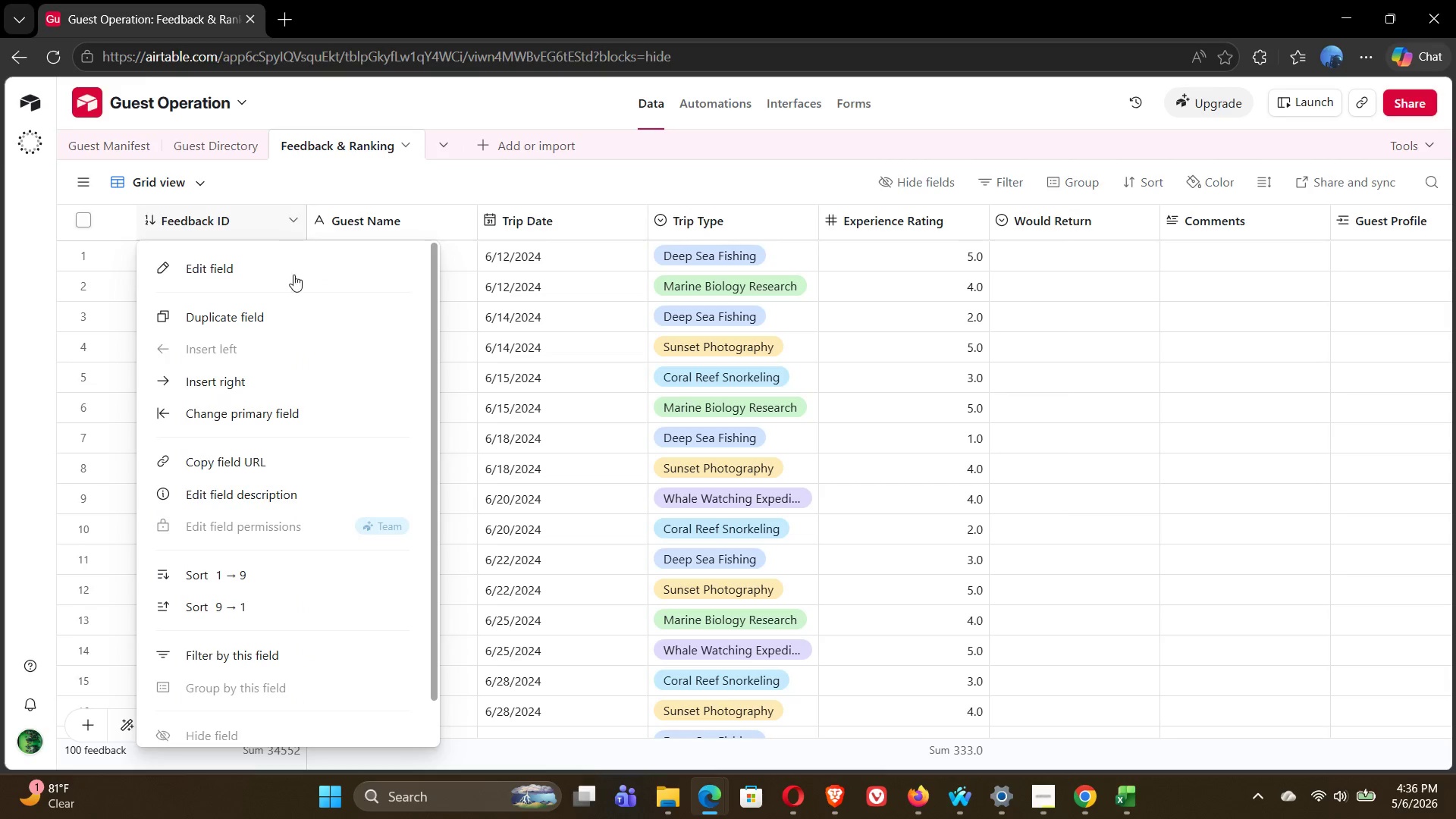 
mouse_move([278, 442])
 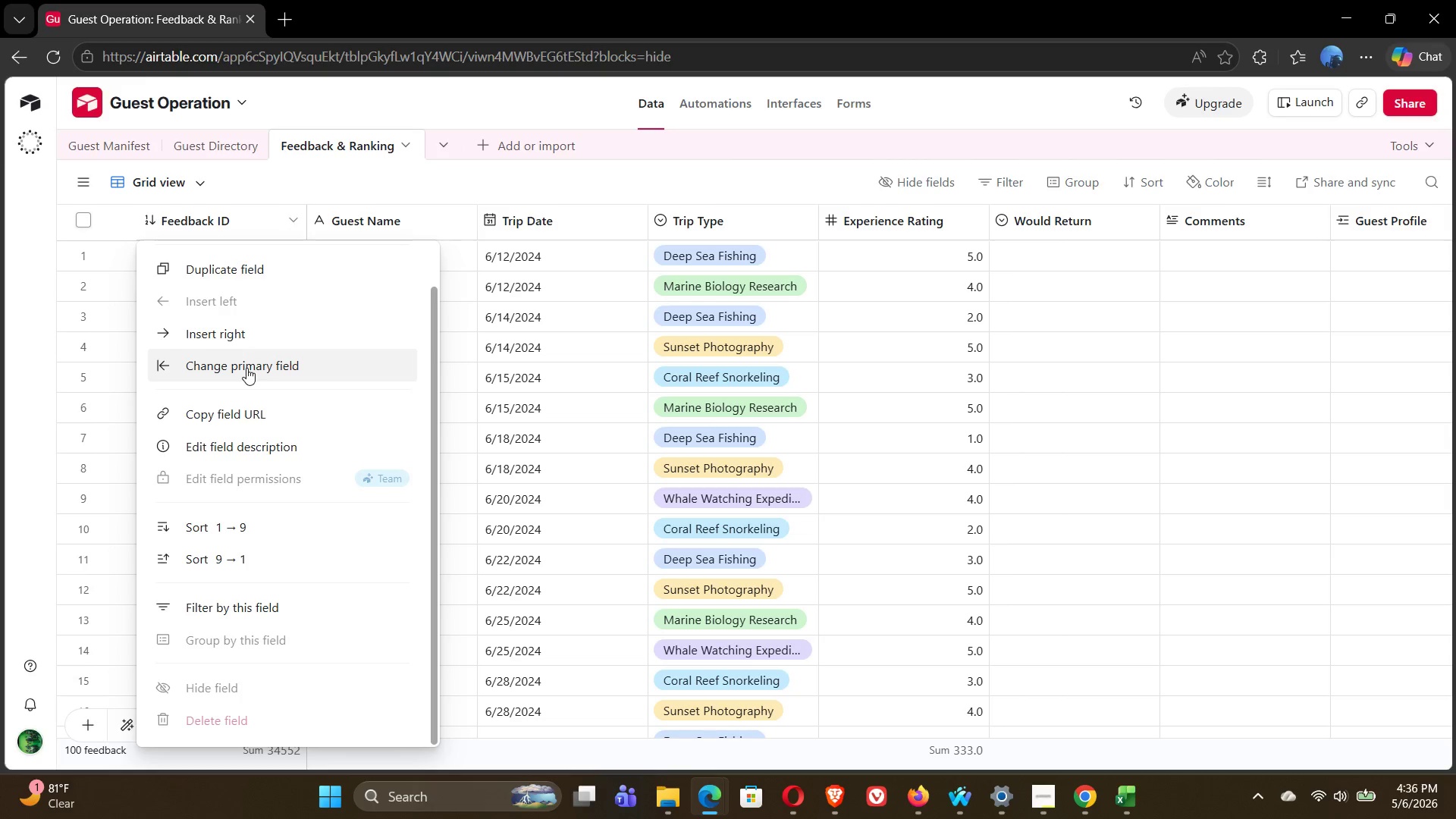 
wait(27.68)
 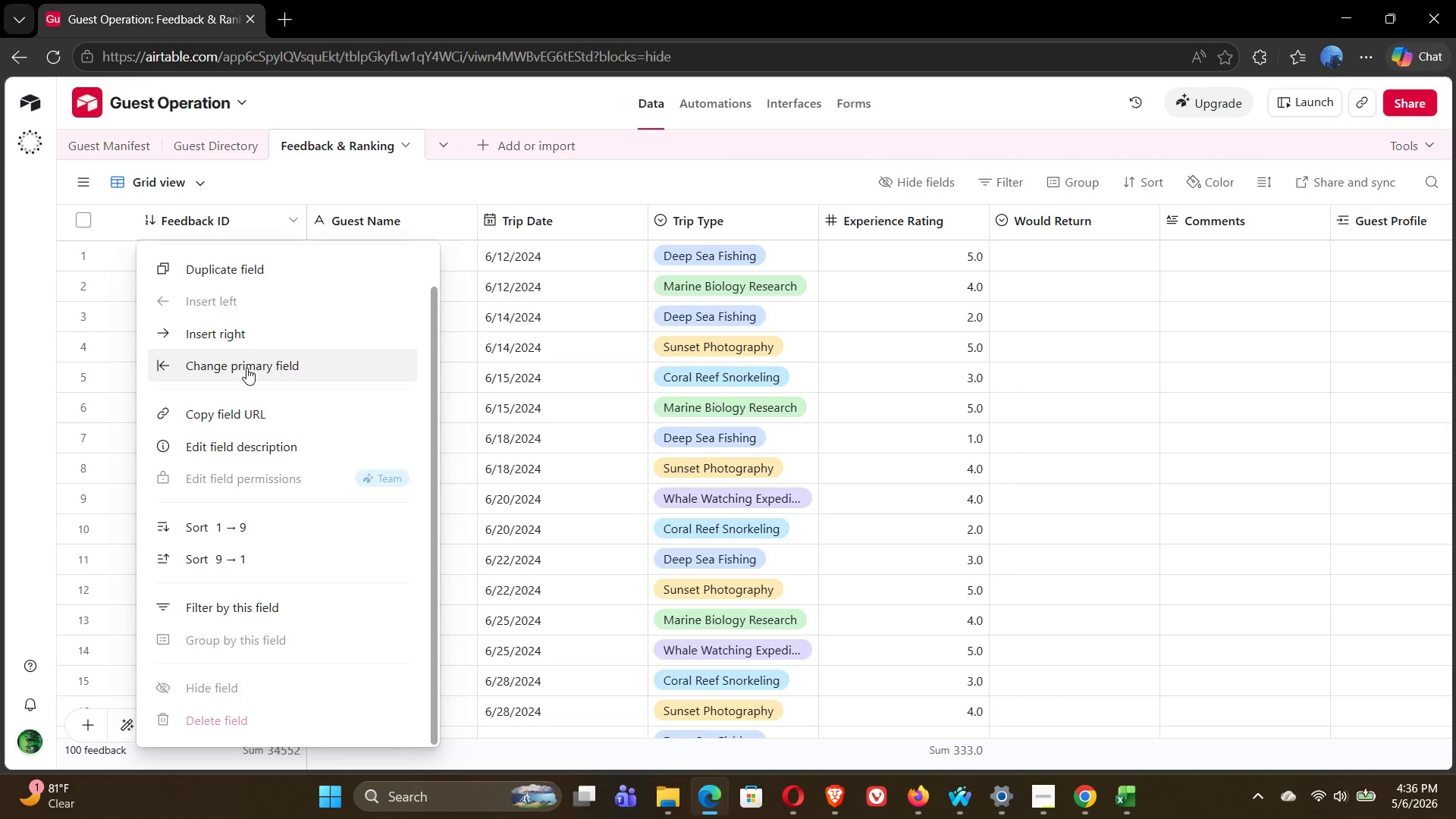 
left_click([337, 183])
 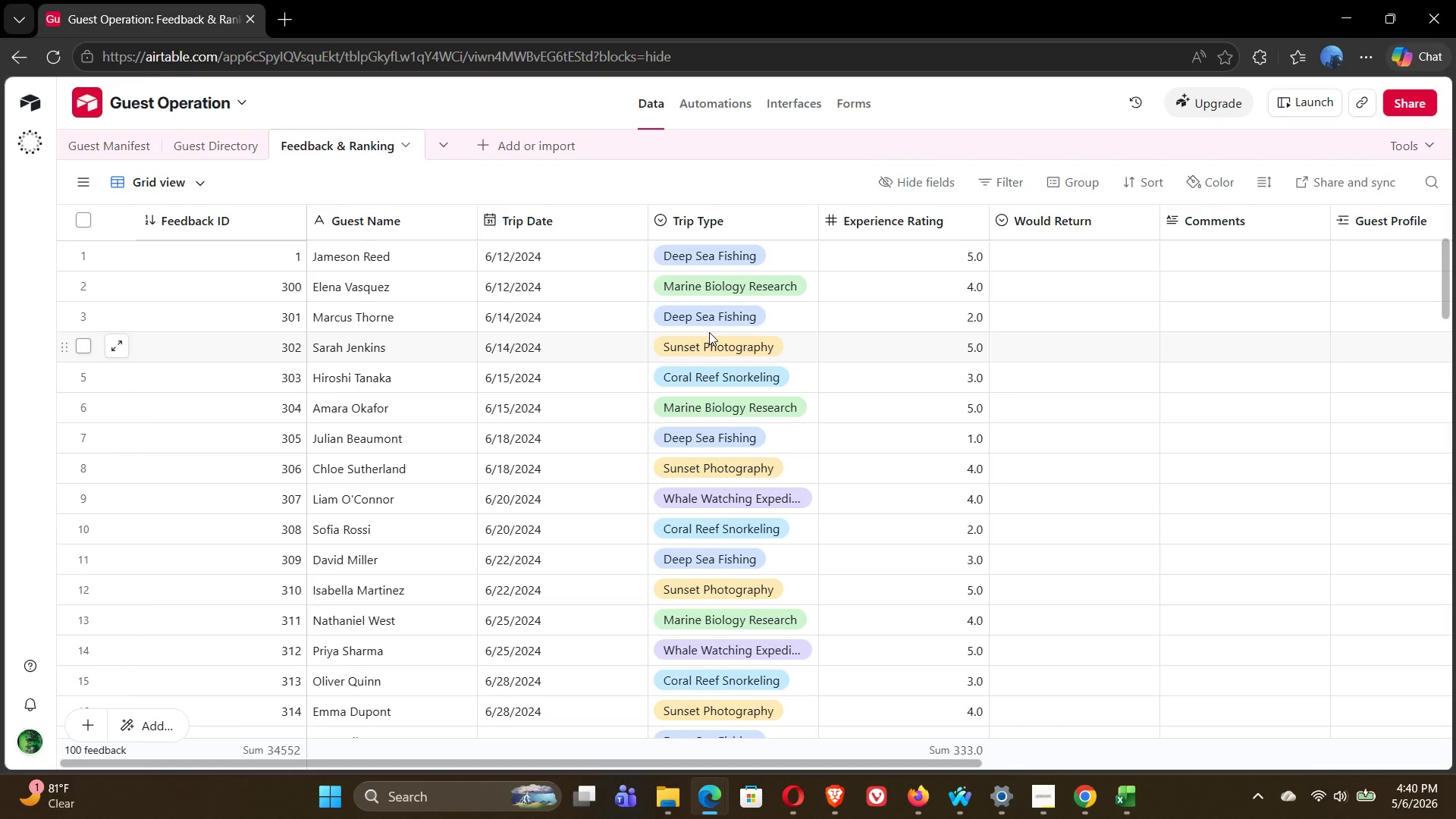 
wait(192.23)
 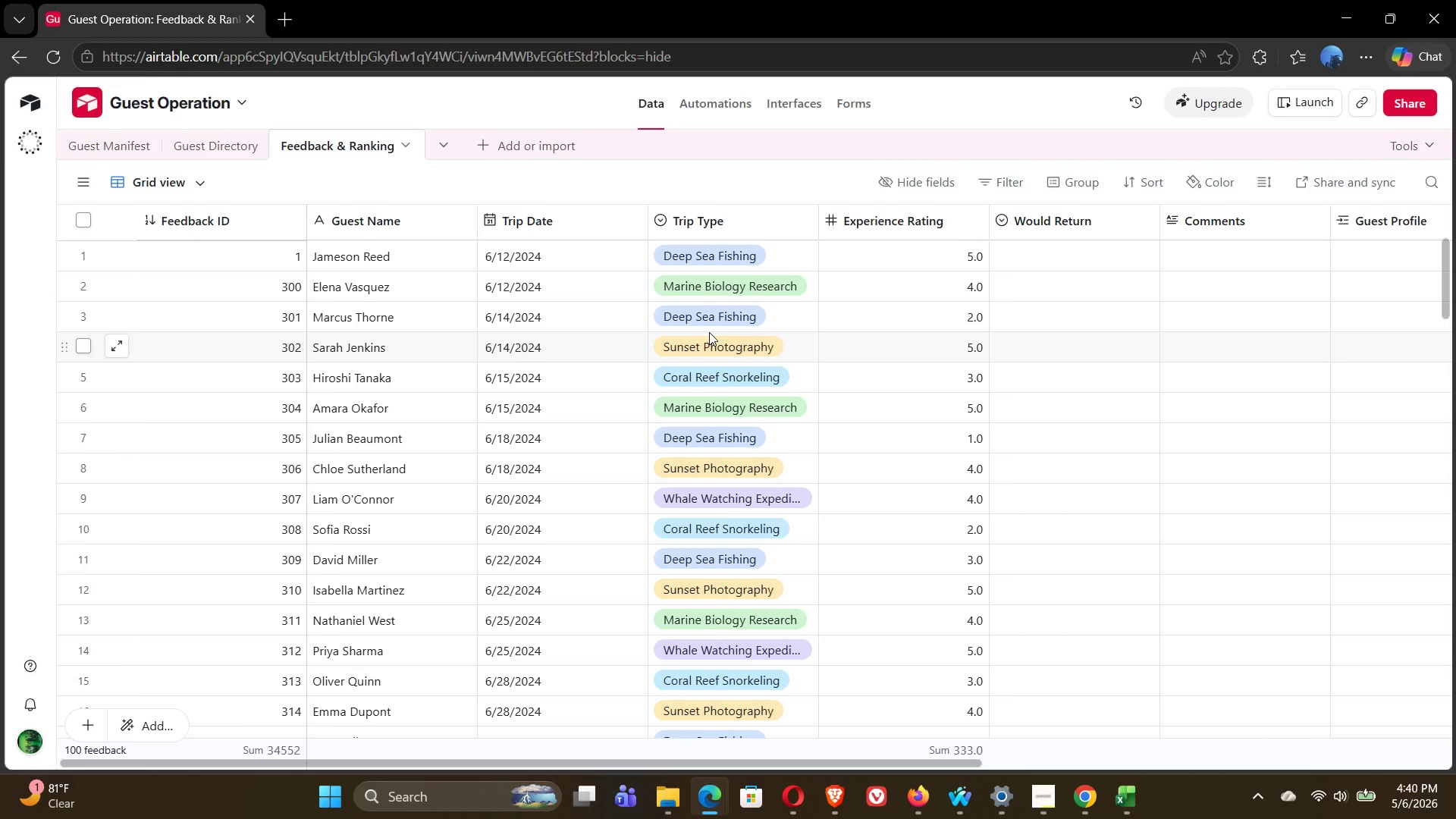 
left_click([105, 150])
 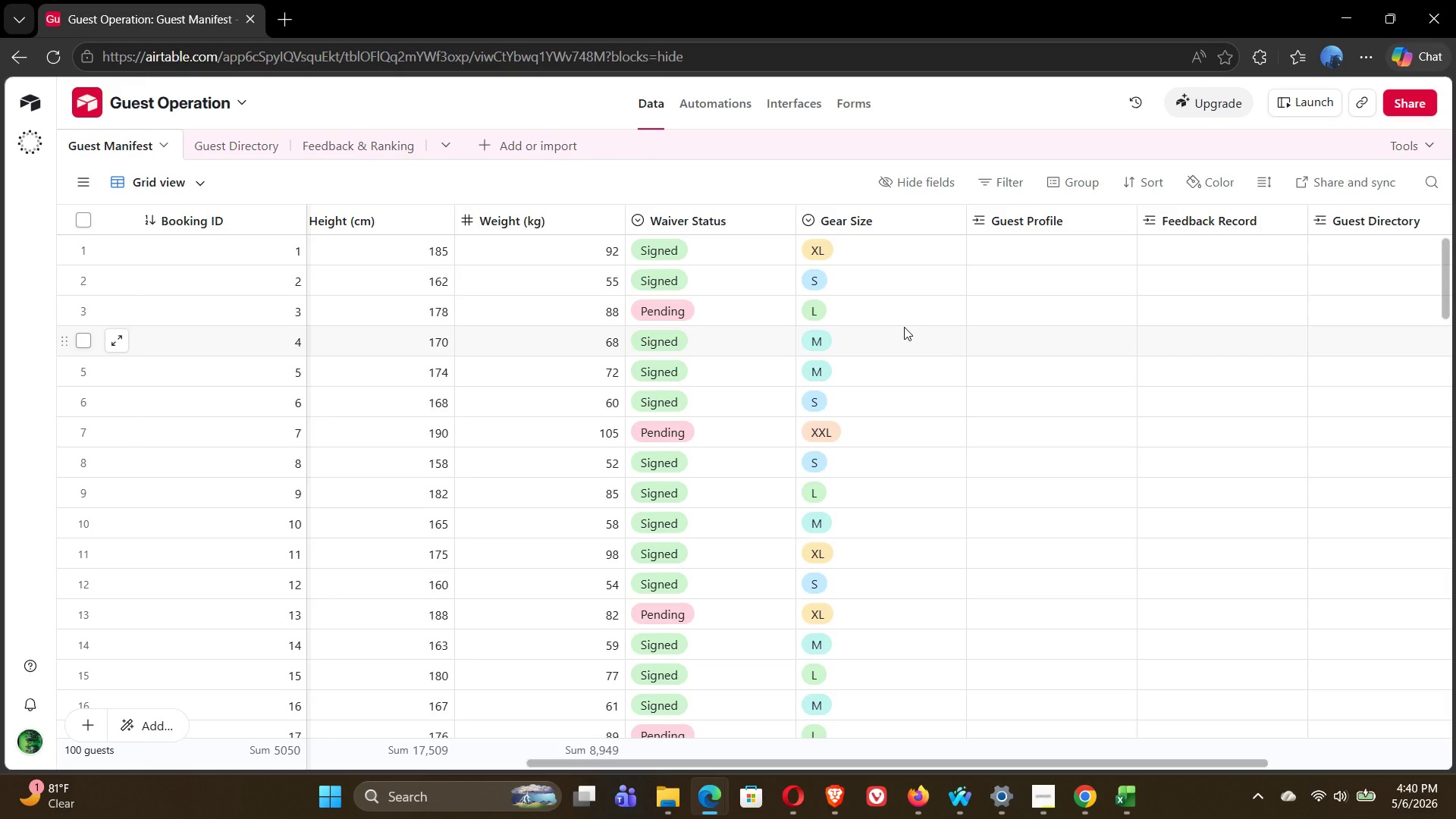 
wait(10.34)
 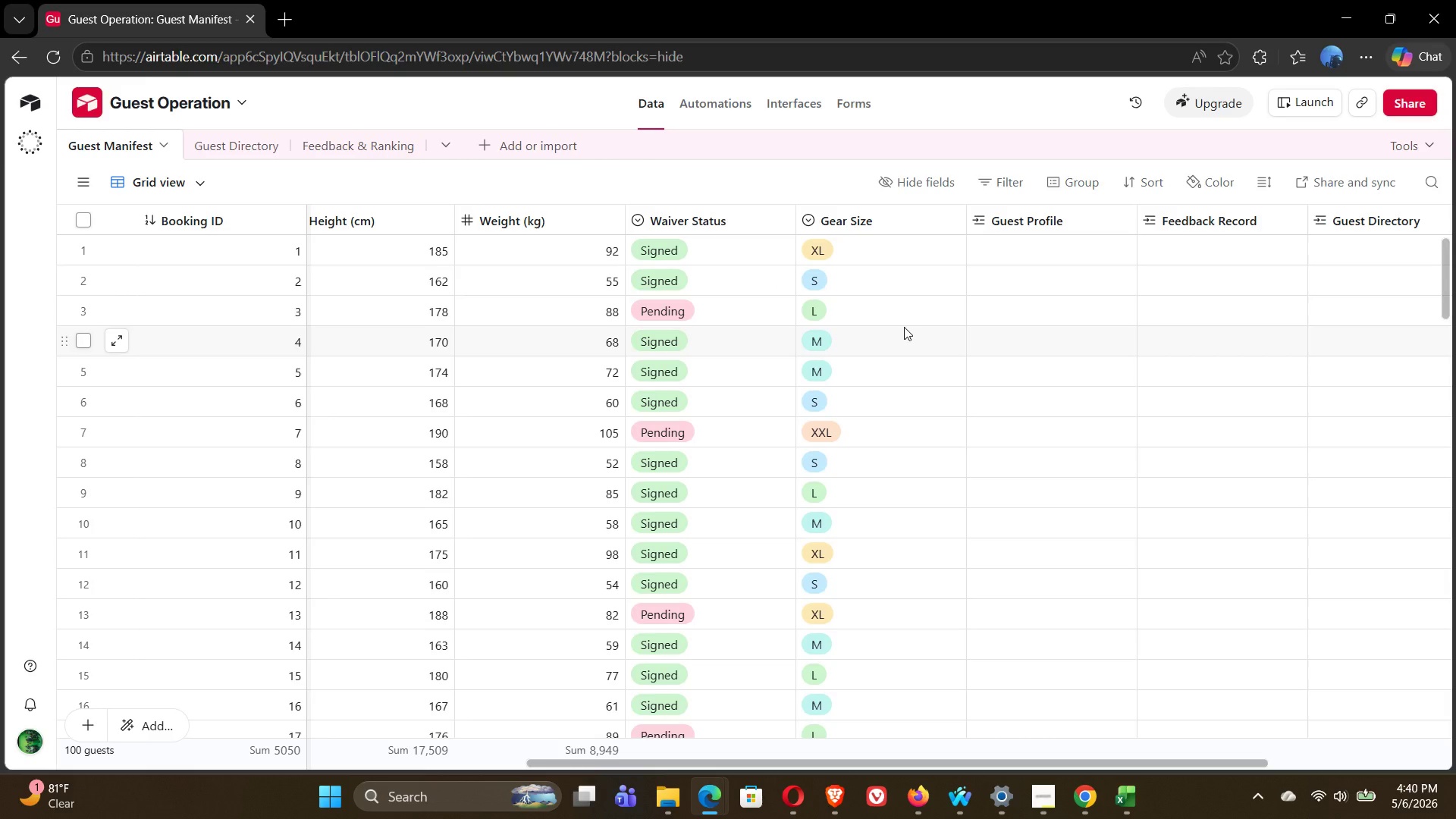 
left_click([1058, 223])
 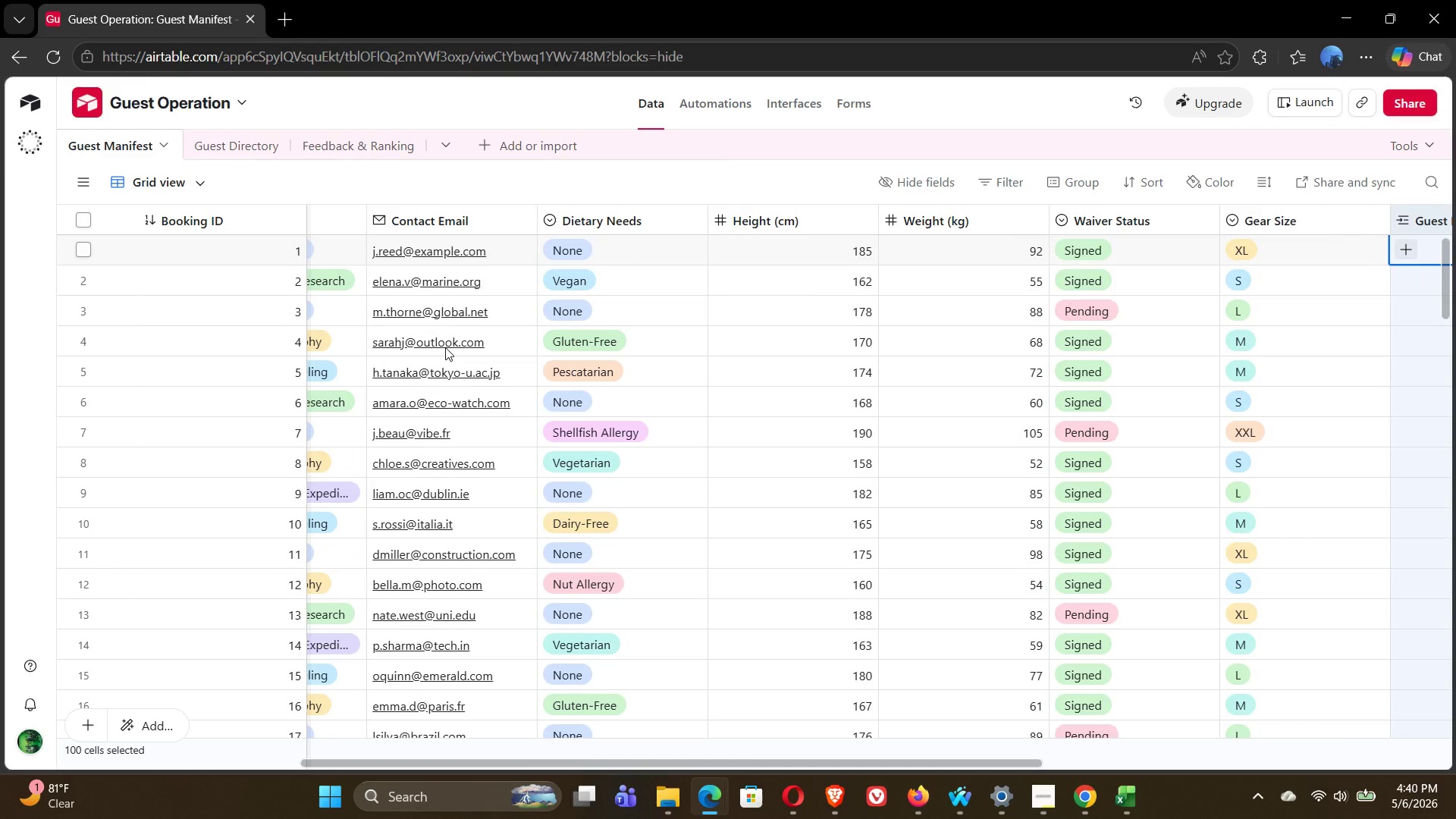 
wait(21.3)
 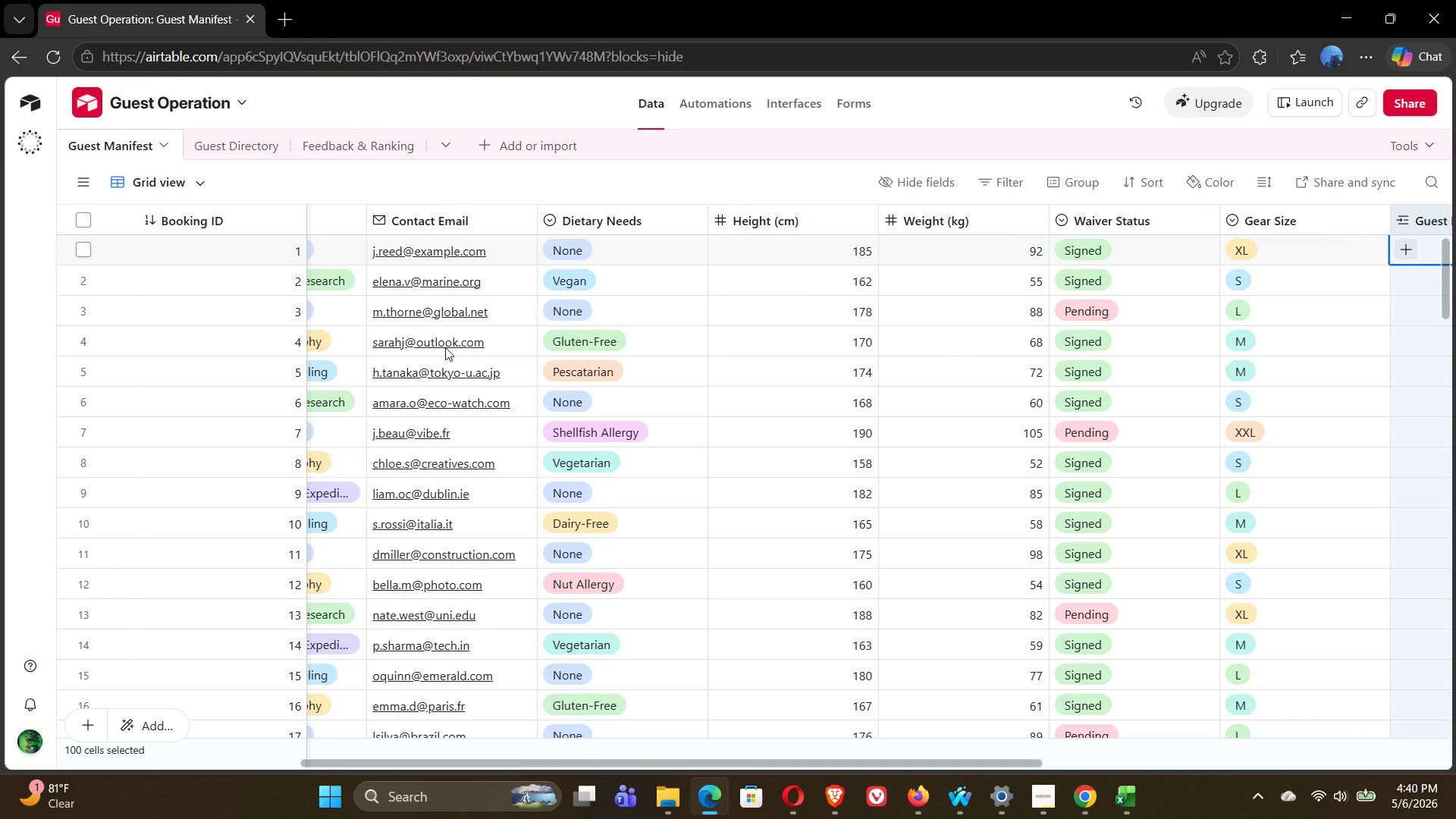 
left_click([82, 254])
 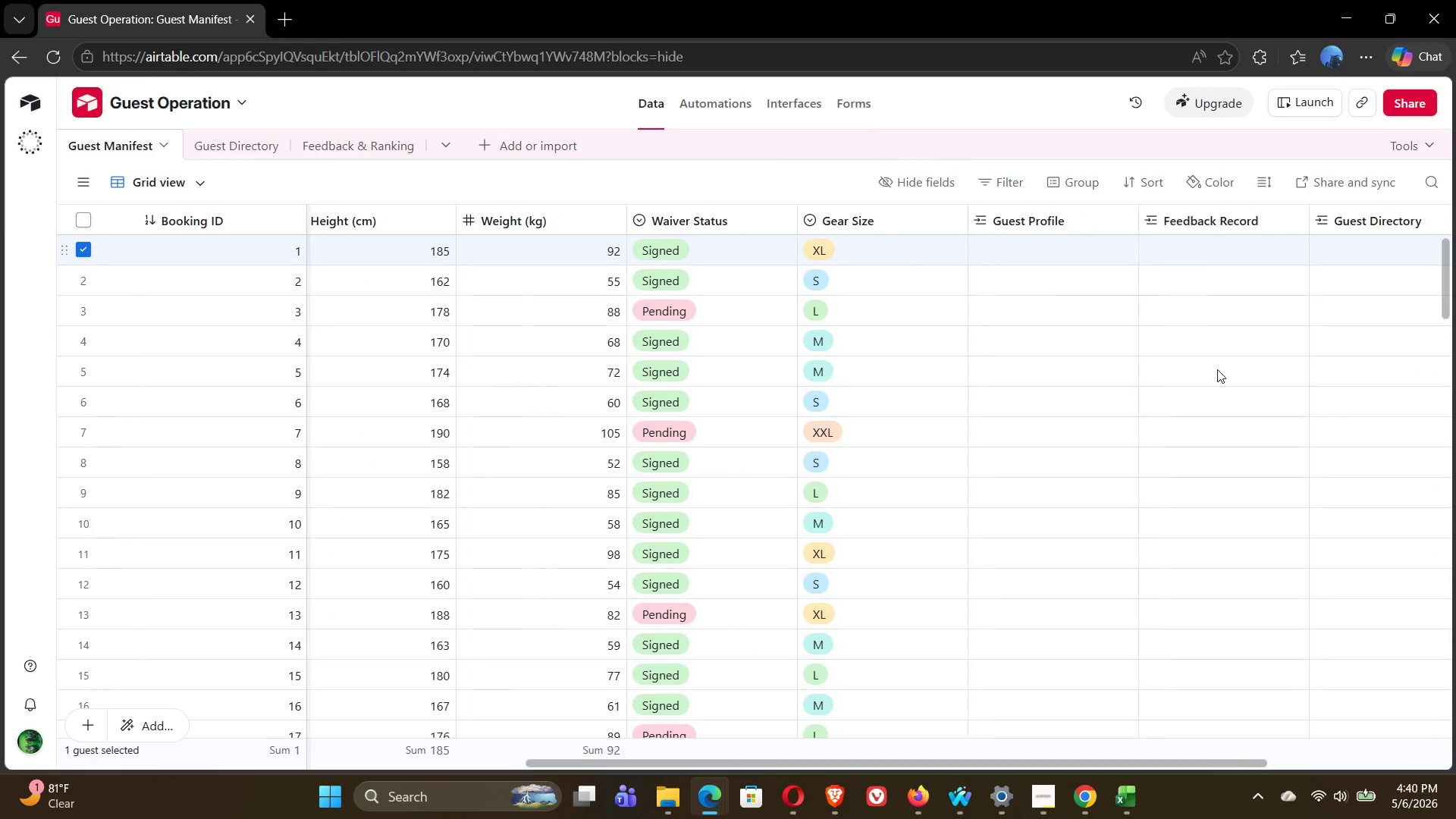 
wait(9.36)
 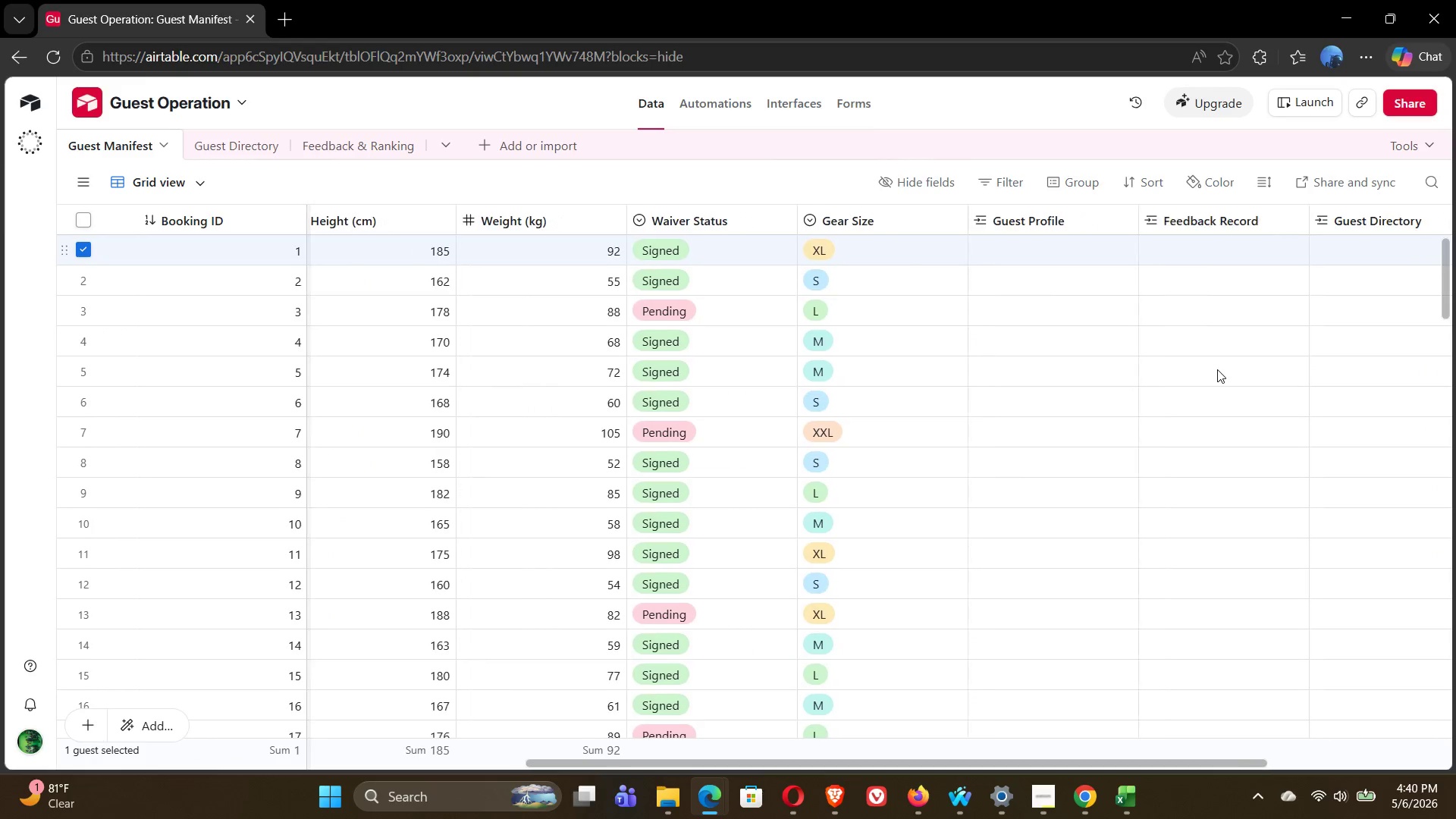 
left_click([1141, 250])
 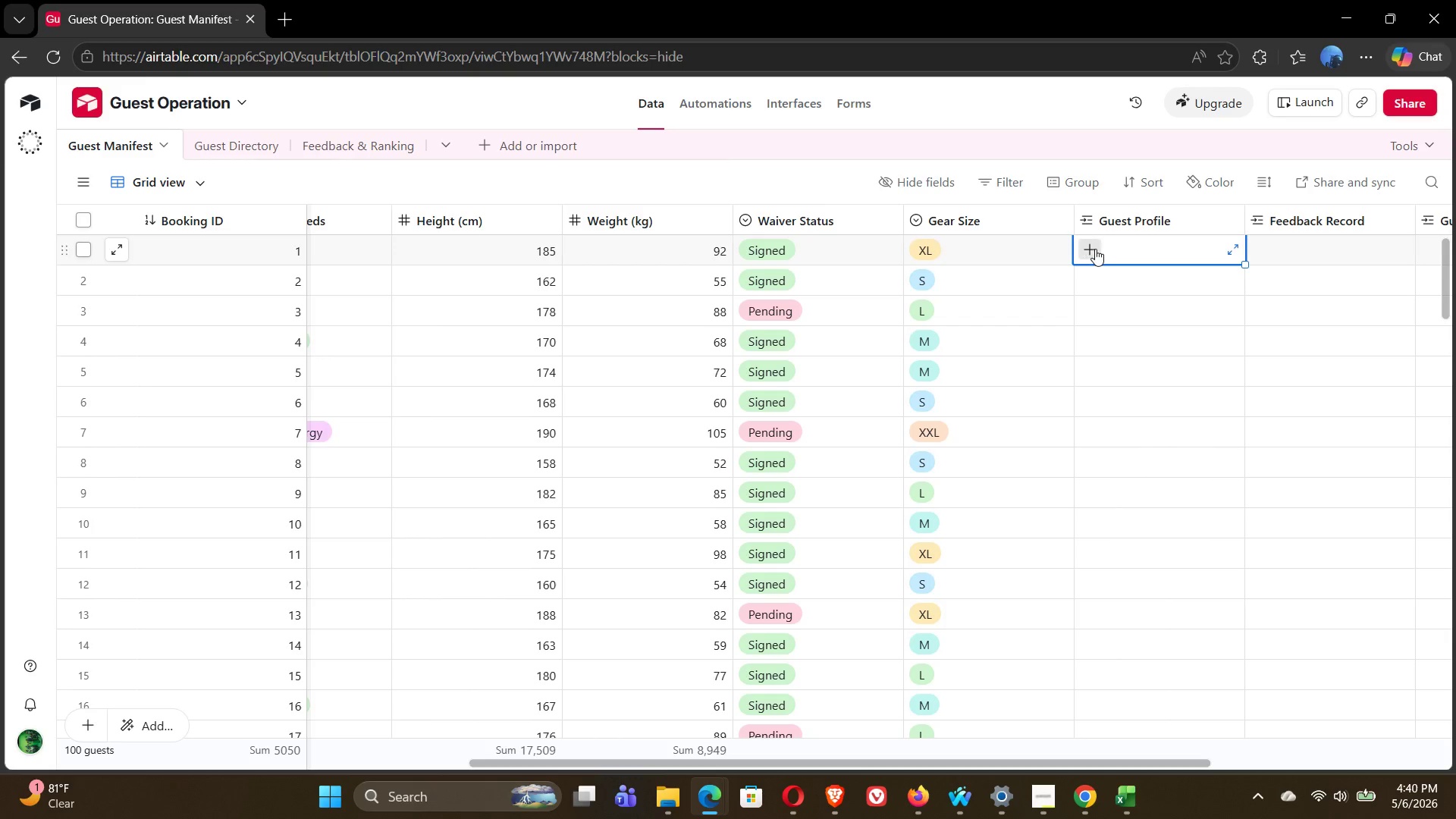 
left_click([1090, 249])
 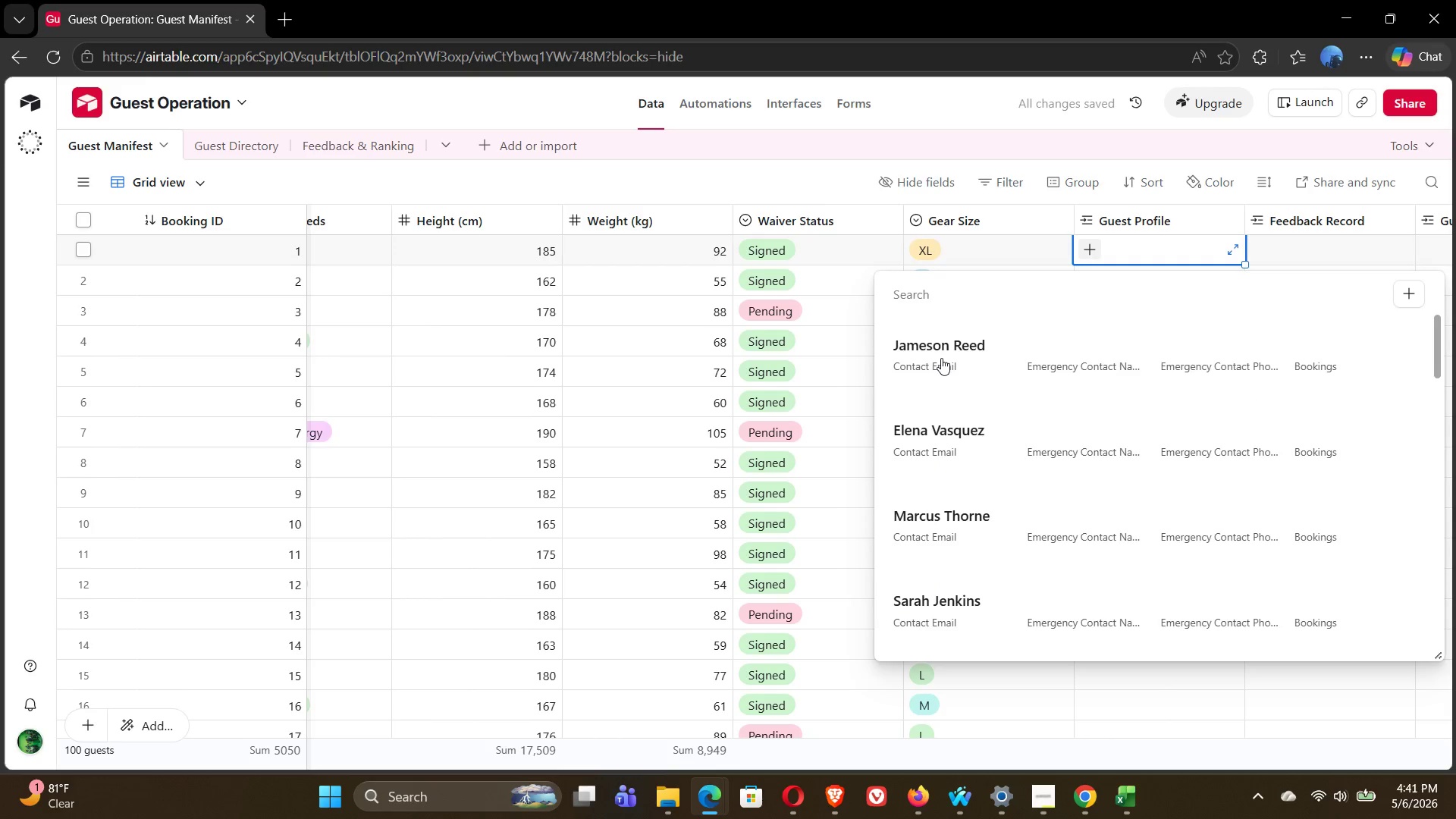 
left_click([941, 358])
 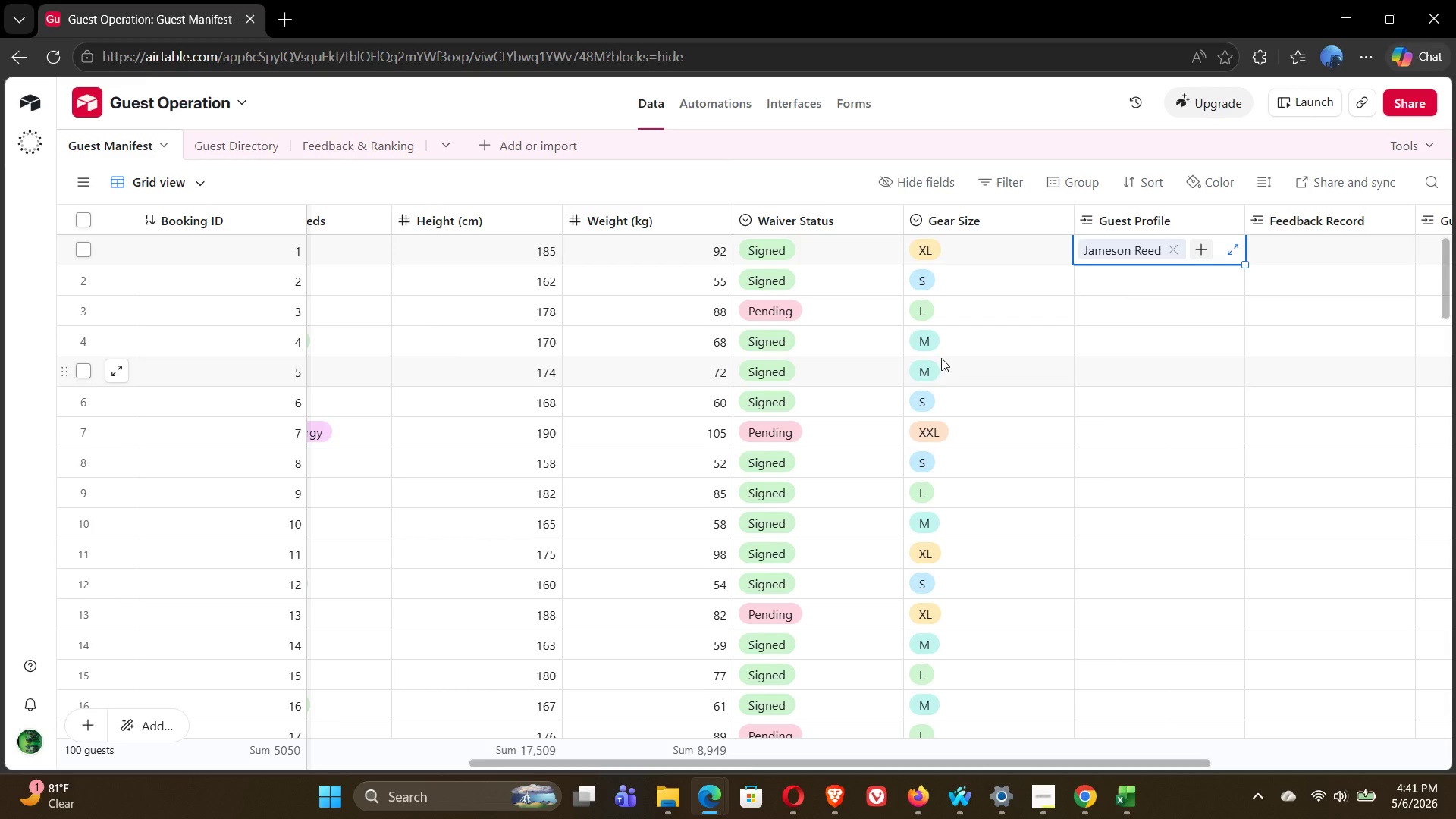 
wait(17.24)
 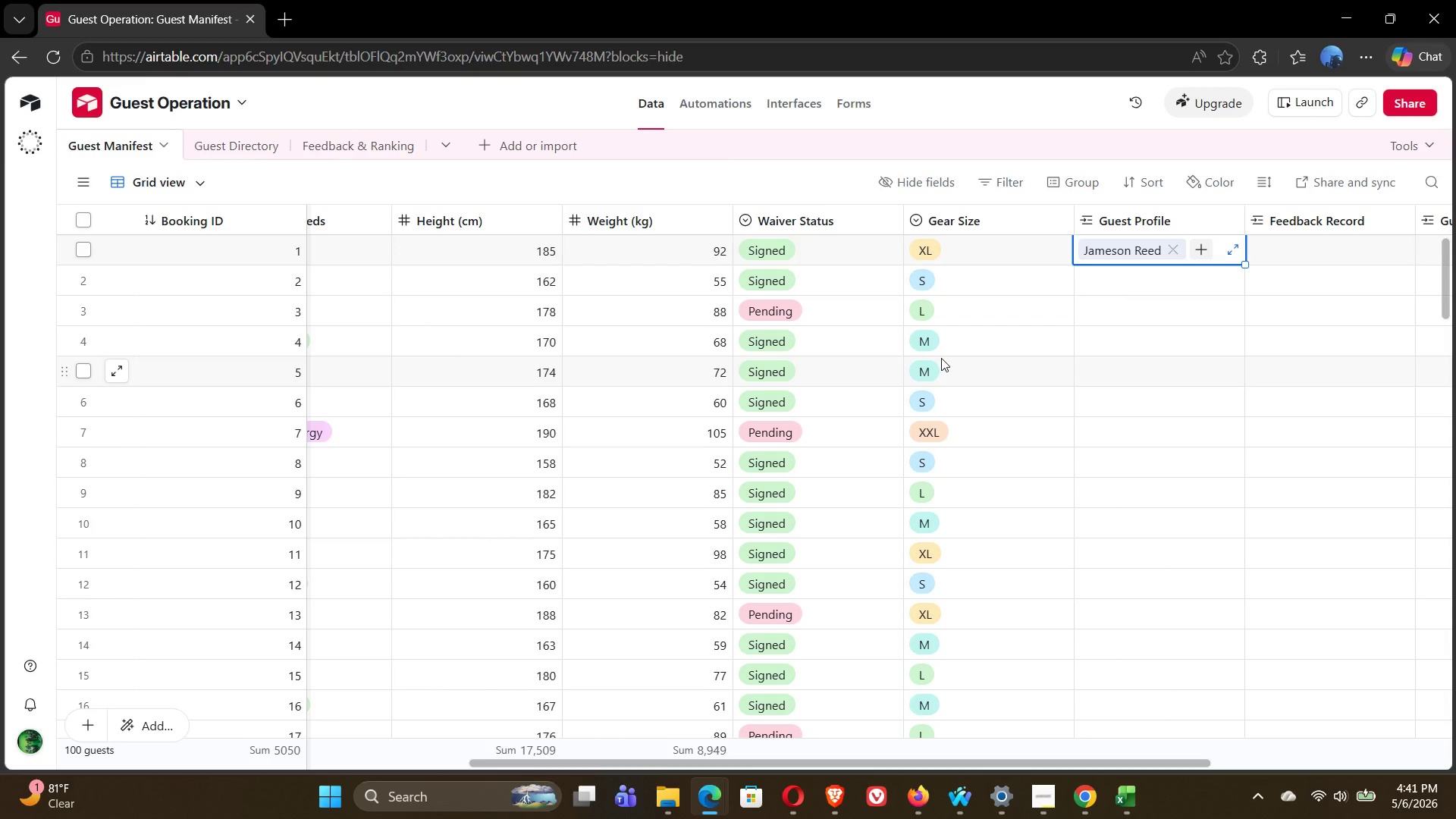 
left_click([1132, 275])
 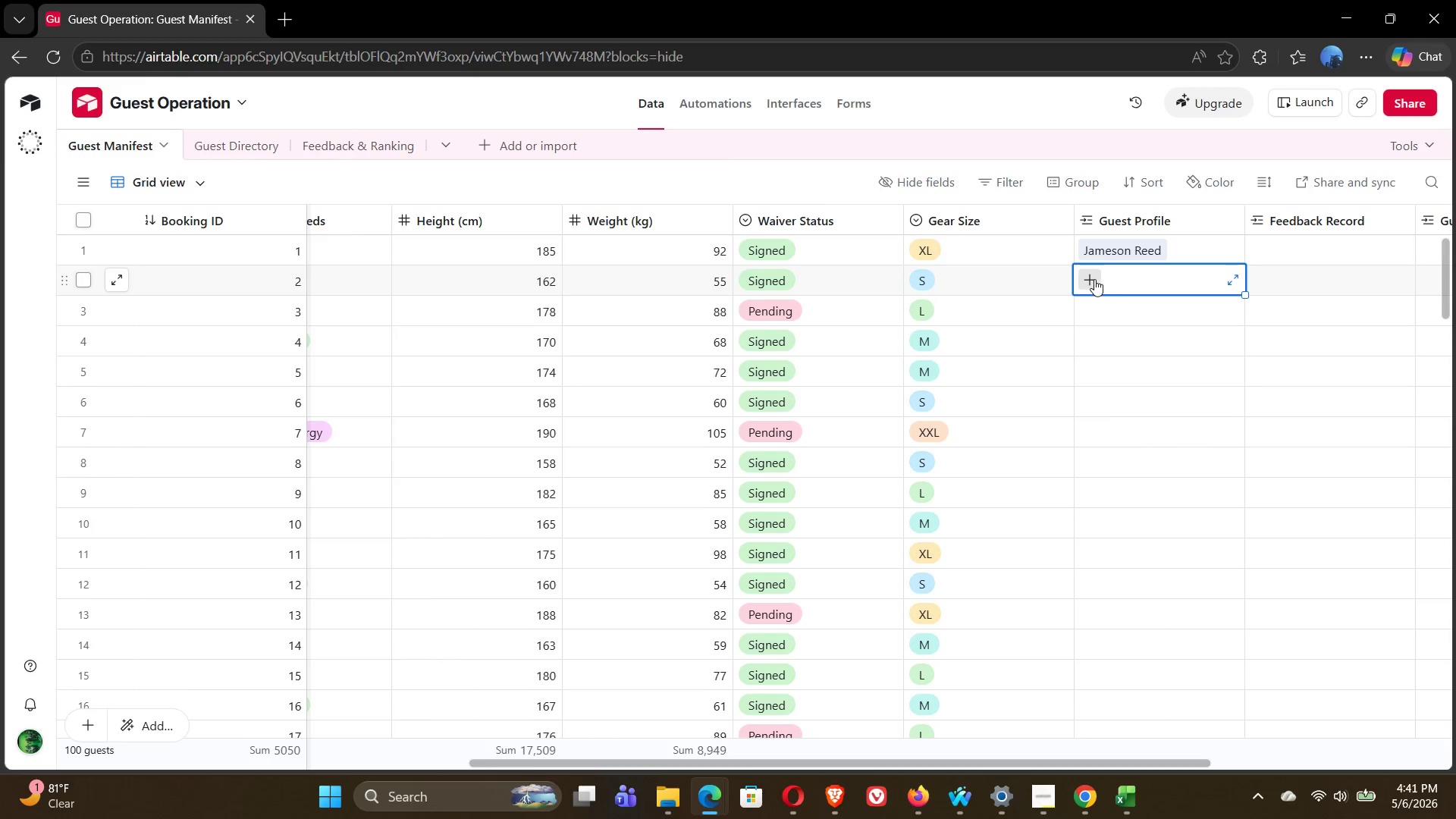 
left_click([1094, 281])
 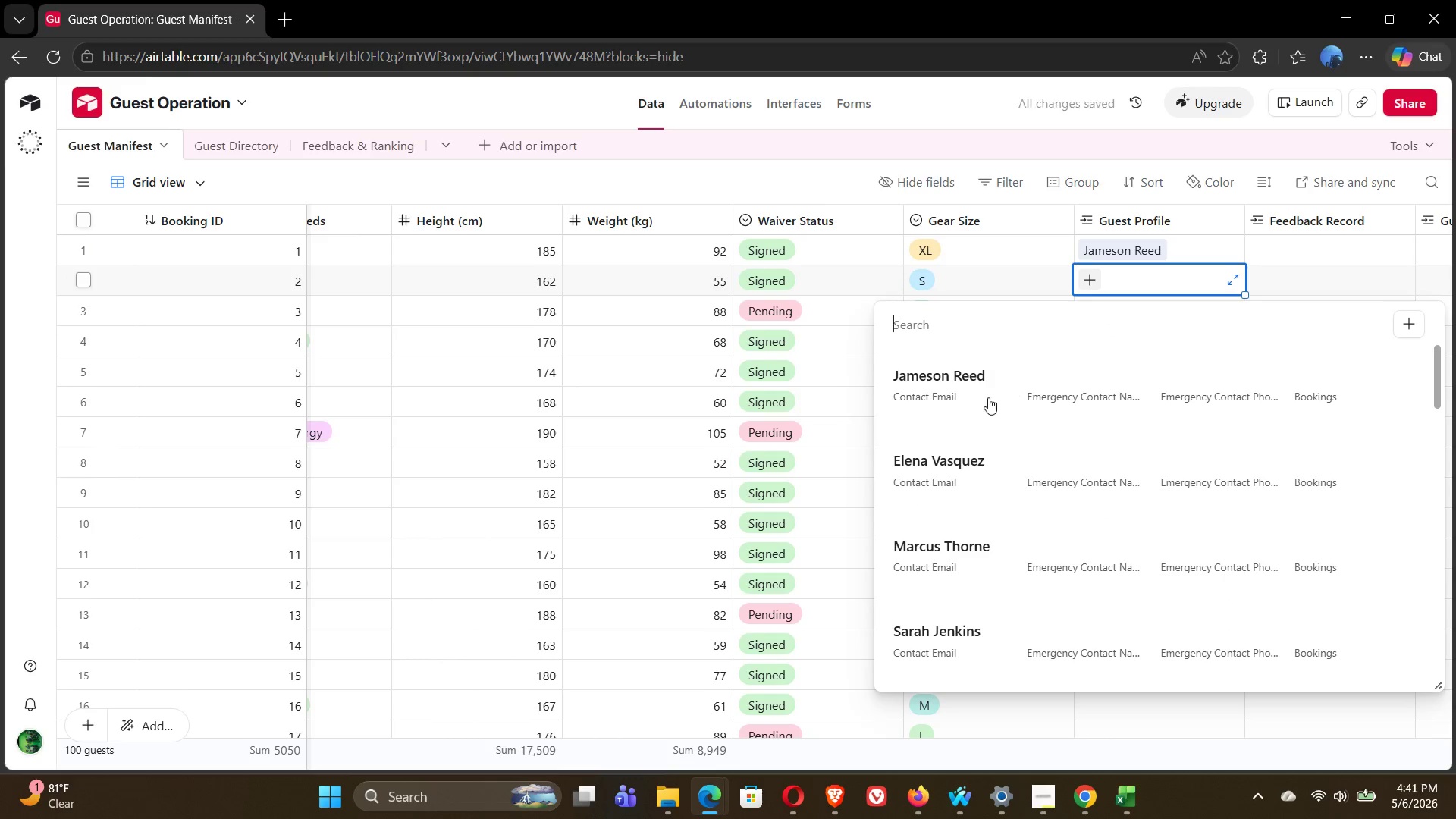 
left_click([964, 459])
 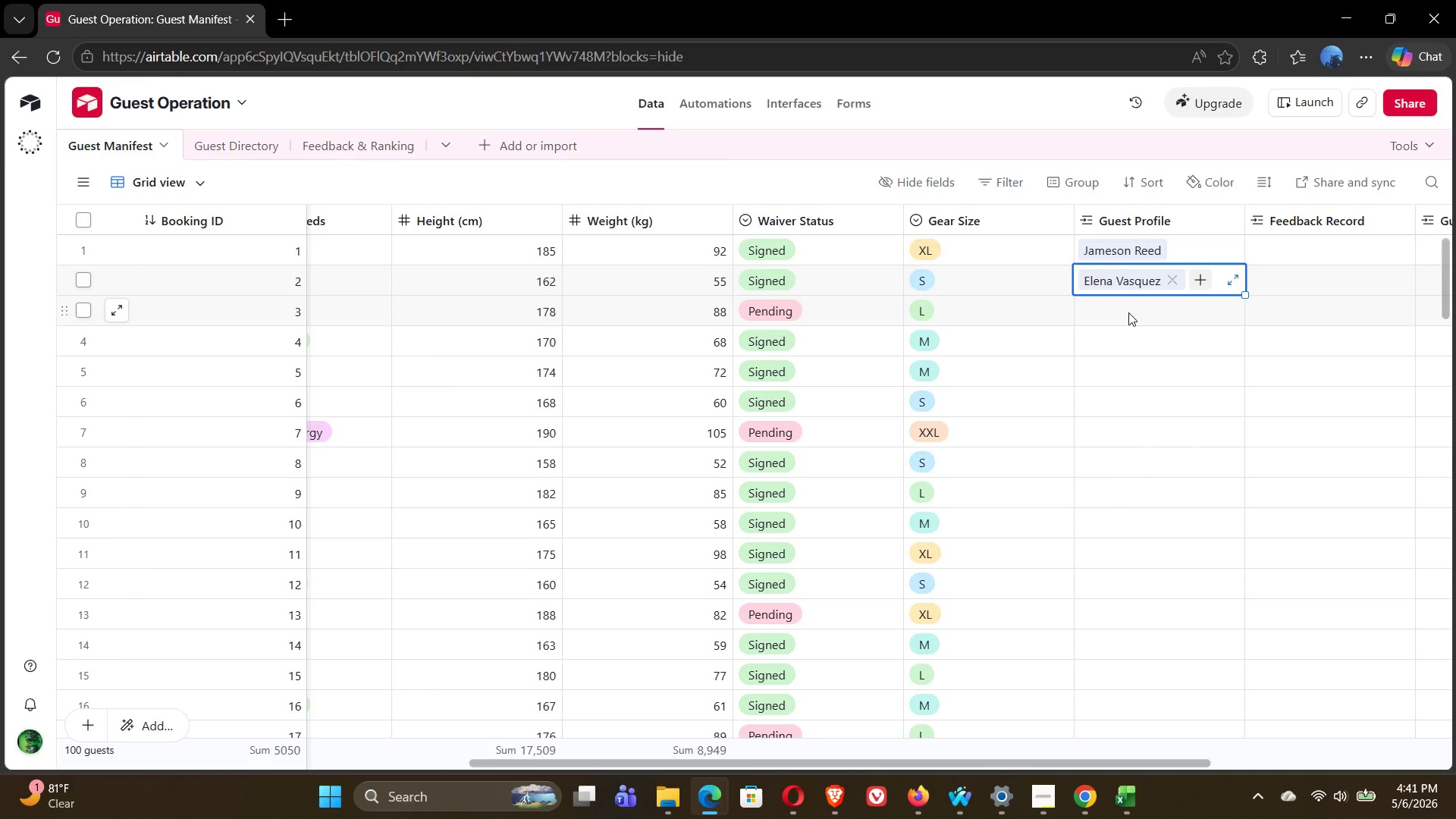 
wait(12.42)
 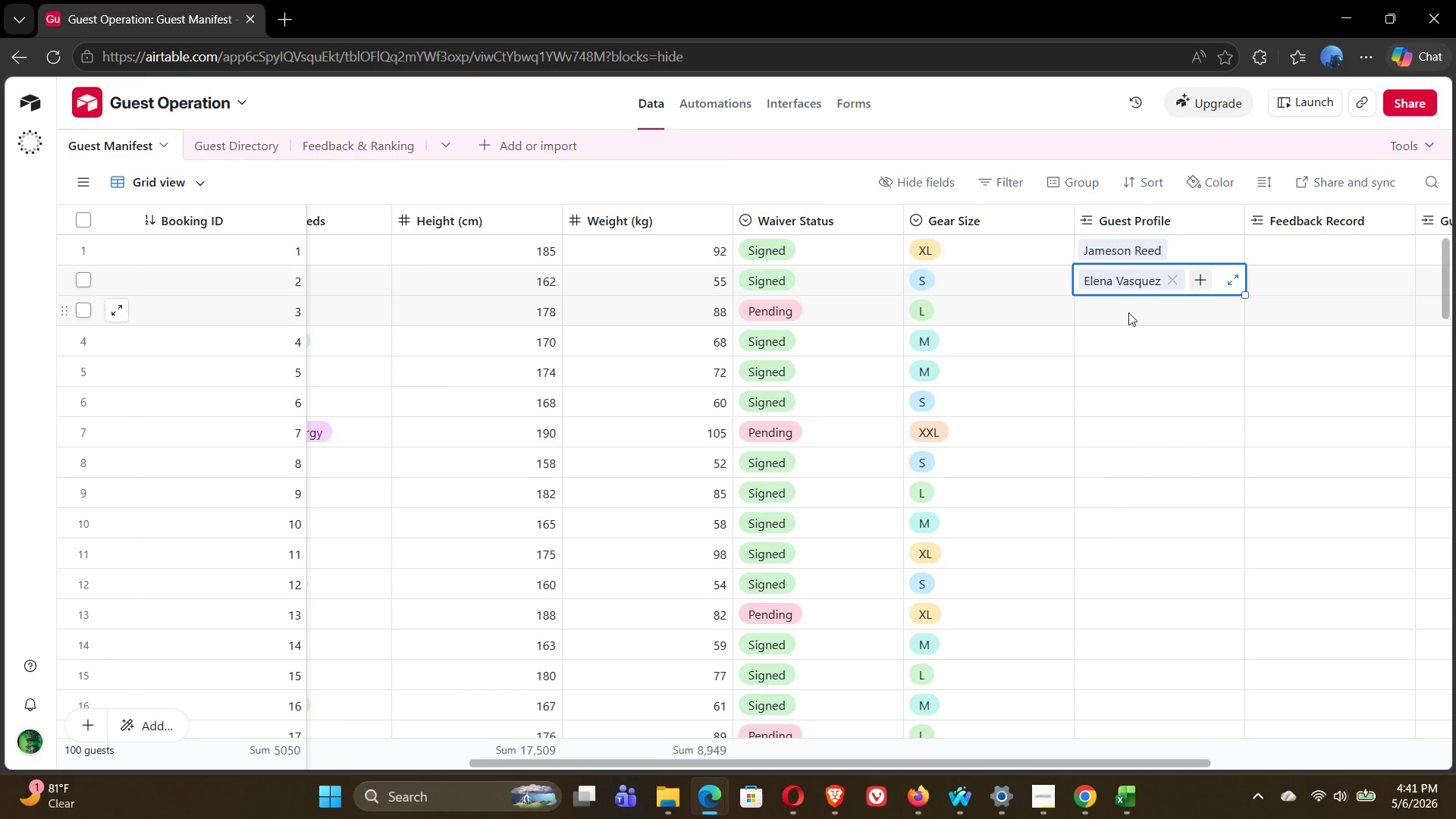 
left_click([1142, 312])
 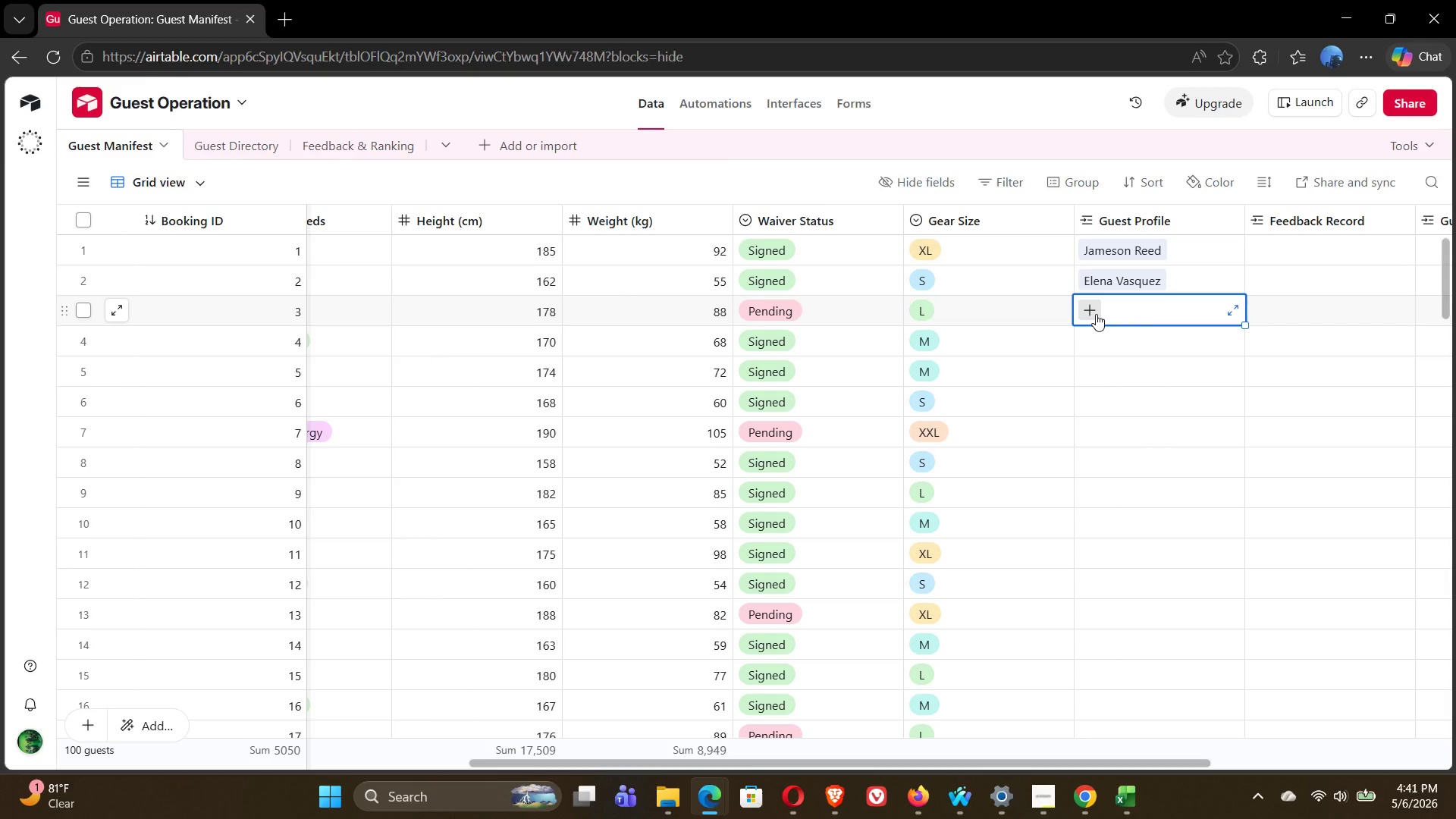 
left_click([1096, 314])
 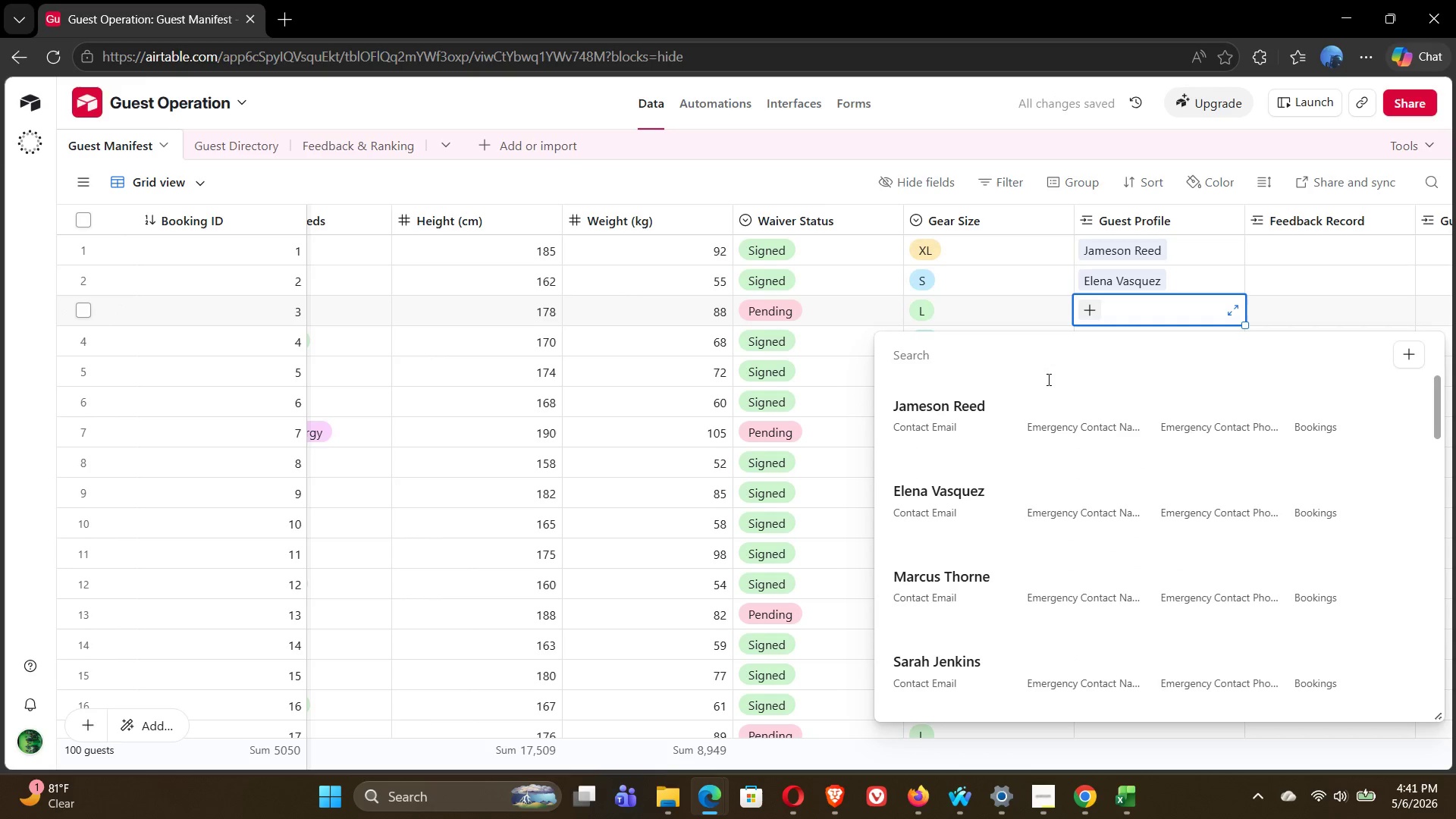 
left_click([924, 584])
 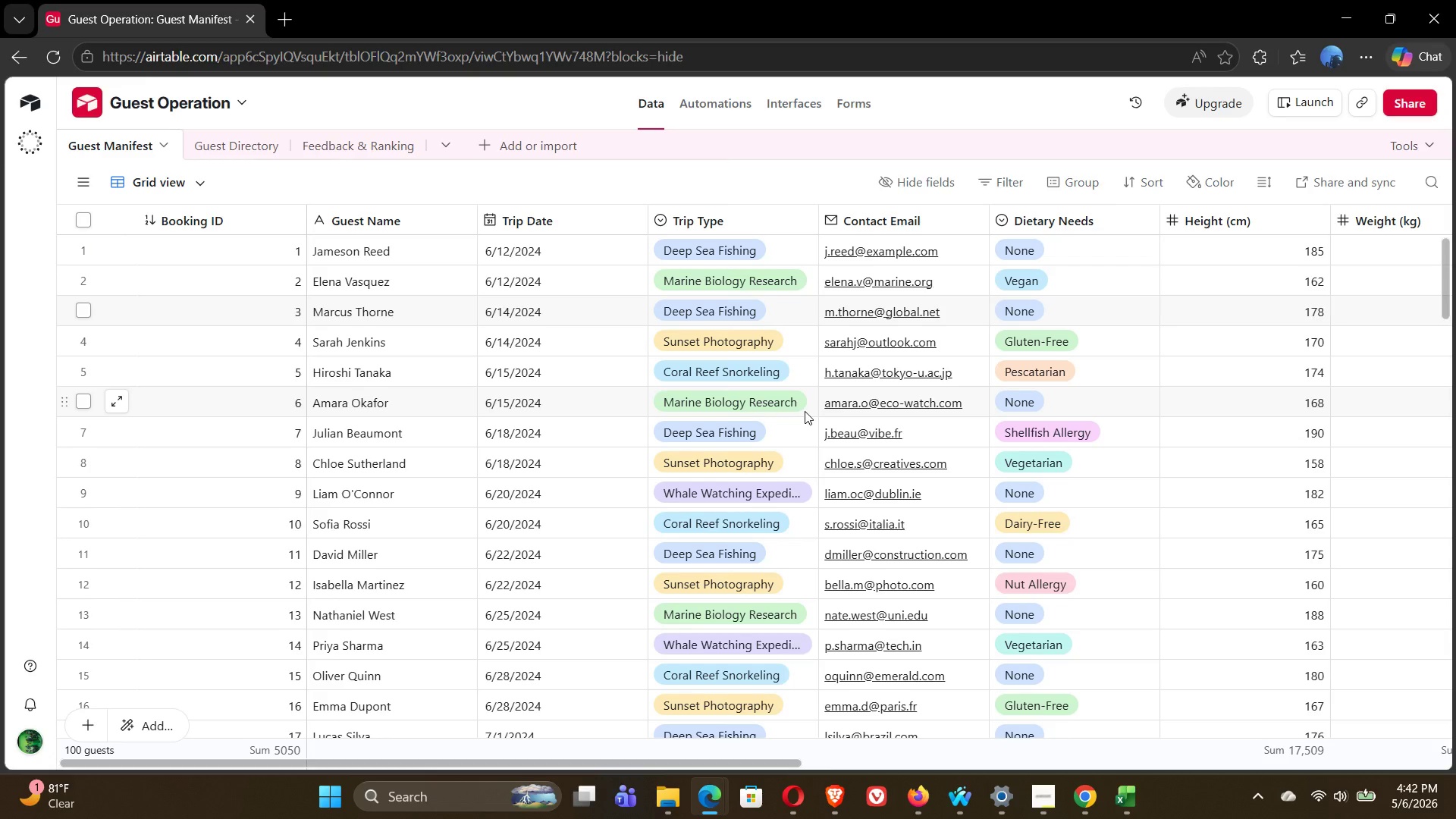 
wait(27.08)
 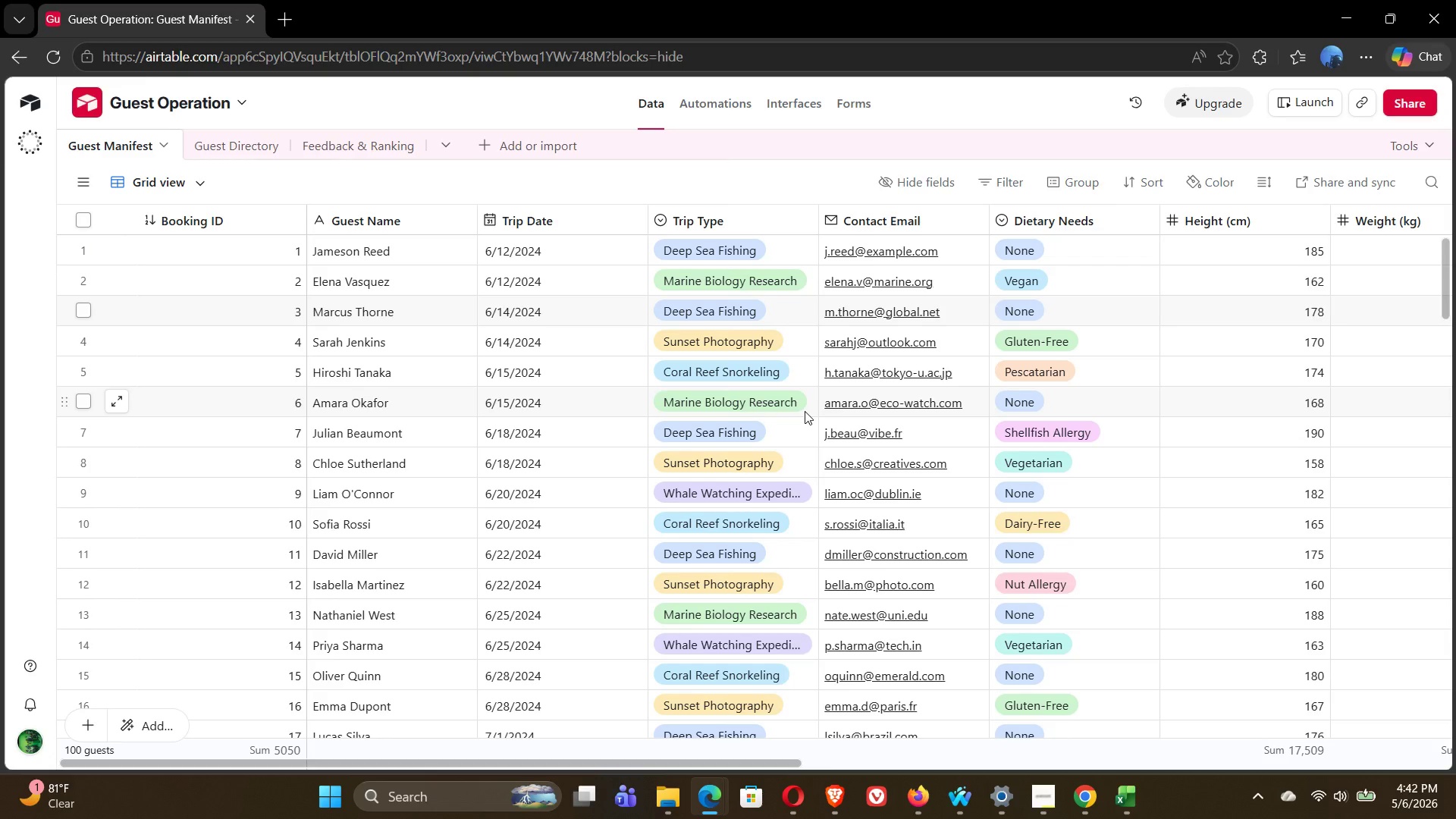 
left_click([1084, 337])
 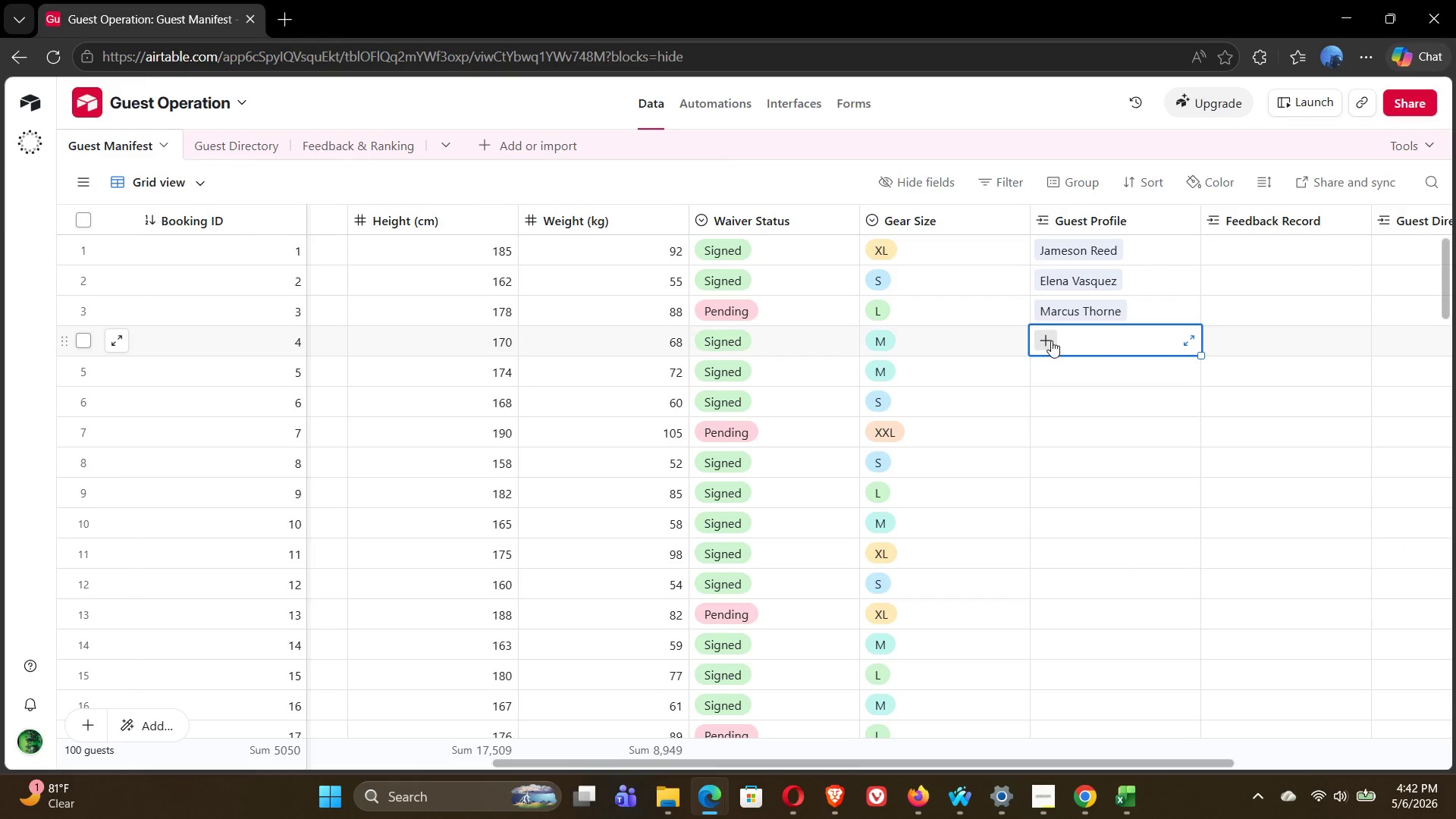 
left_click([1050, 340])
 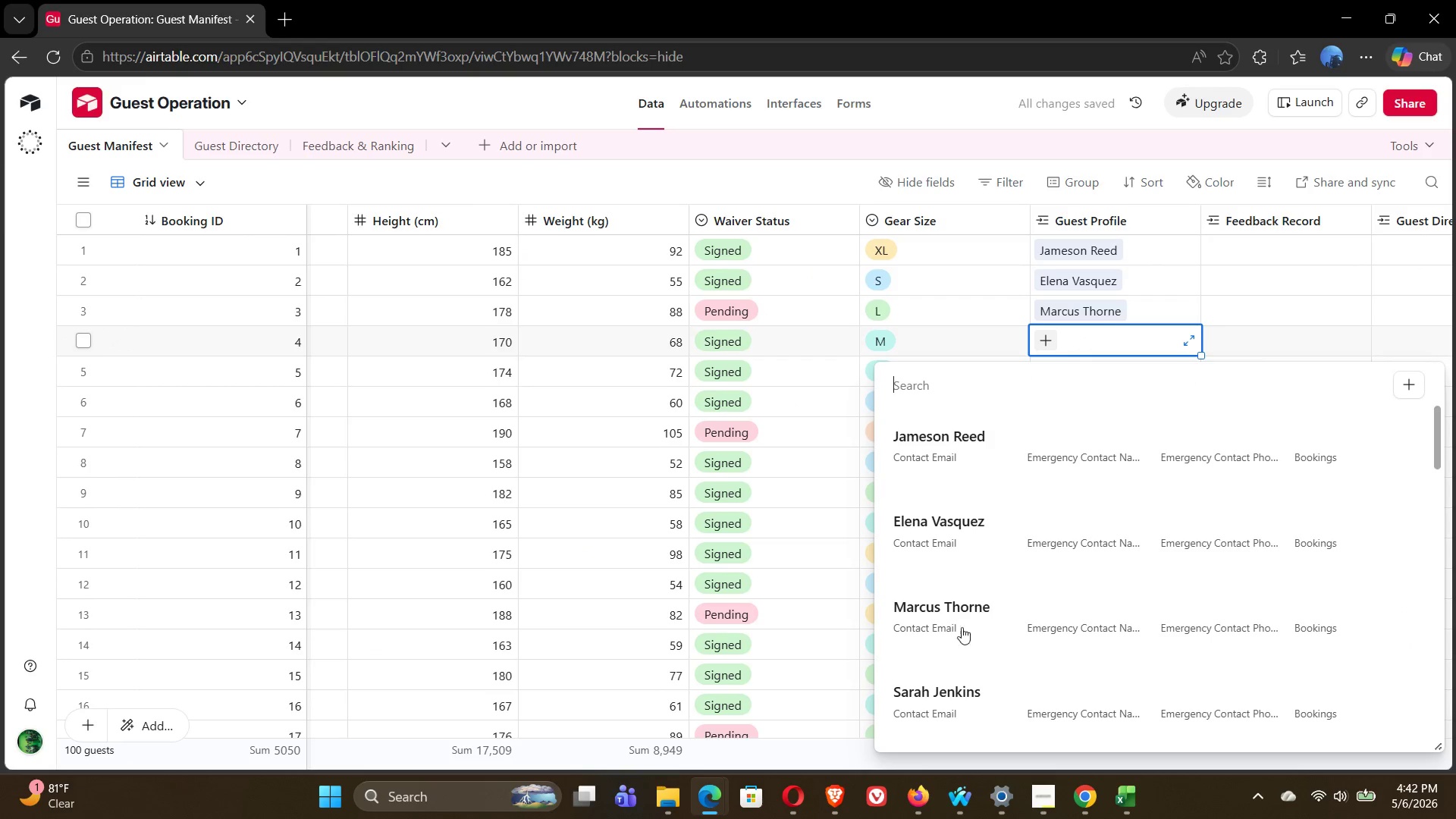 
left_click([939, 695])
 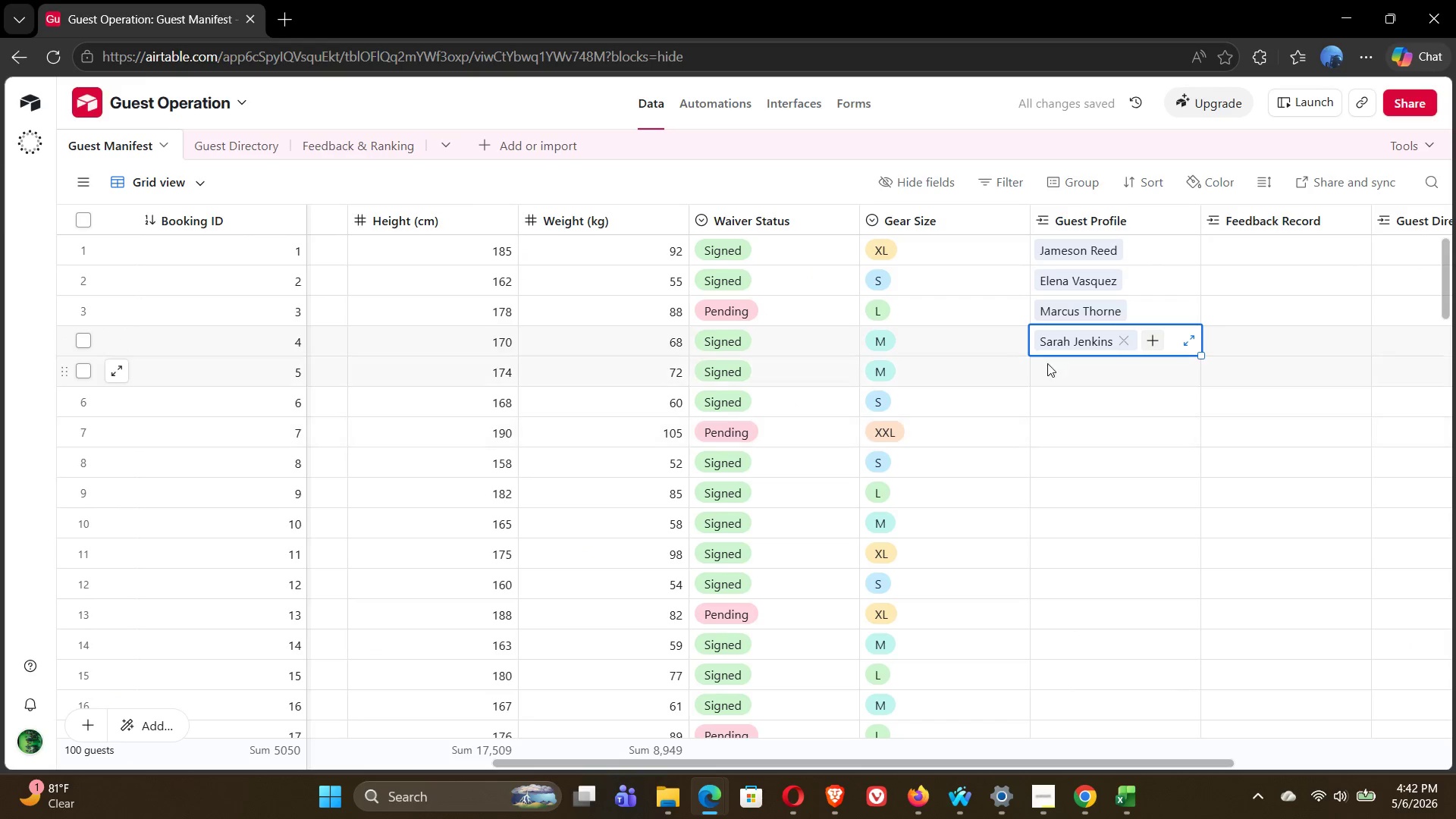 
left_click([1076, 369])
 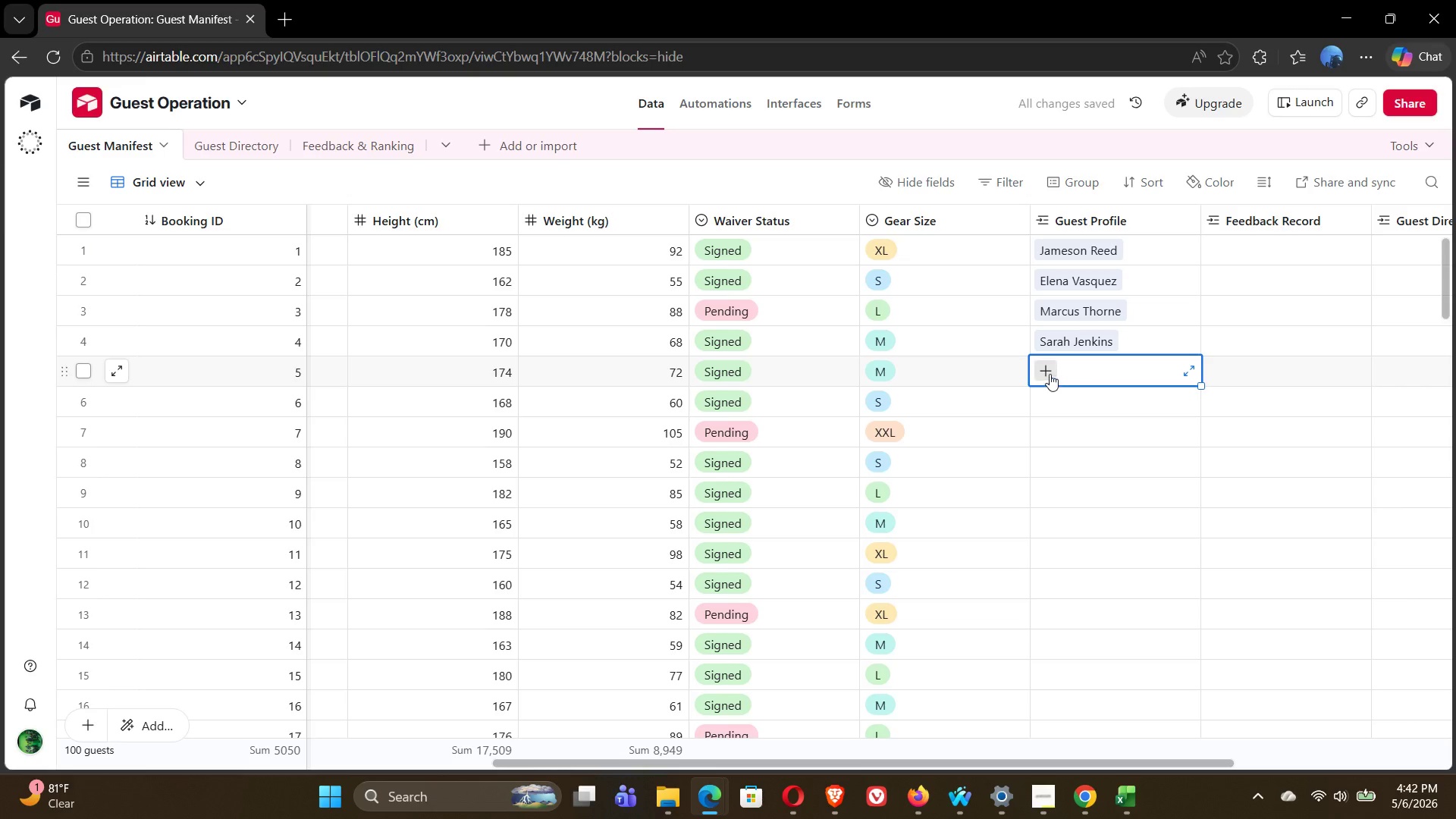 
left_click([1048, 373])
 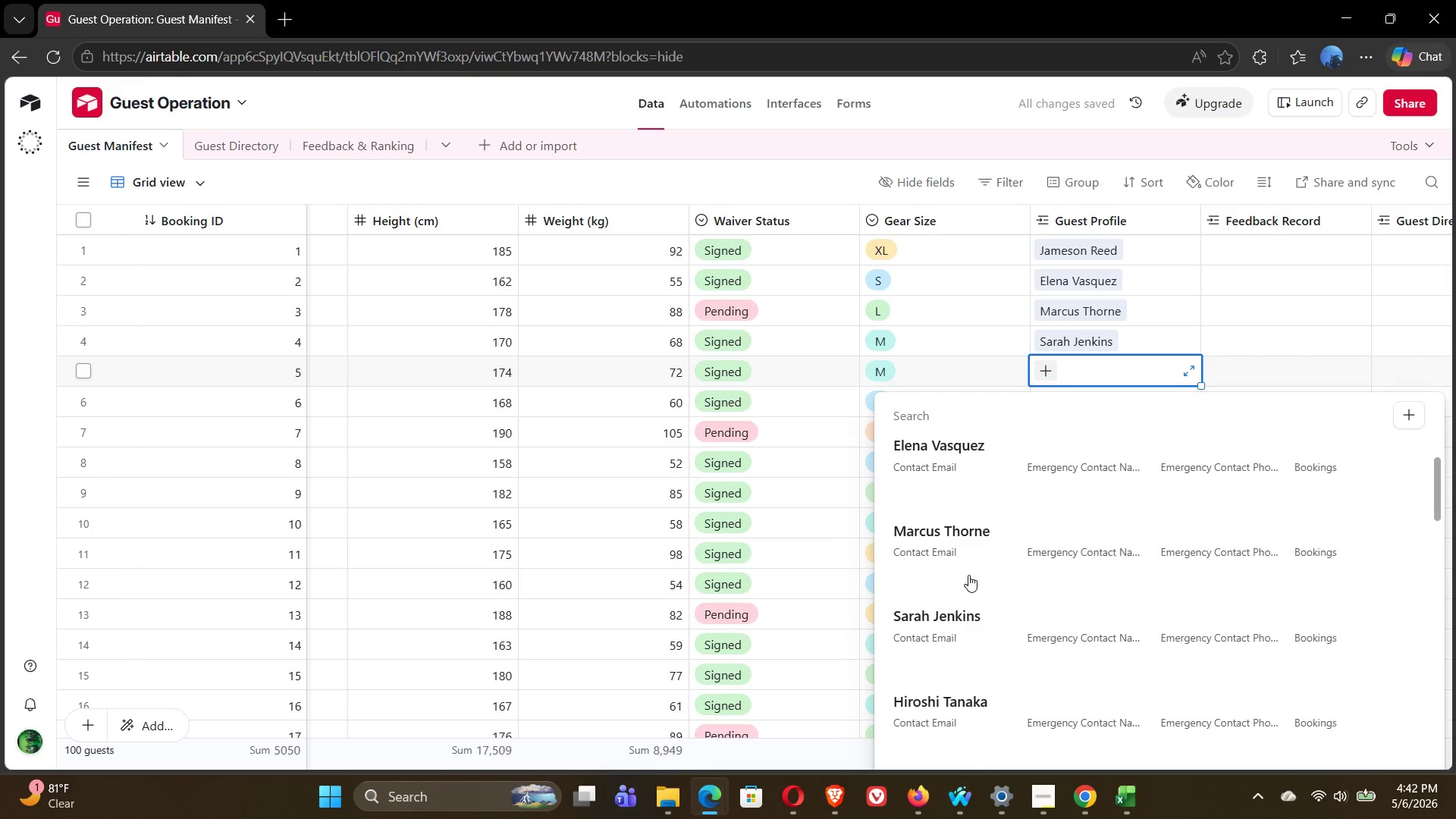 
wait(5.47)
 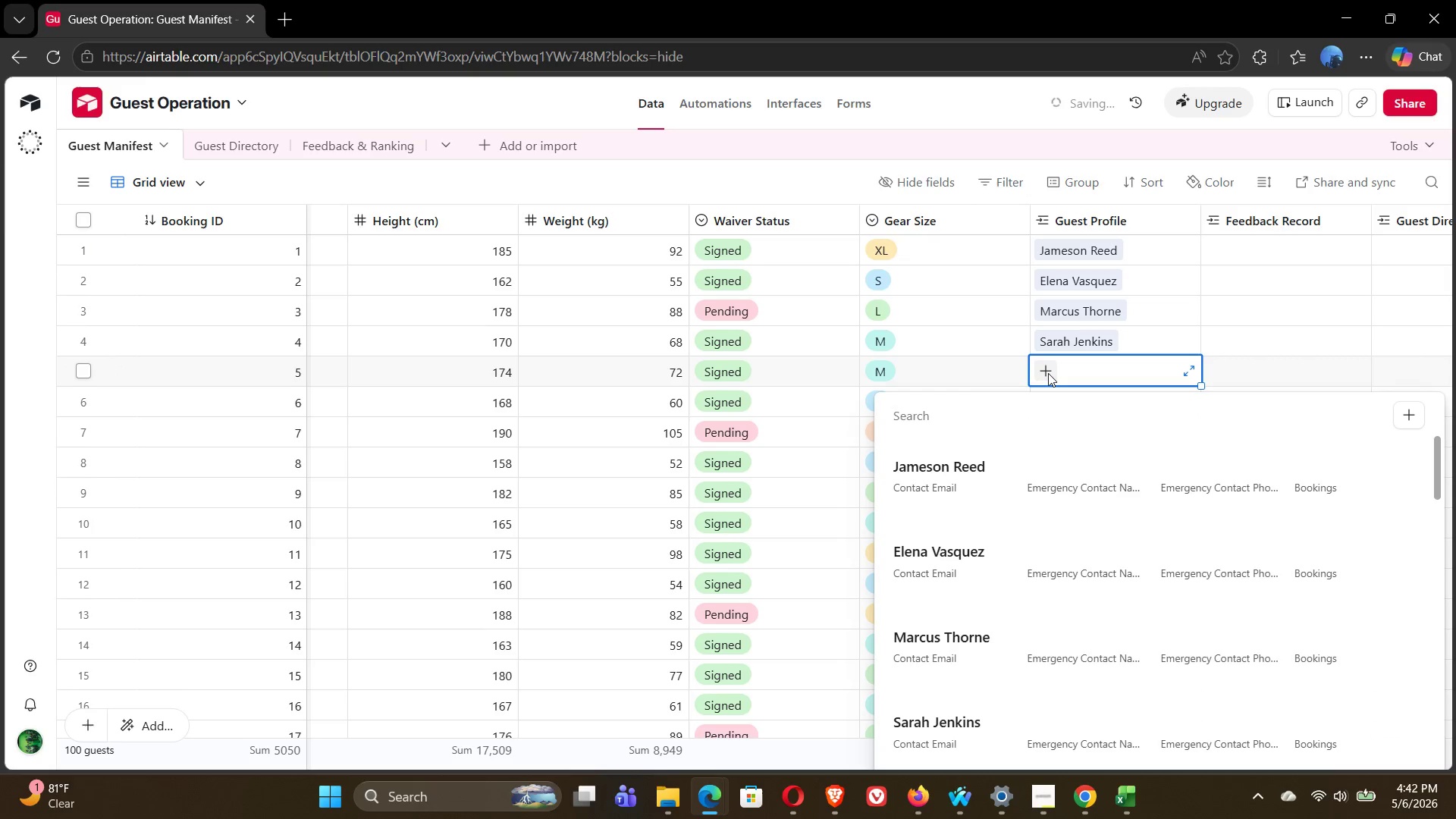 
left_click([952, 607])
 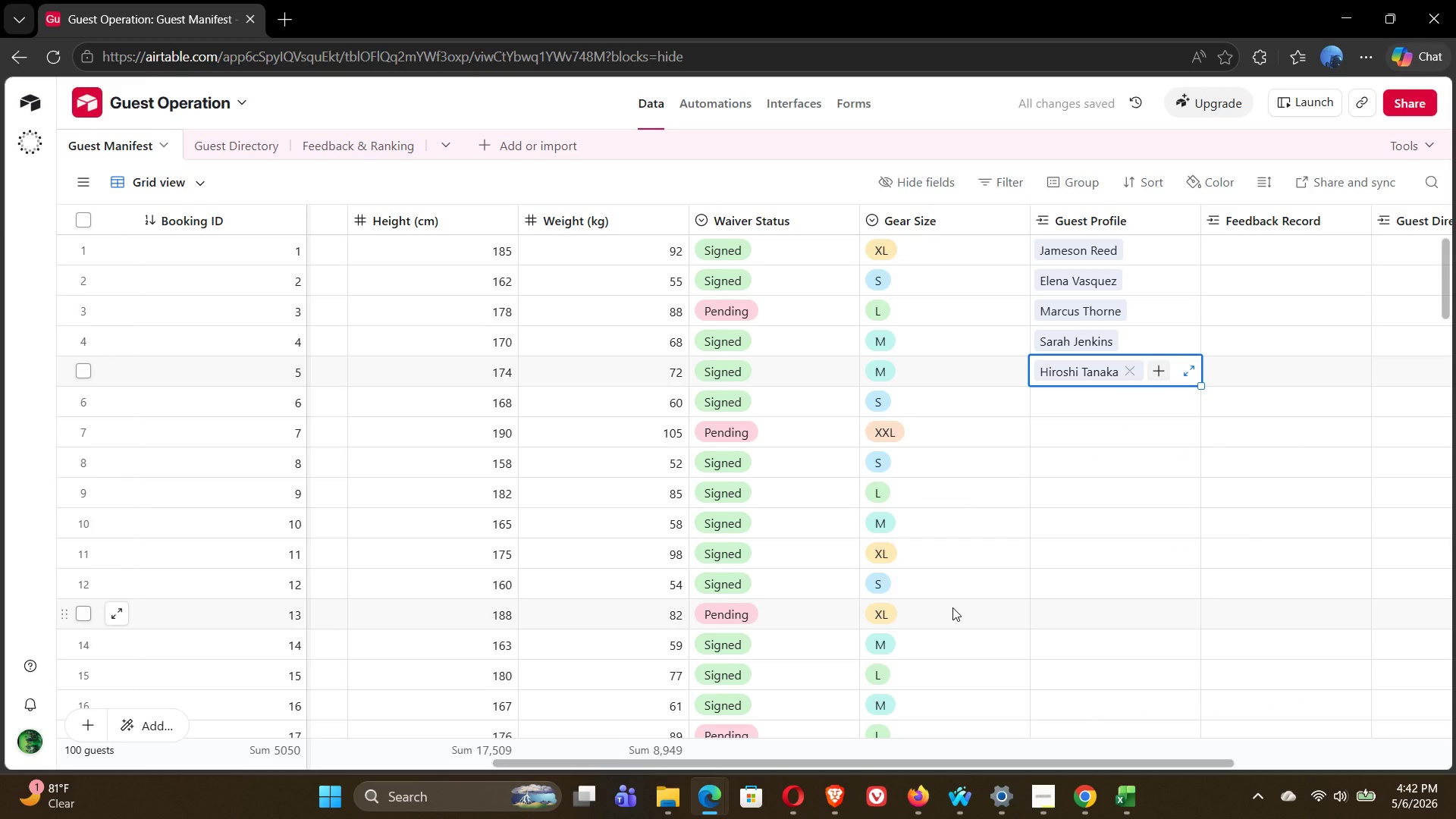 
wait(6.91)
 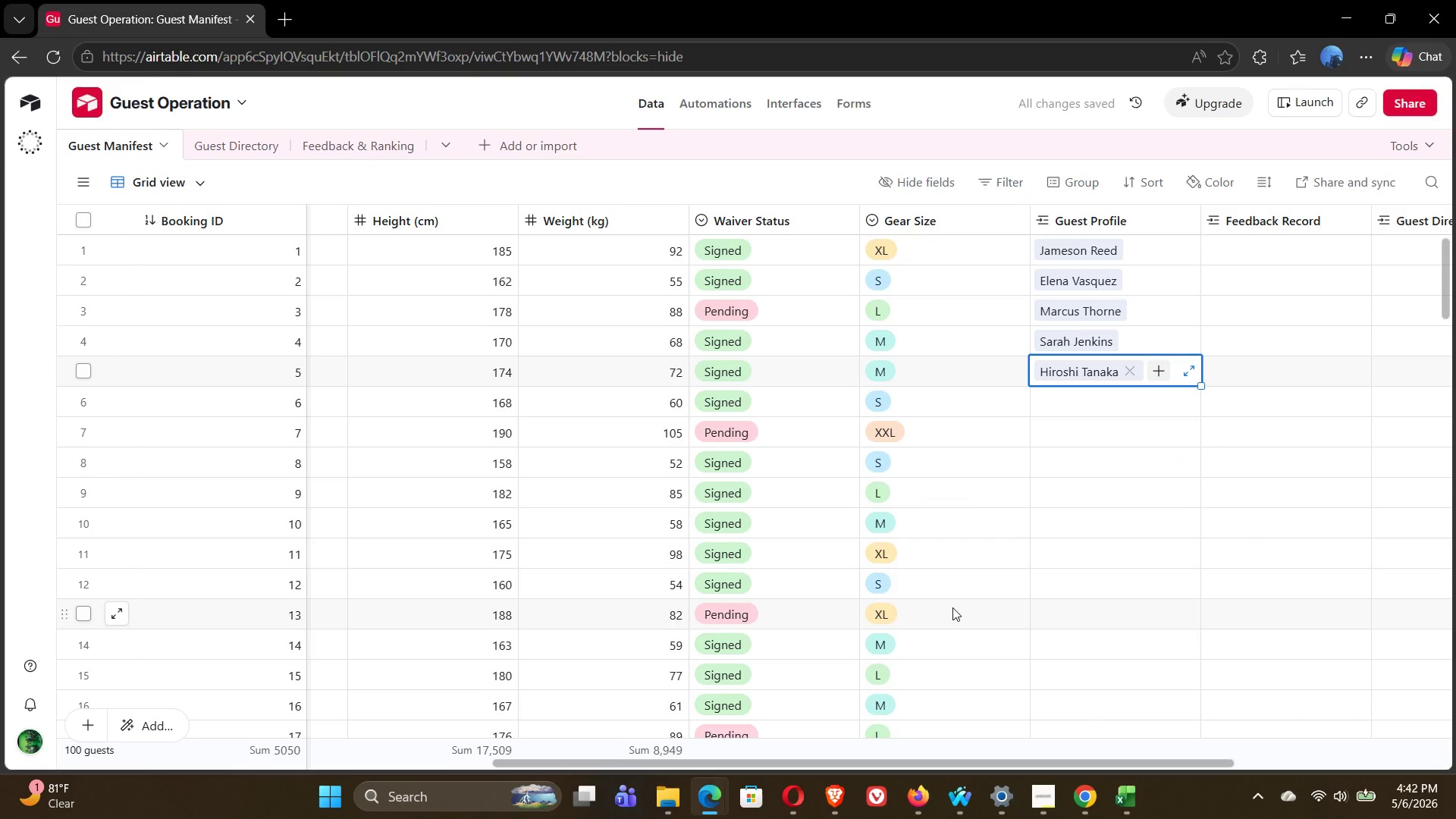 
left_click([1072, 403])
 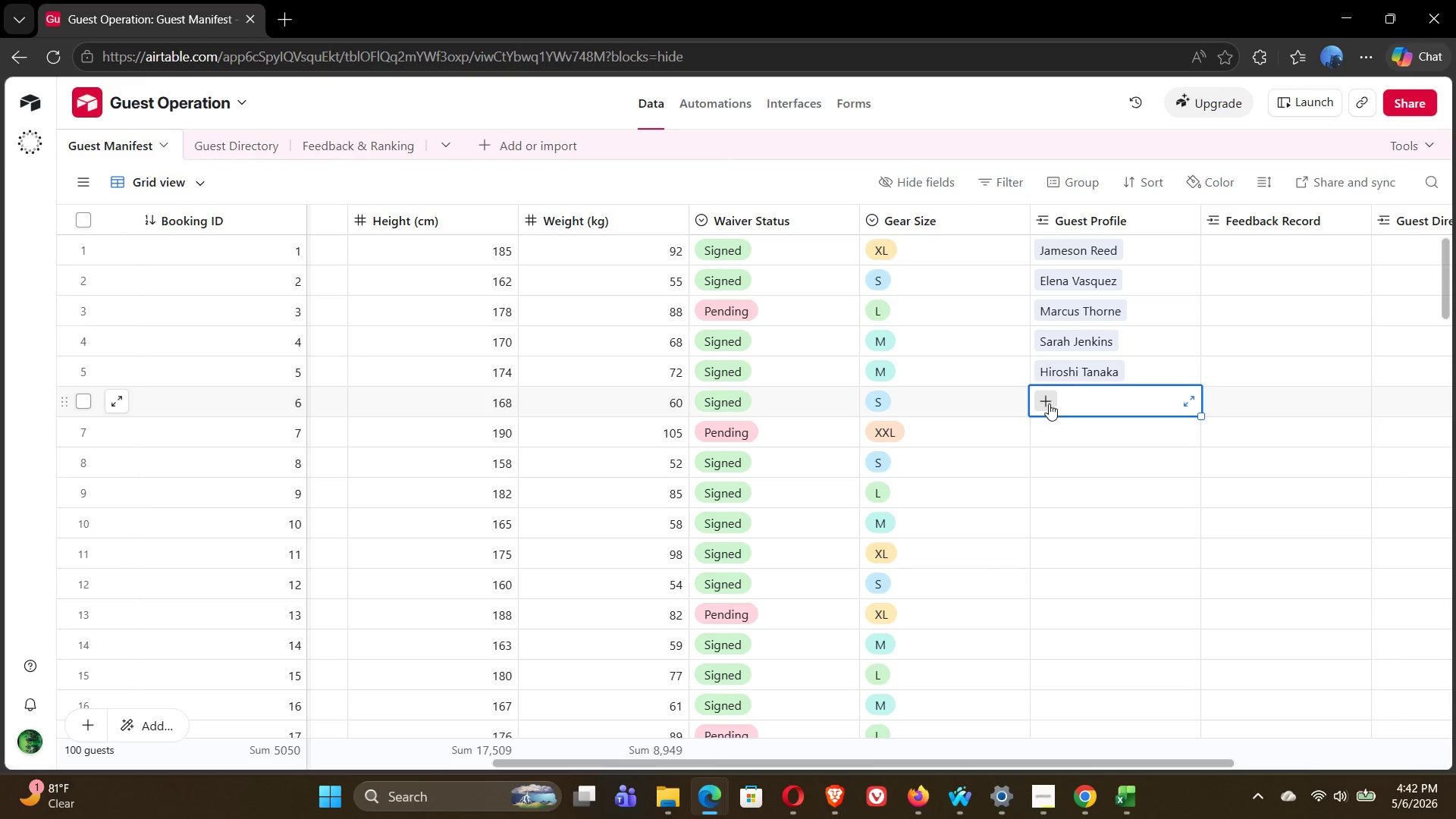 
left_click([1045, 403])
 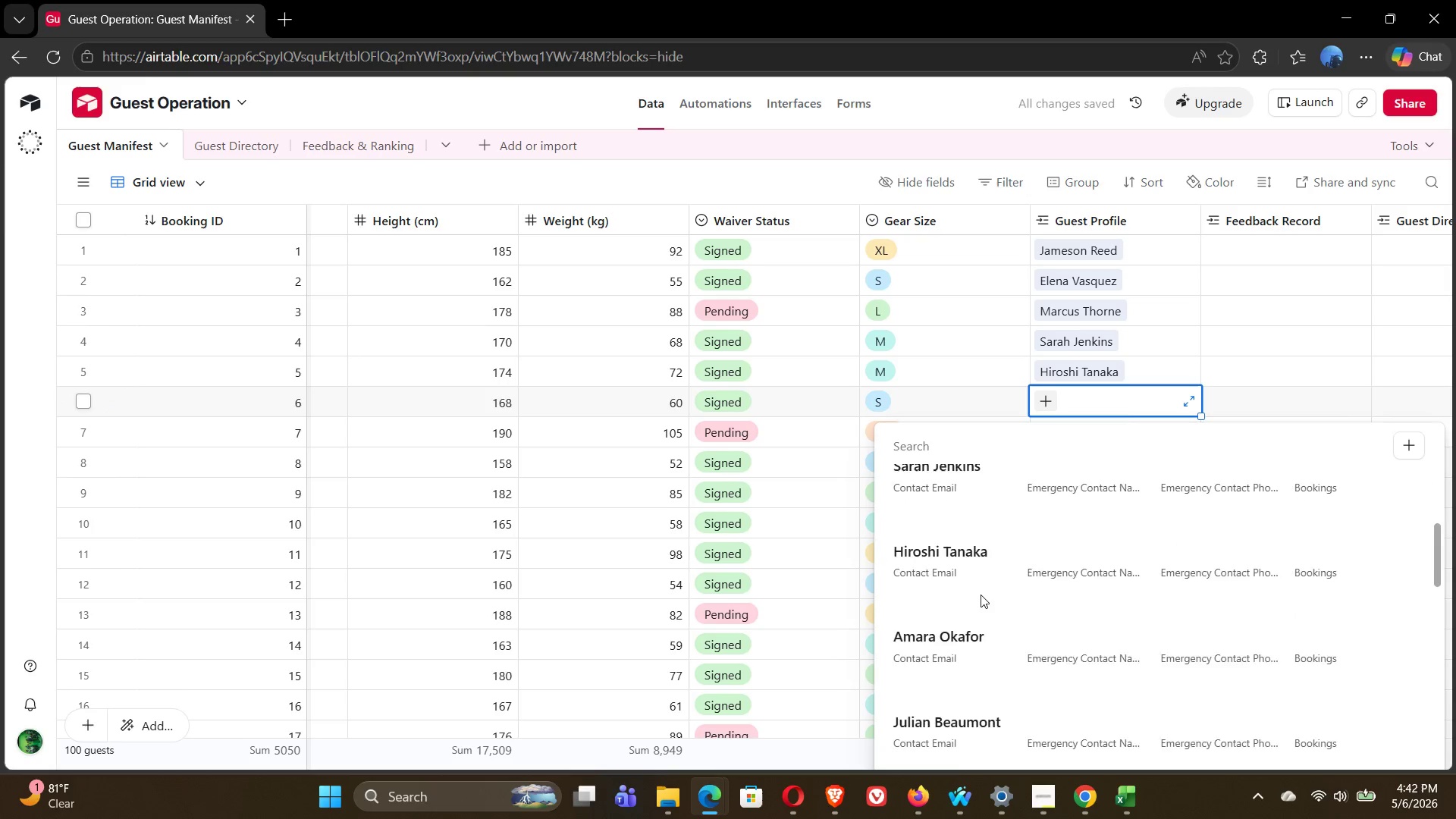 
wait(5.48)
 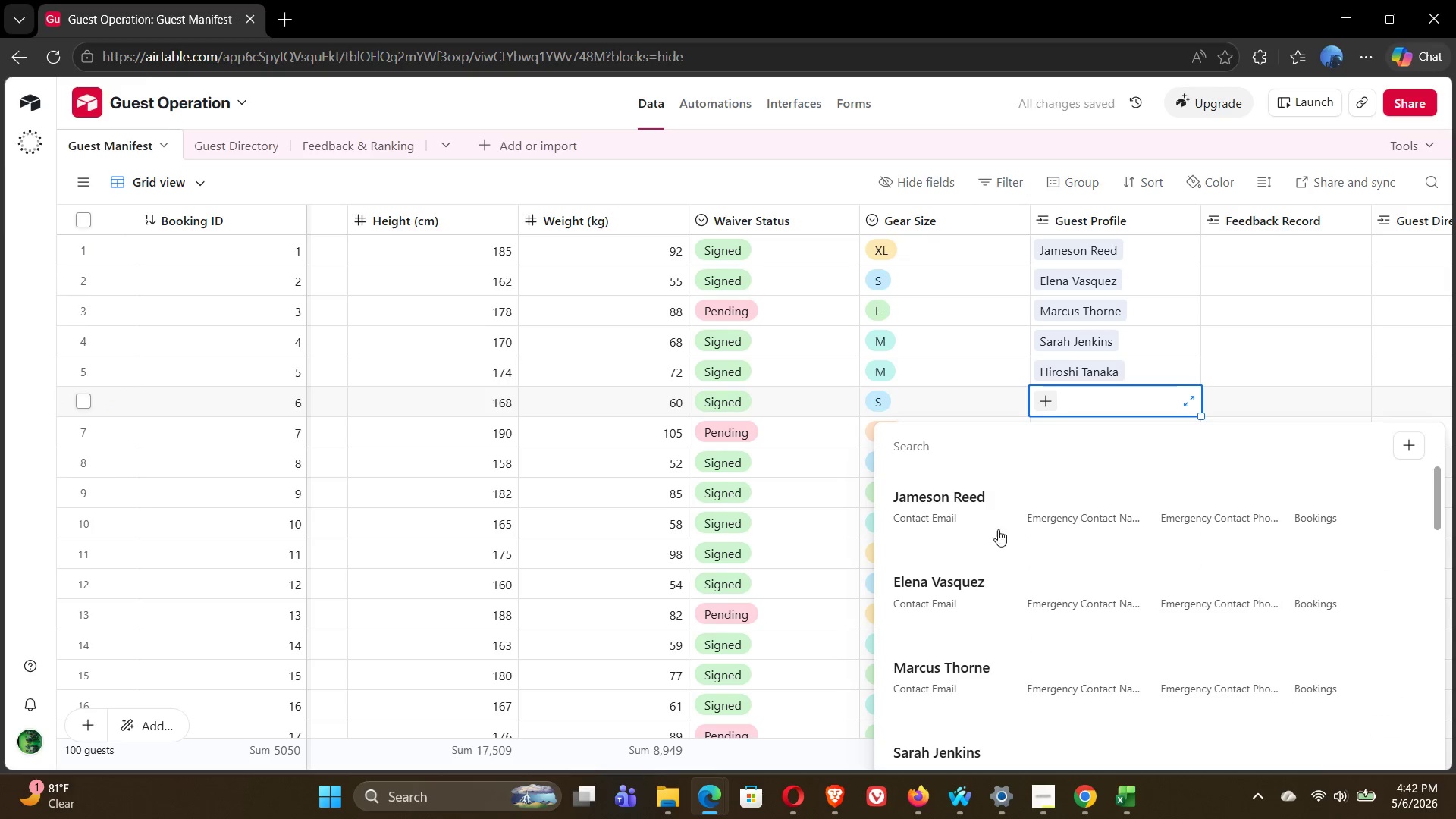 
left_click([930, 620])
 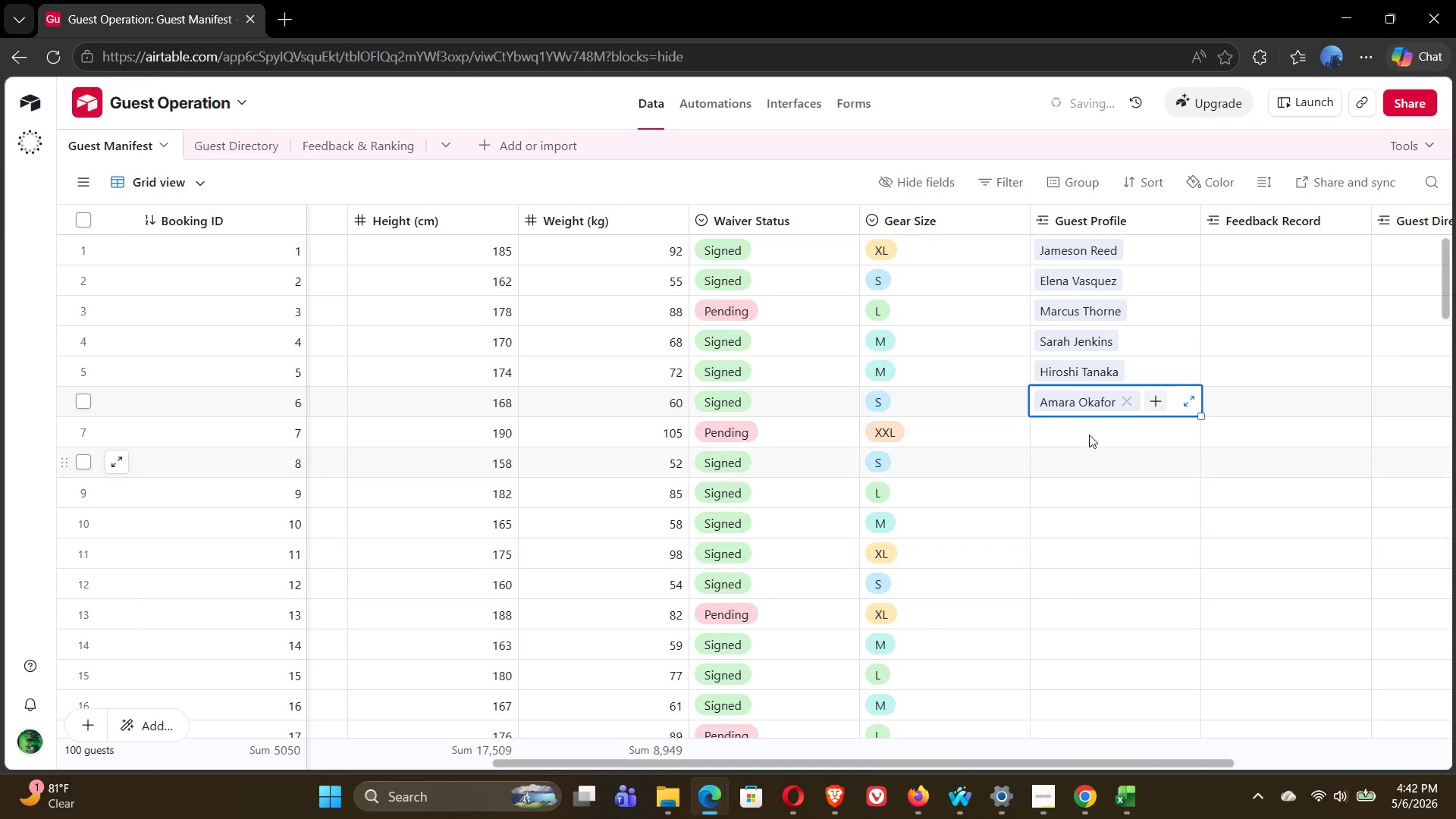 
left_click([1100, 426])
 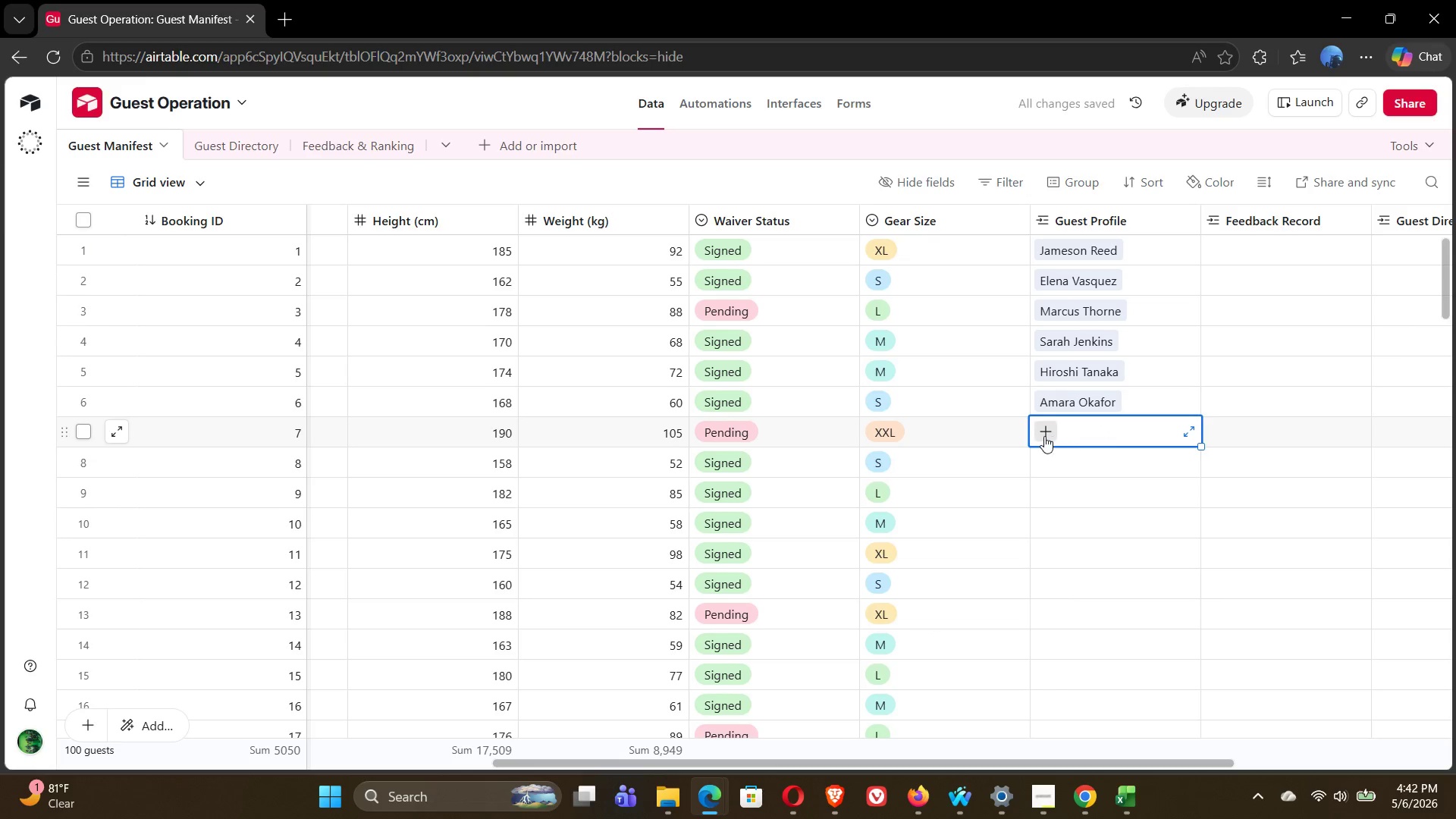 
left_click([1043, 435])
 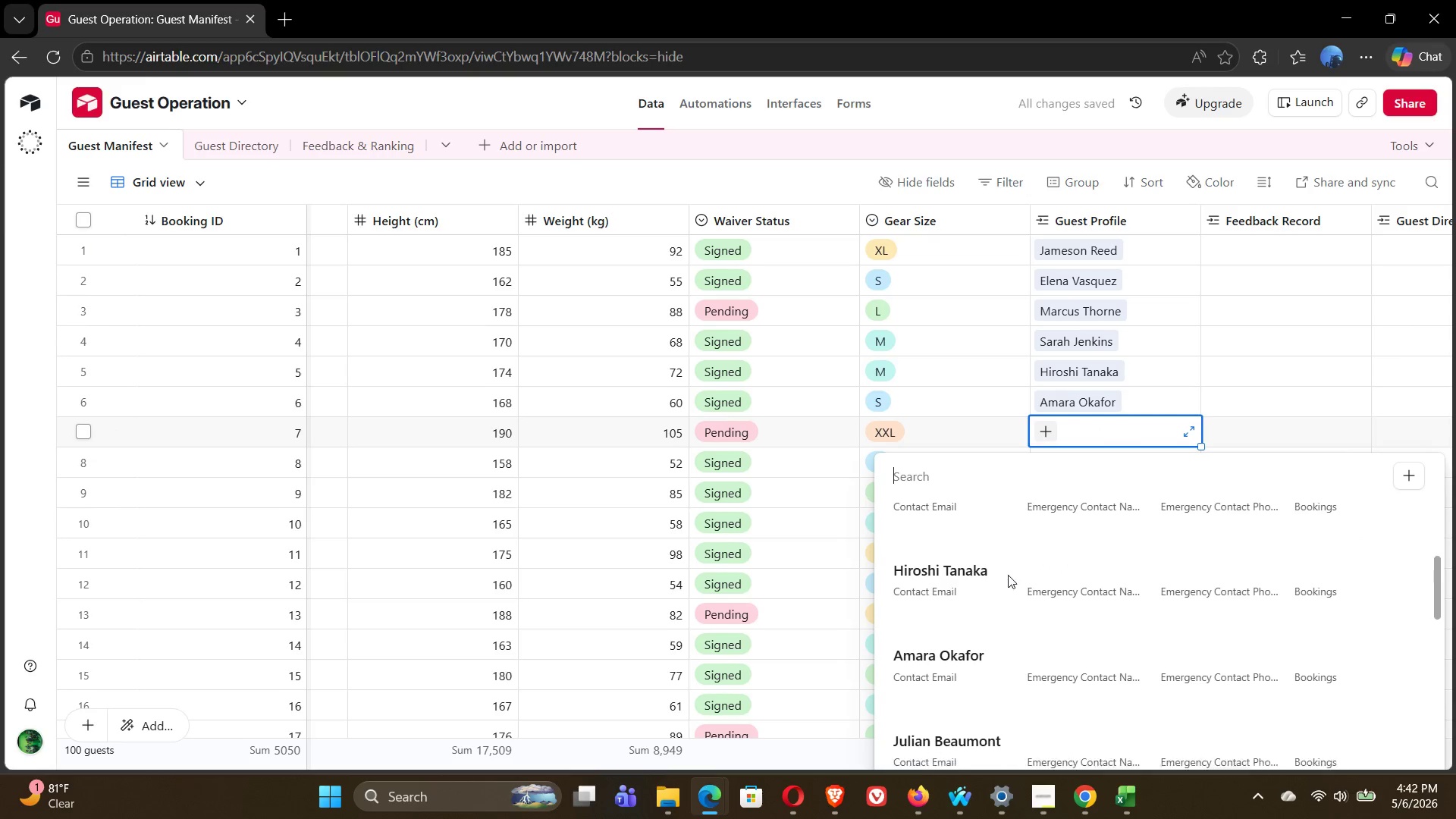 
left_click([951, 657])
 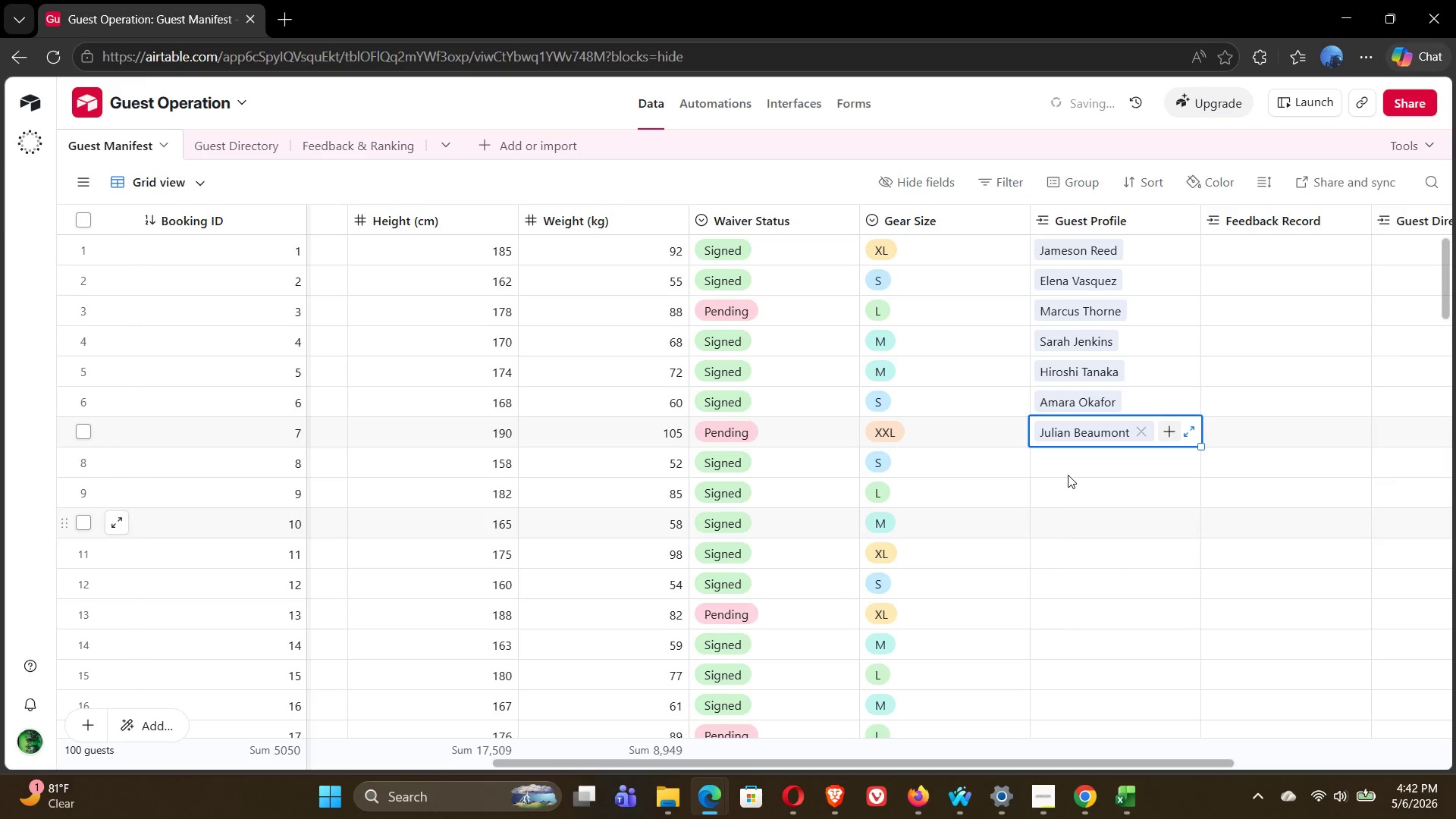 
left_click([1070, 472])
 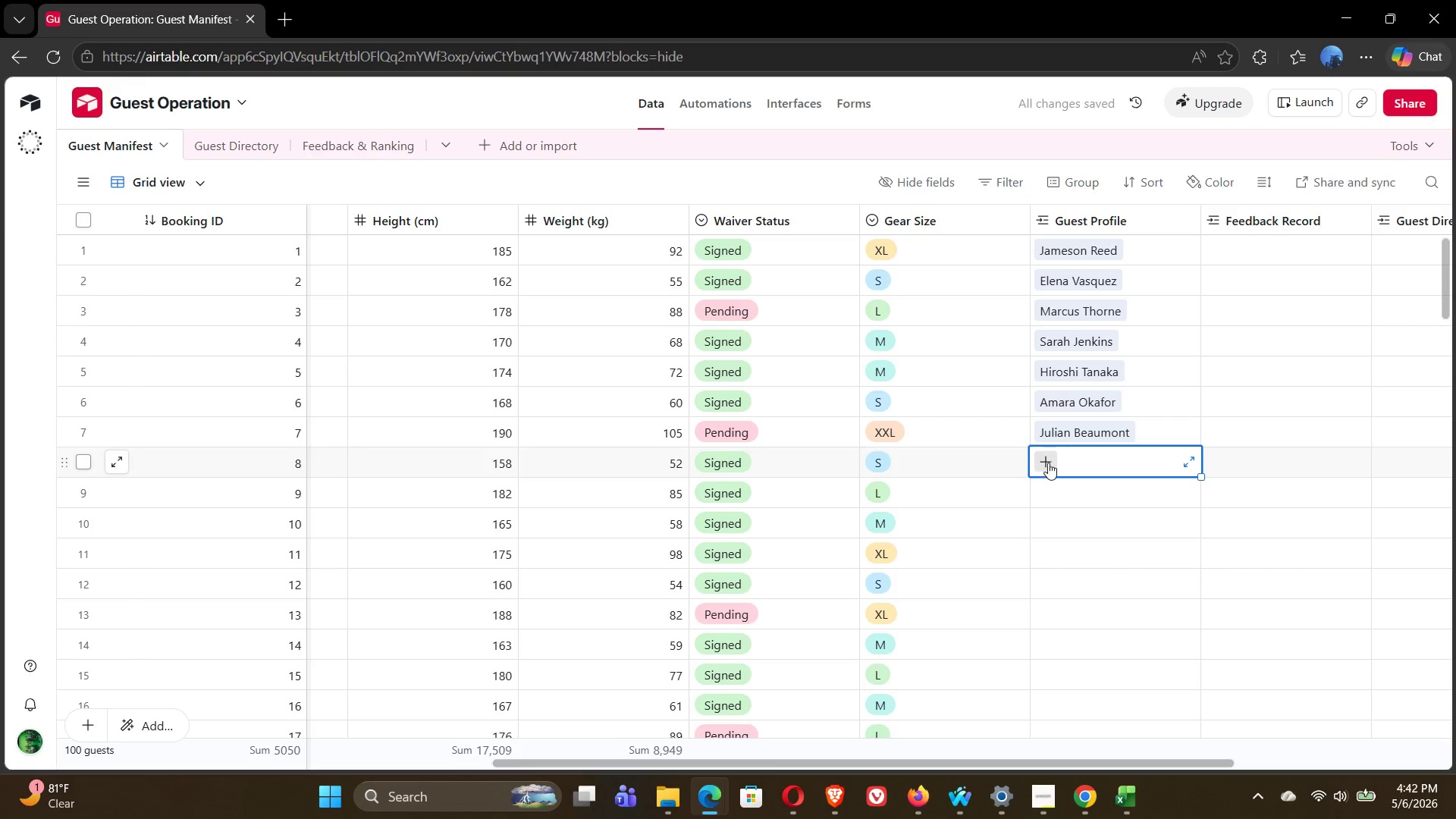 
left_click([1048, 463])
 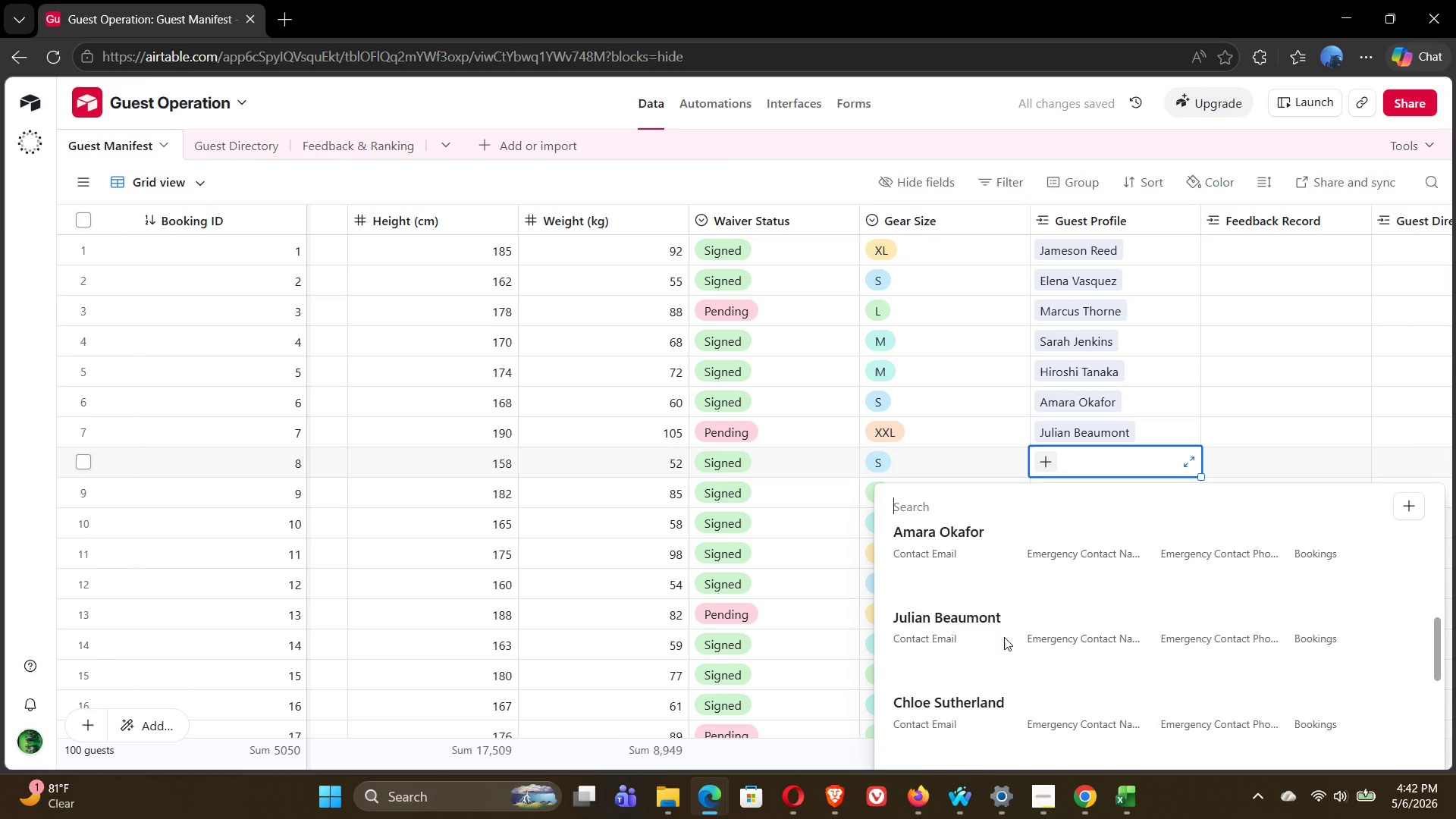 
left_click([951, 639])
 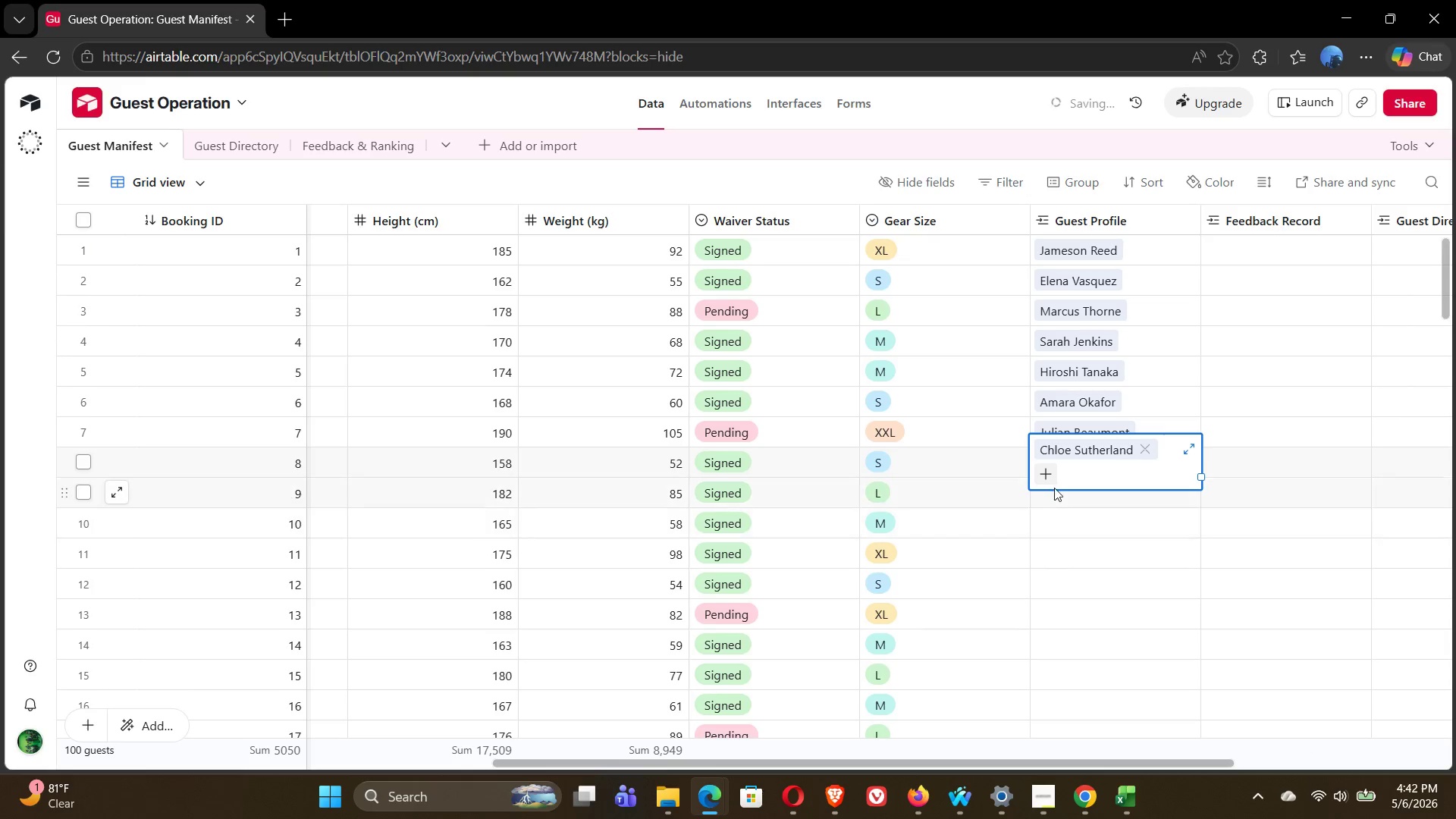 
left_click([1047, 480])
 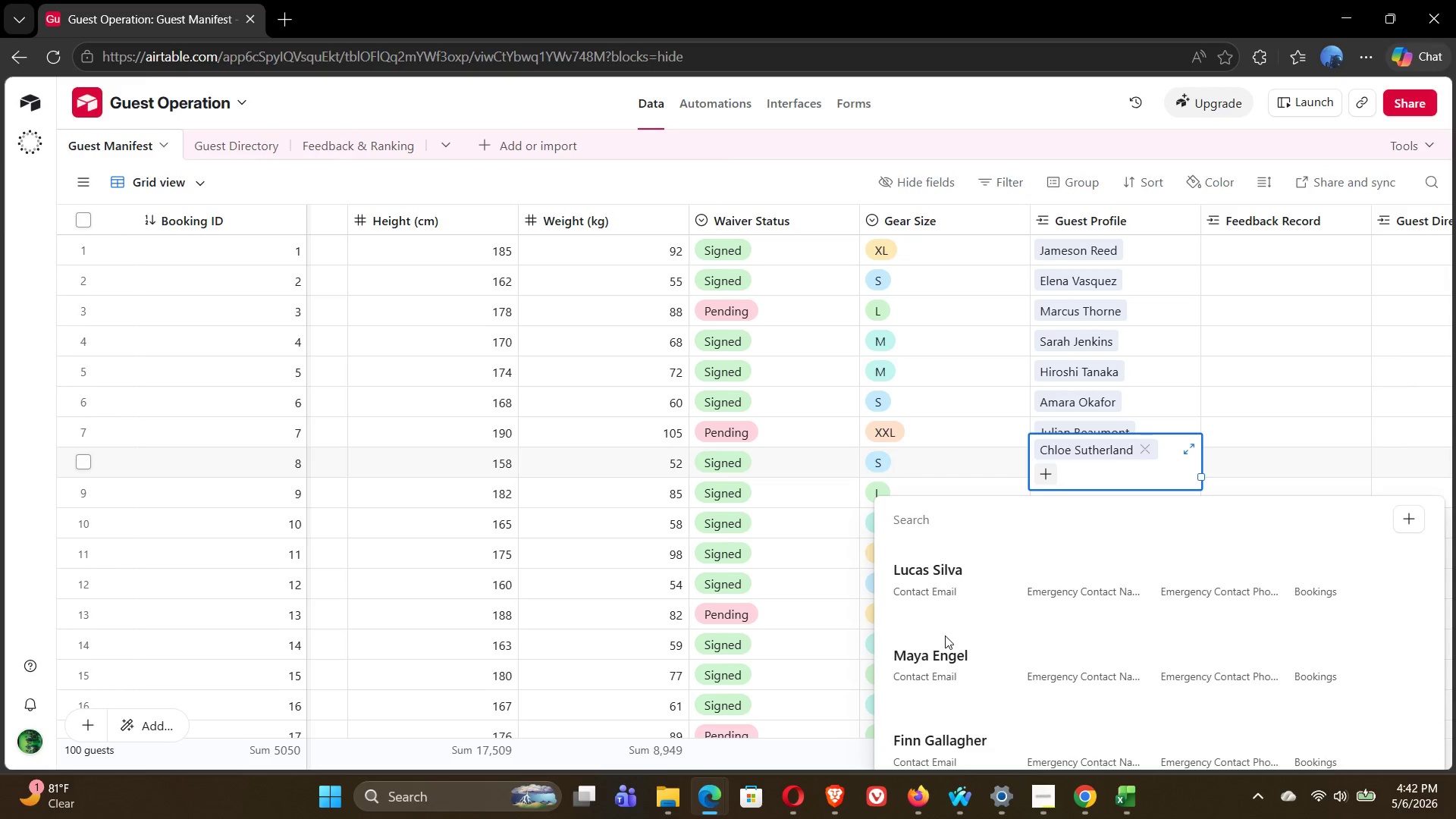 
wait(15.34)
 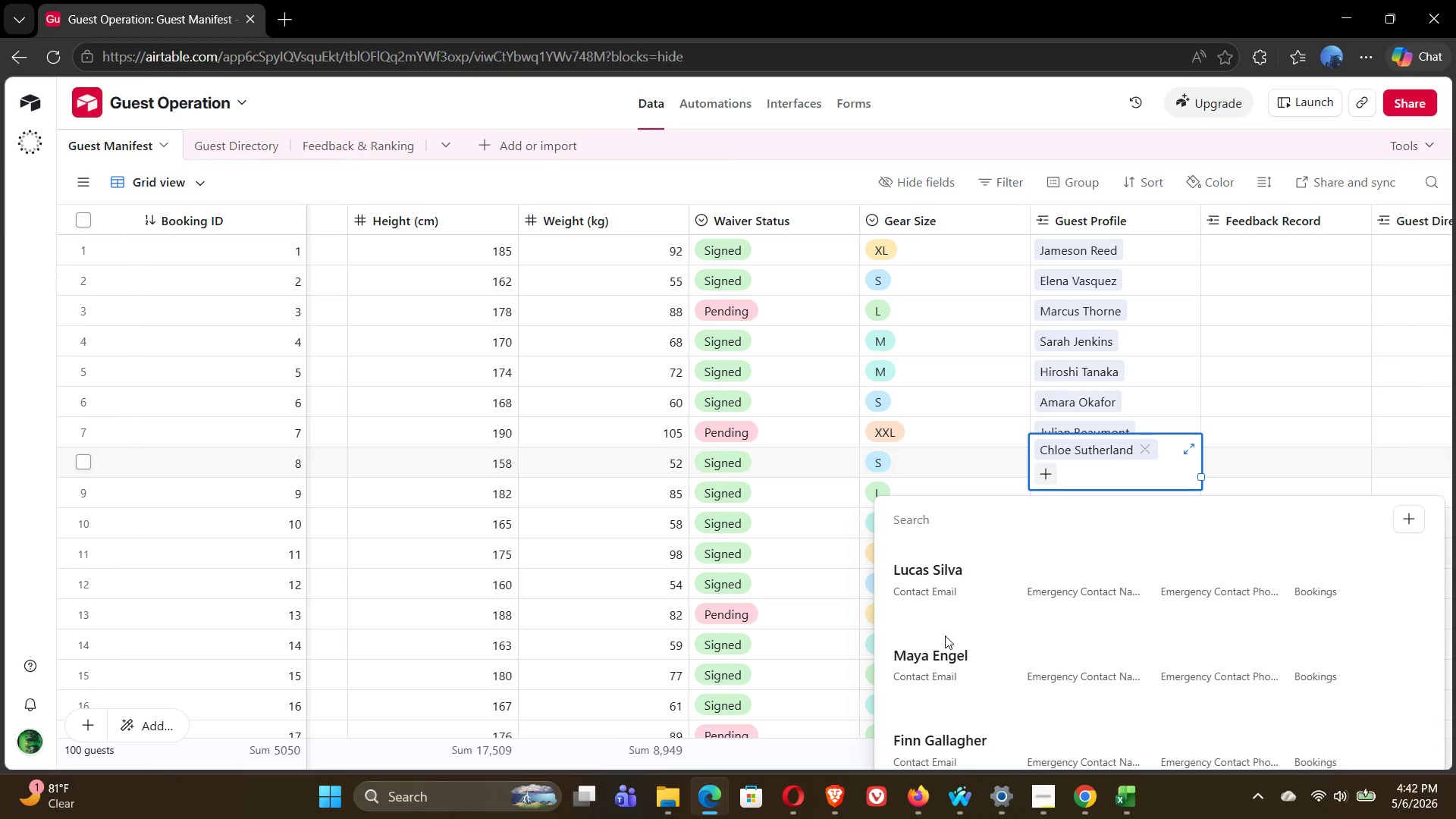 
left_click([1292, 397])
 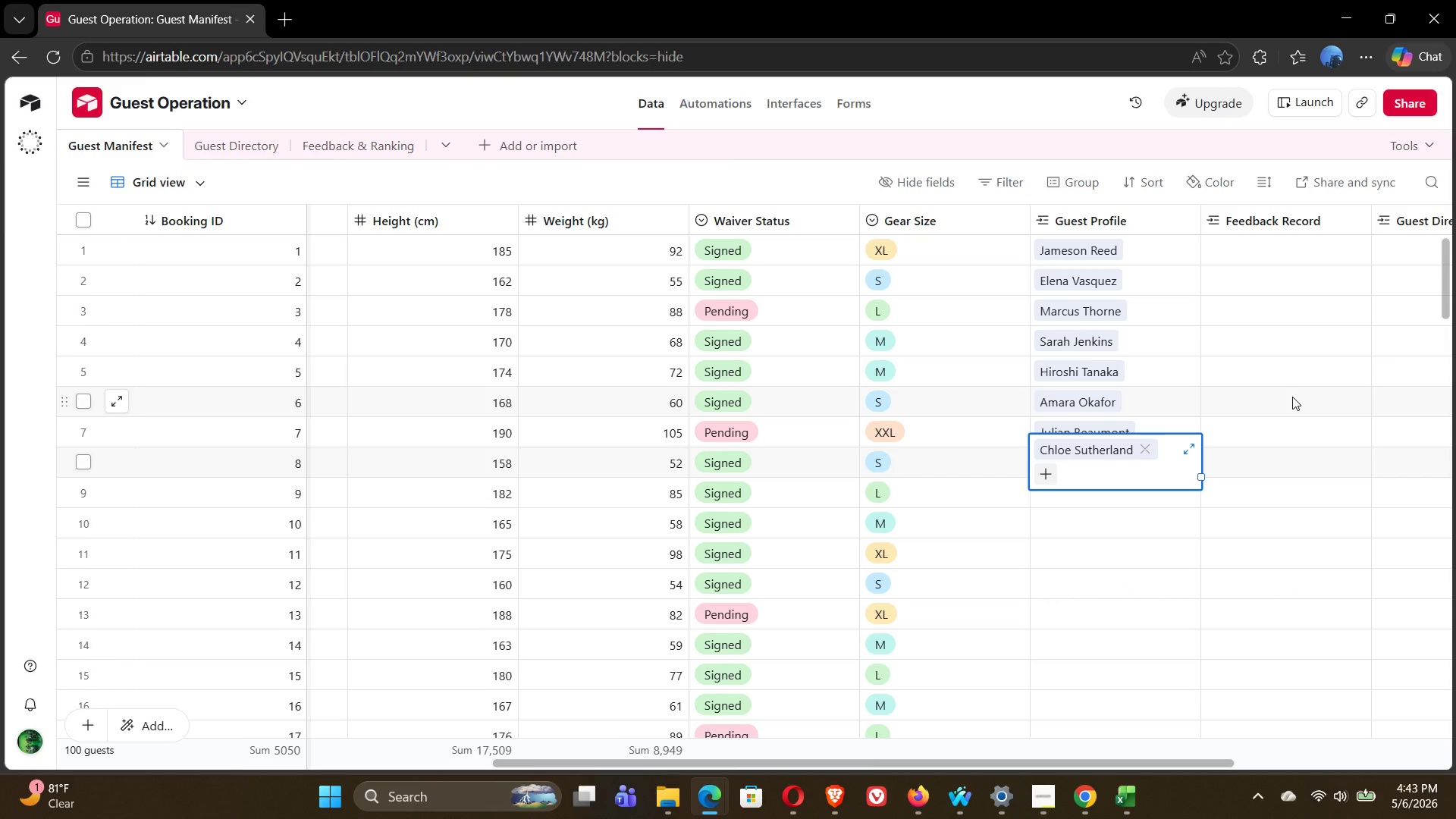 
left_click([1292, 397])
 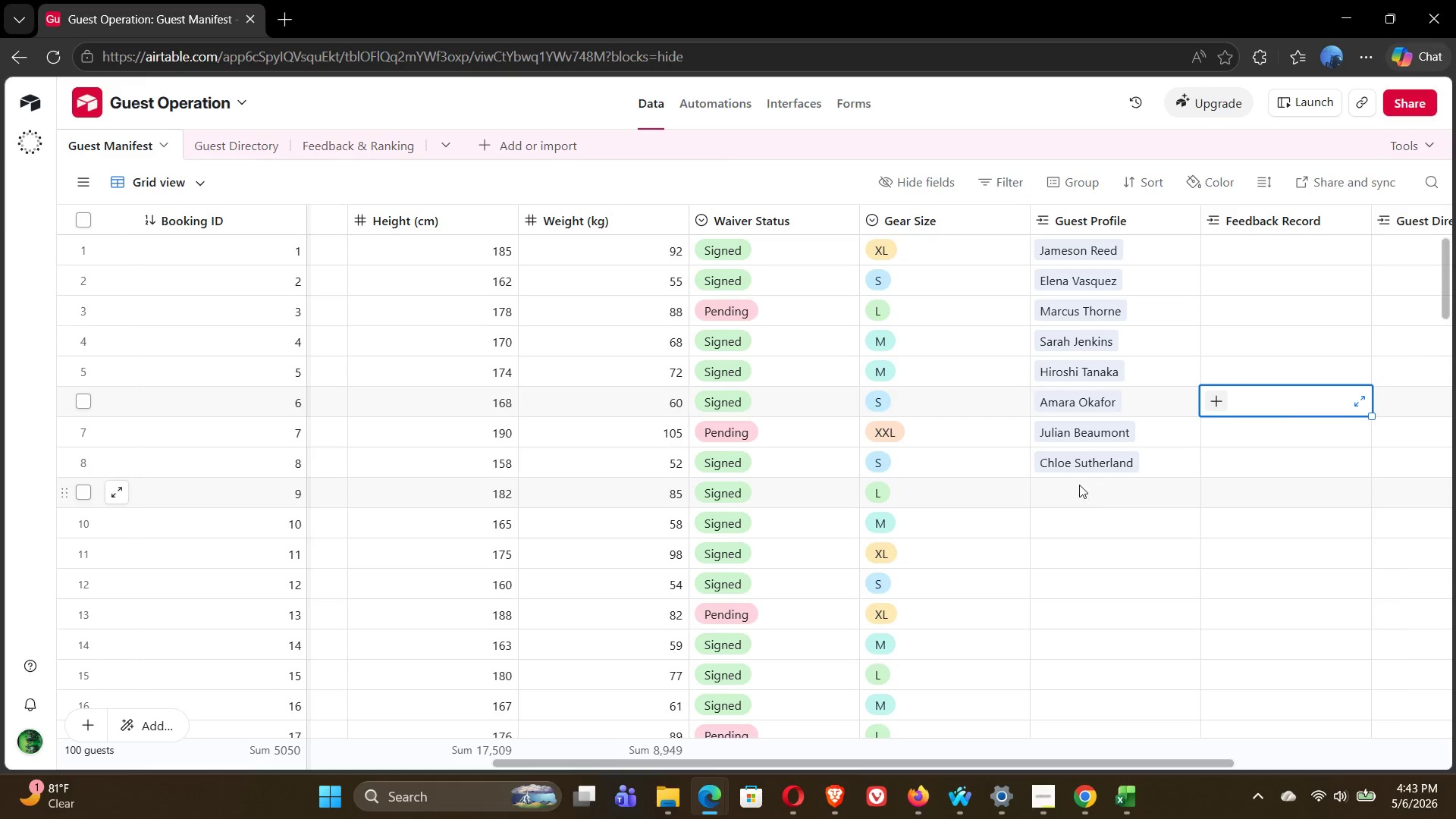 
left_click([1055, 485])
 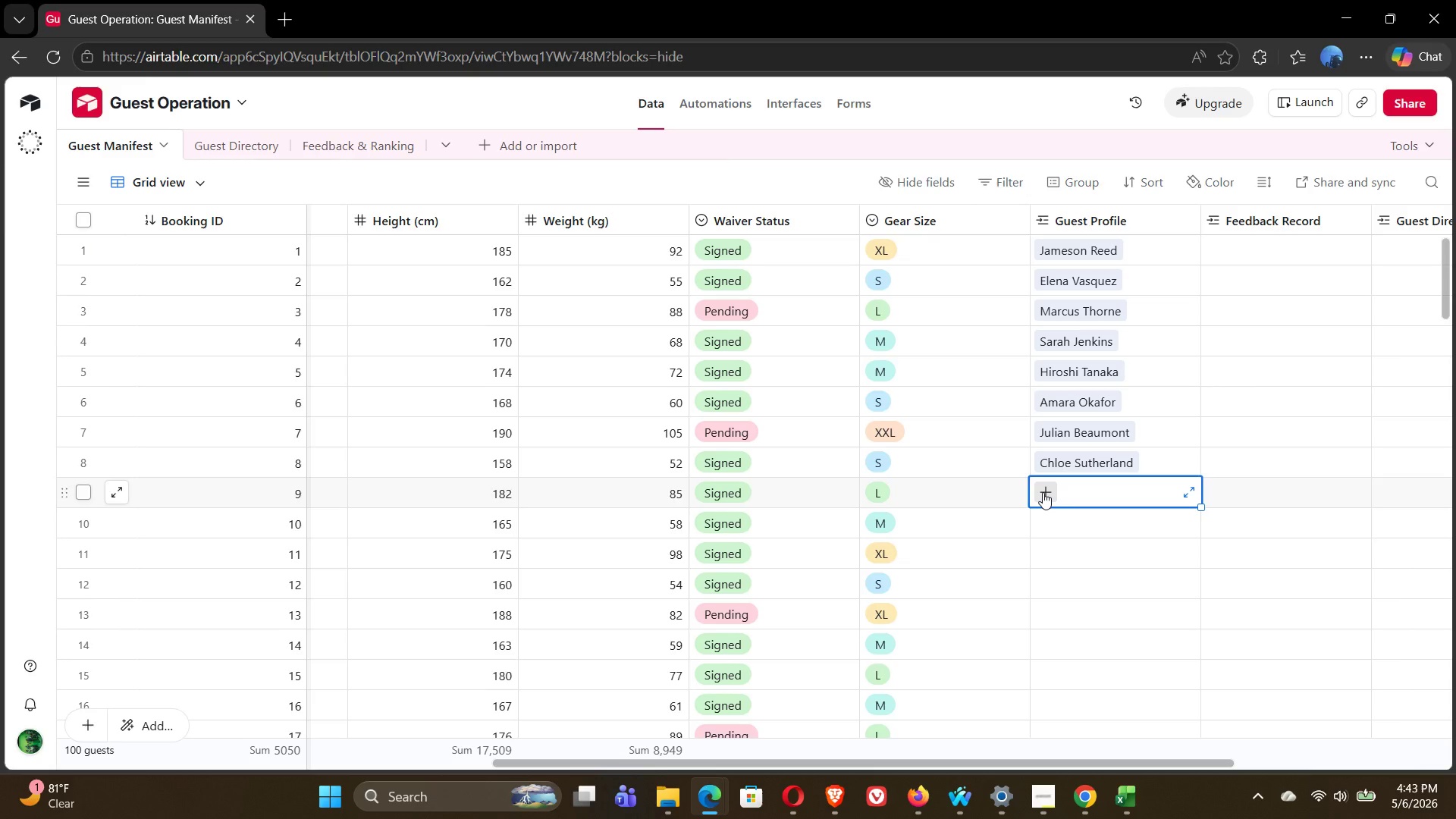 
left_click([1043, 492])
 